 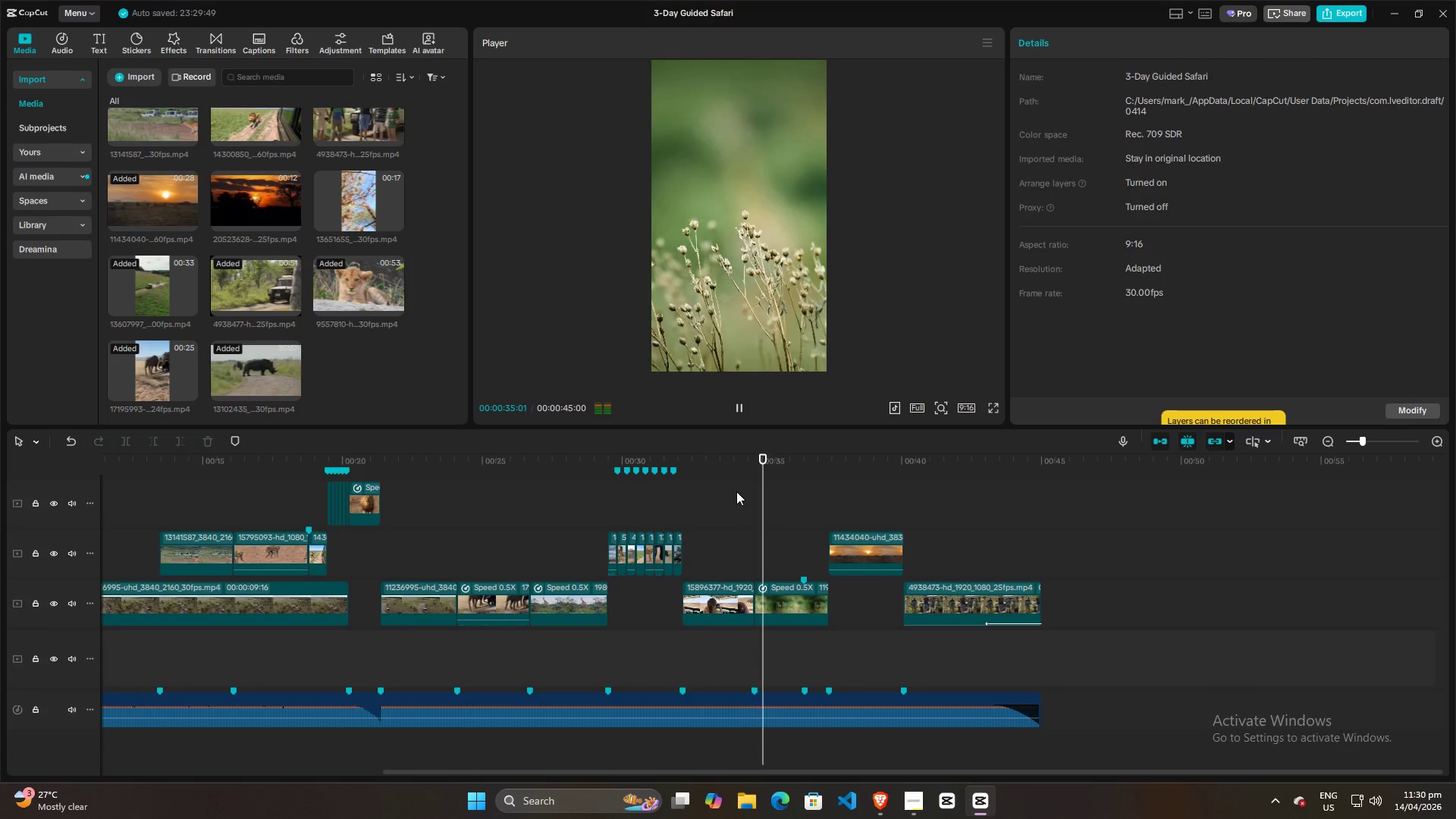 
key(Space)
 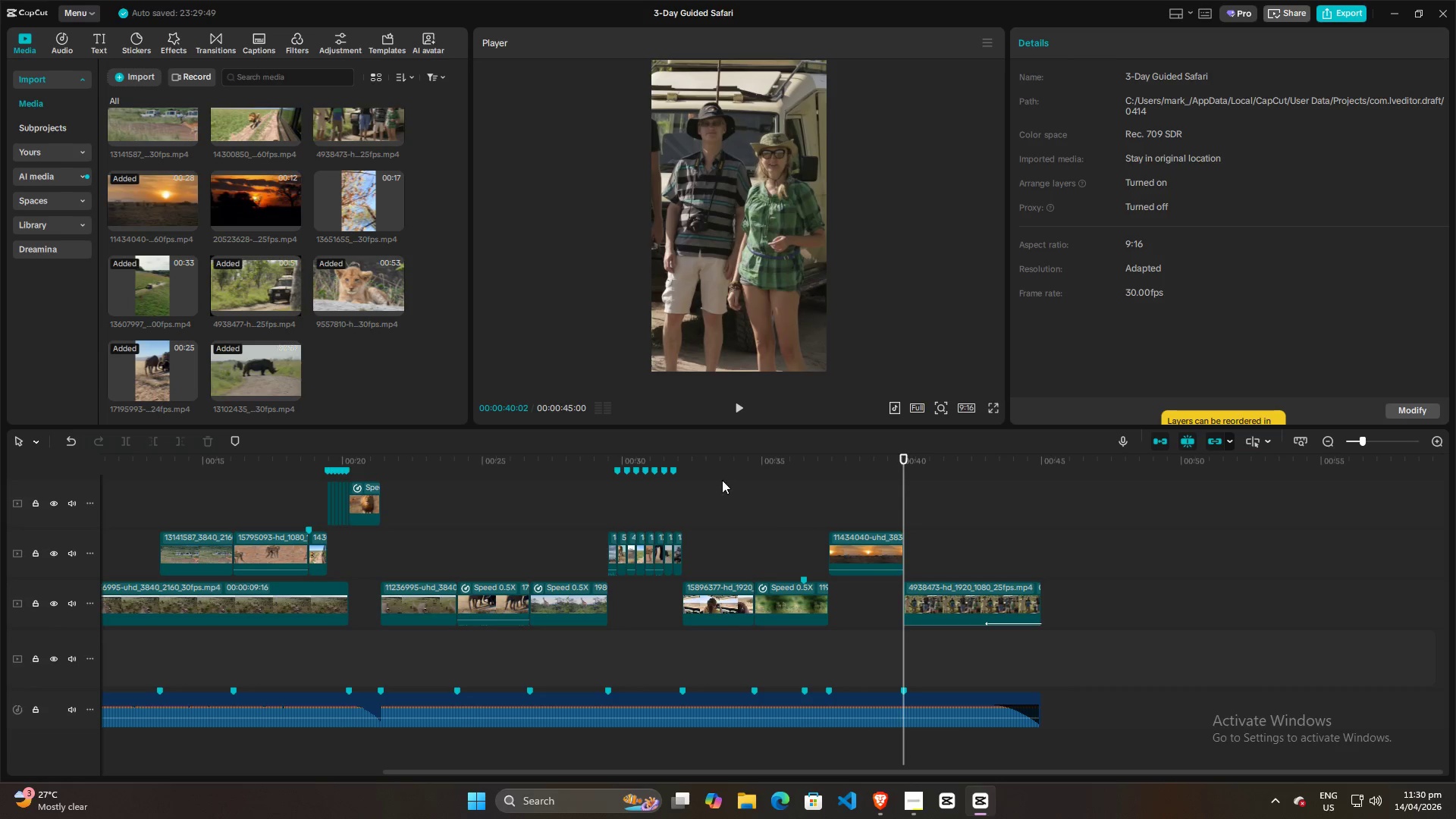 
left_click([768, 510])
 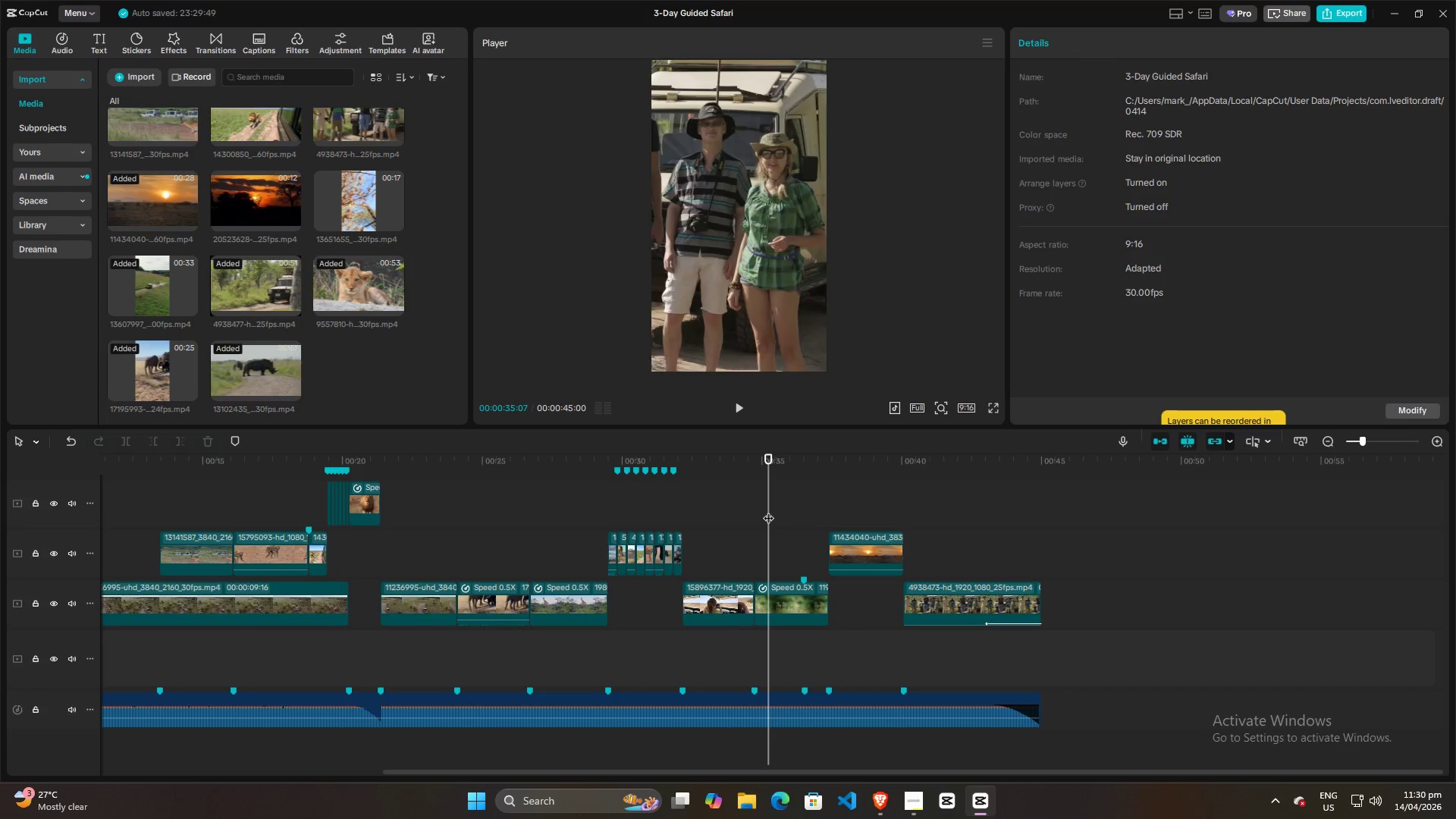 
key(Space)
 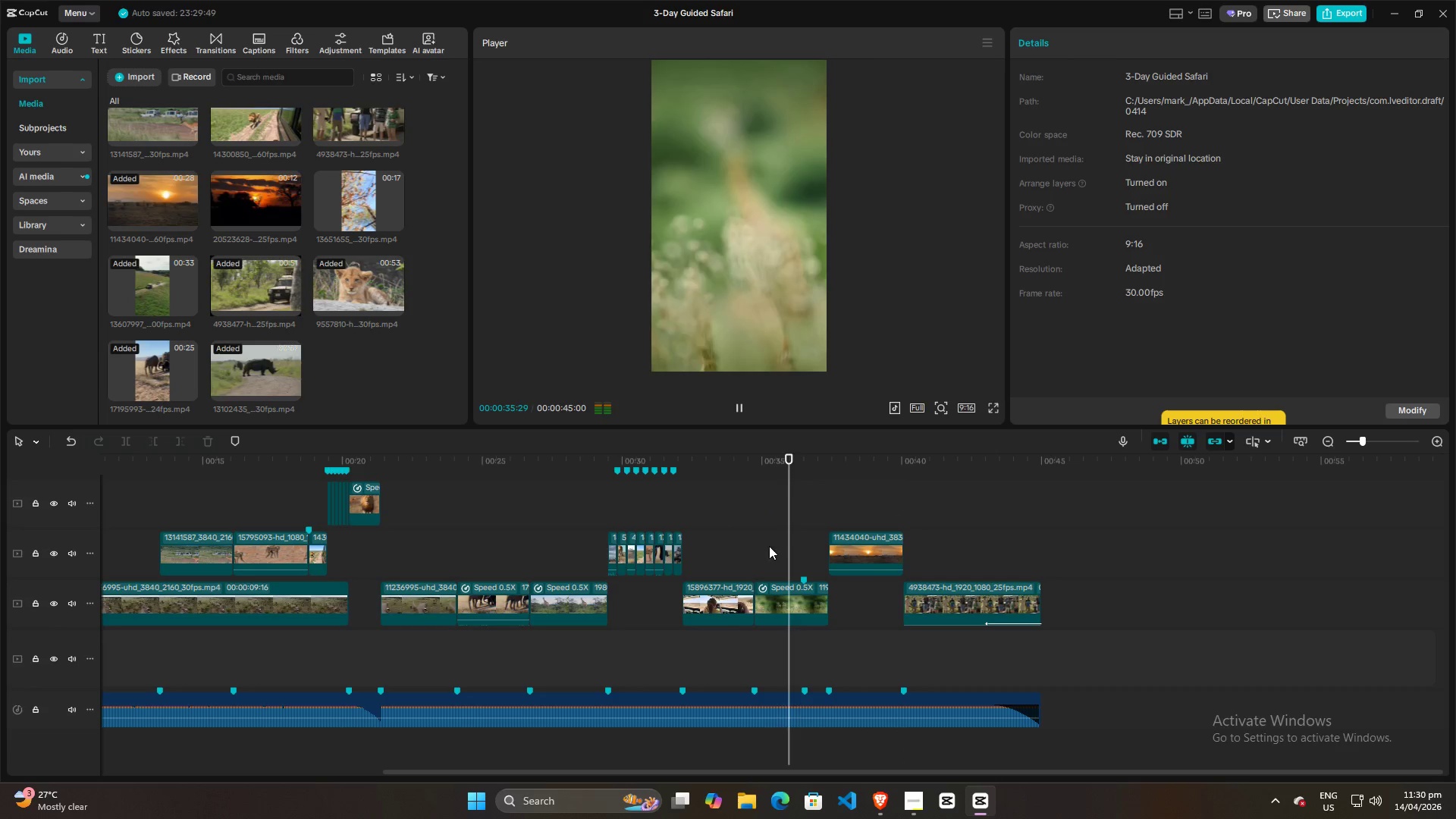 
key(Space)
 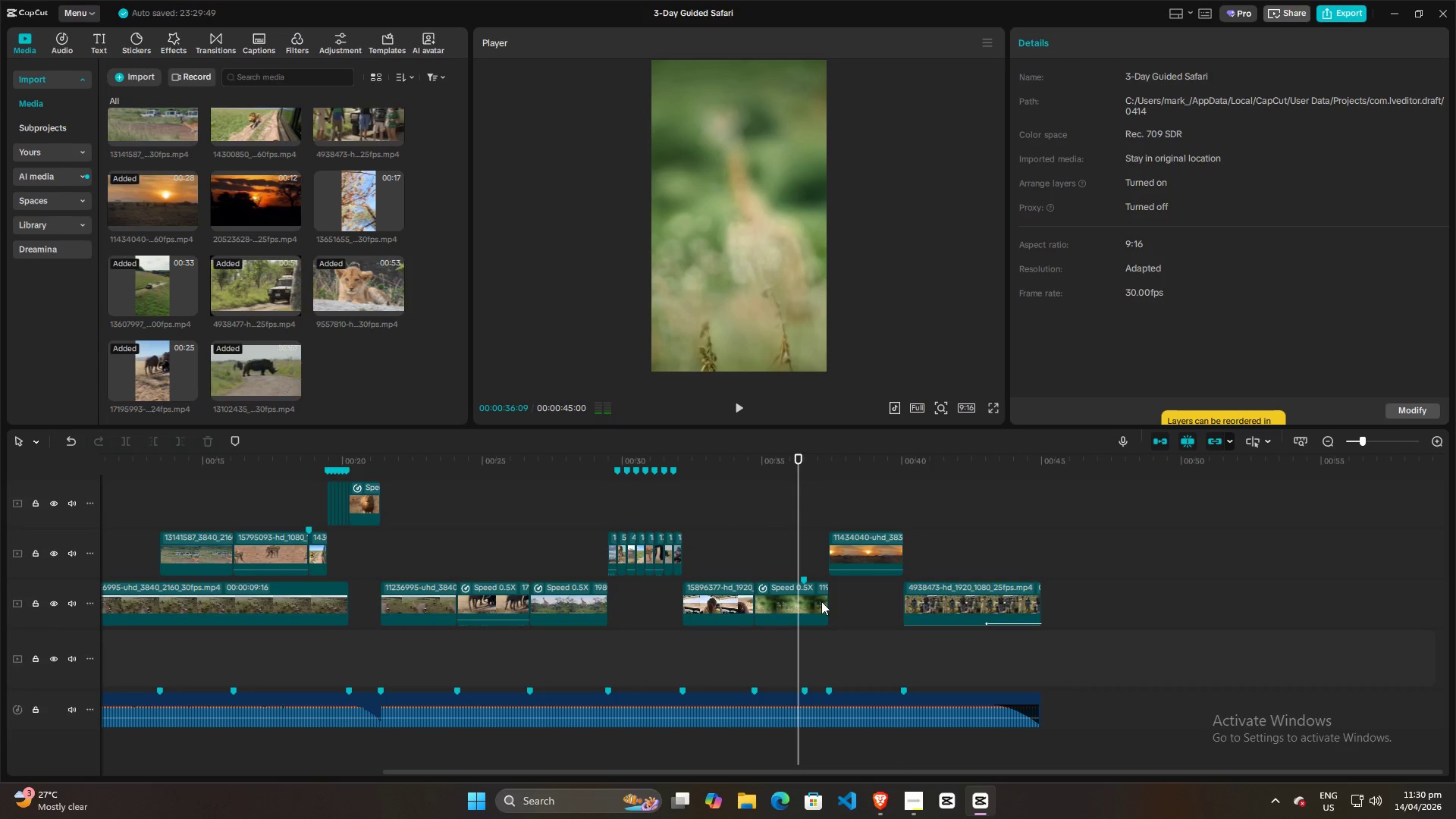 
left_click([821, 601])
 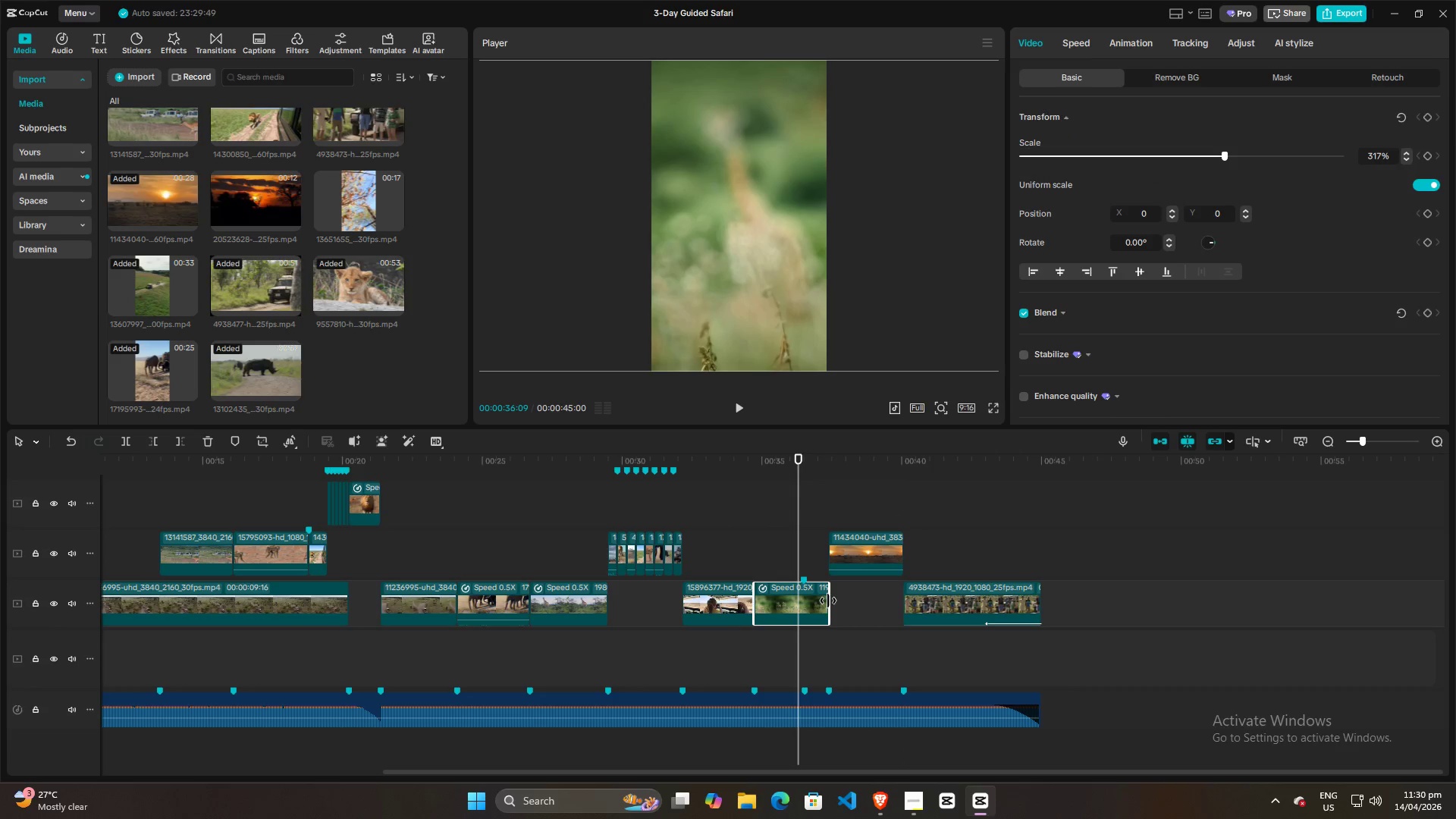 
left_click_drag(start_coordinate=[828, 601], to_coordinate=[834, 601])
 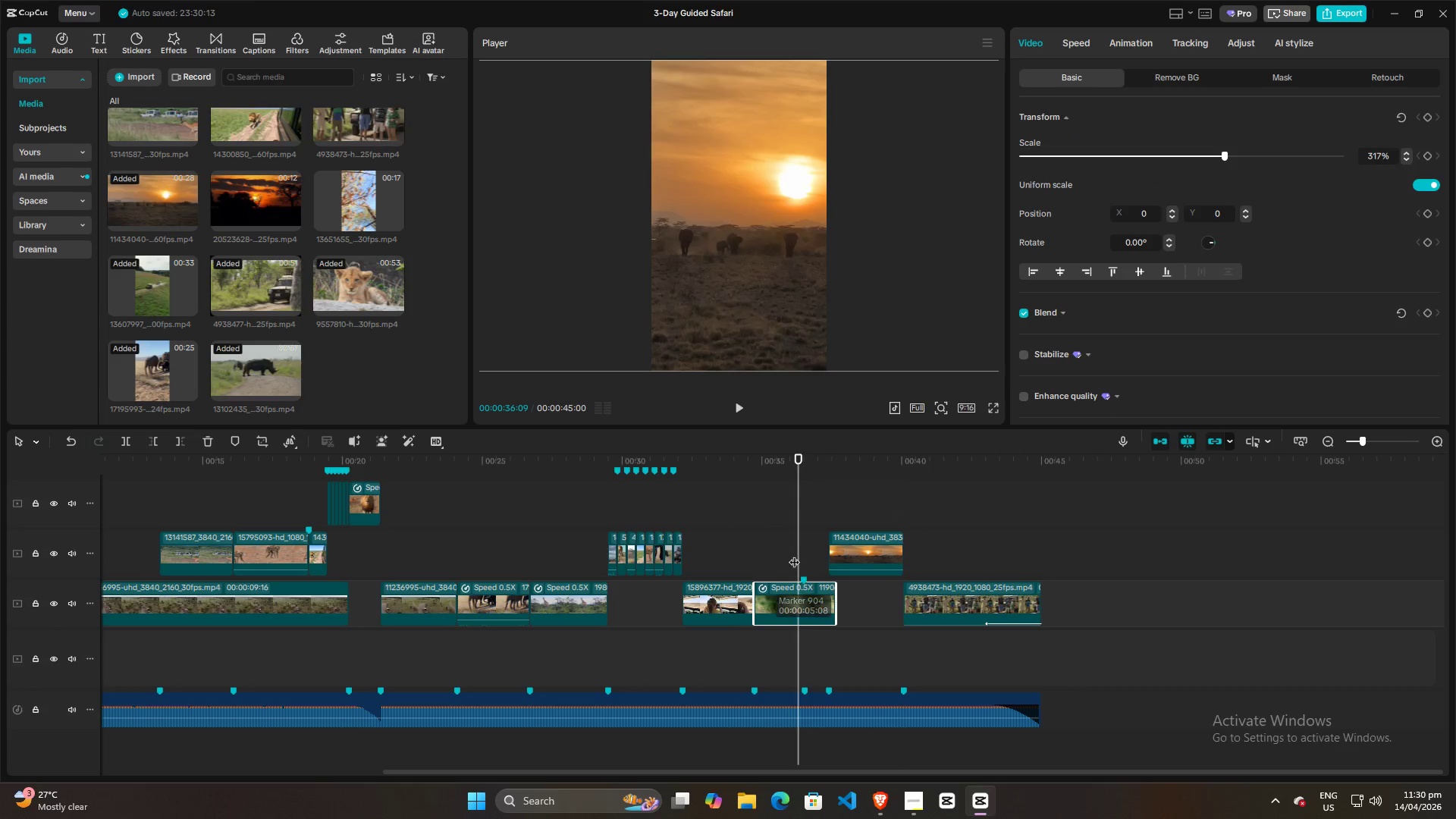 
key(Space)
 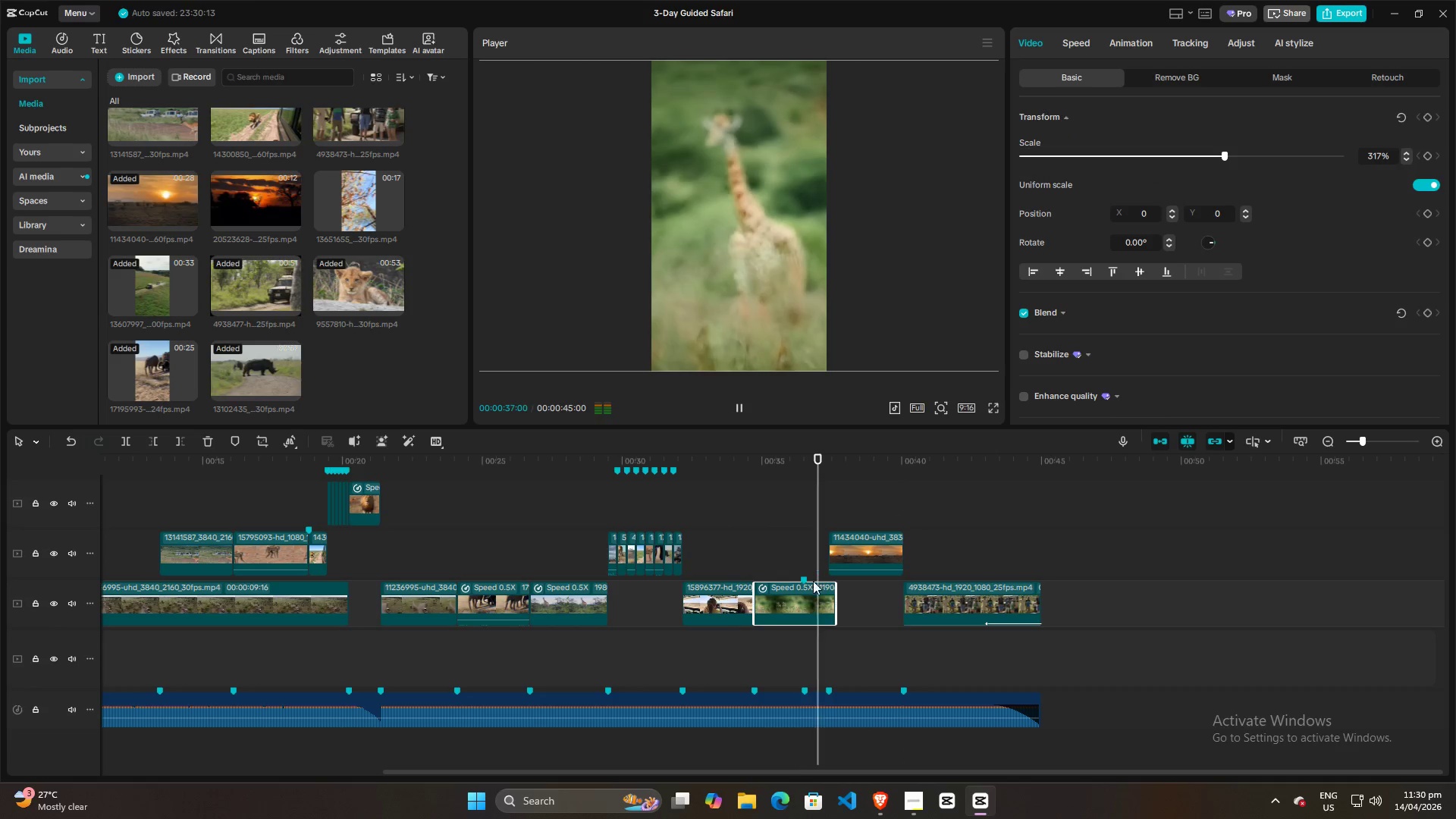 
key(Space)
 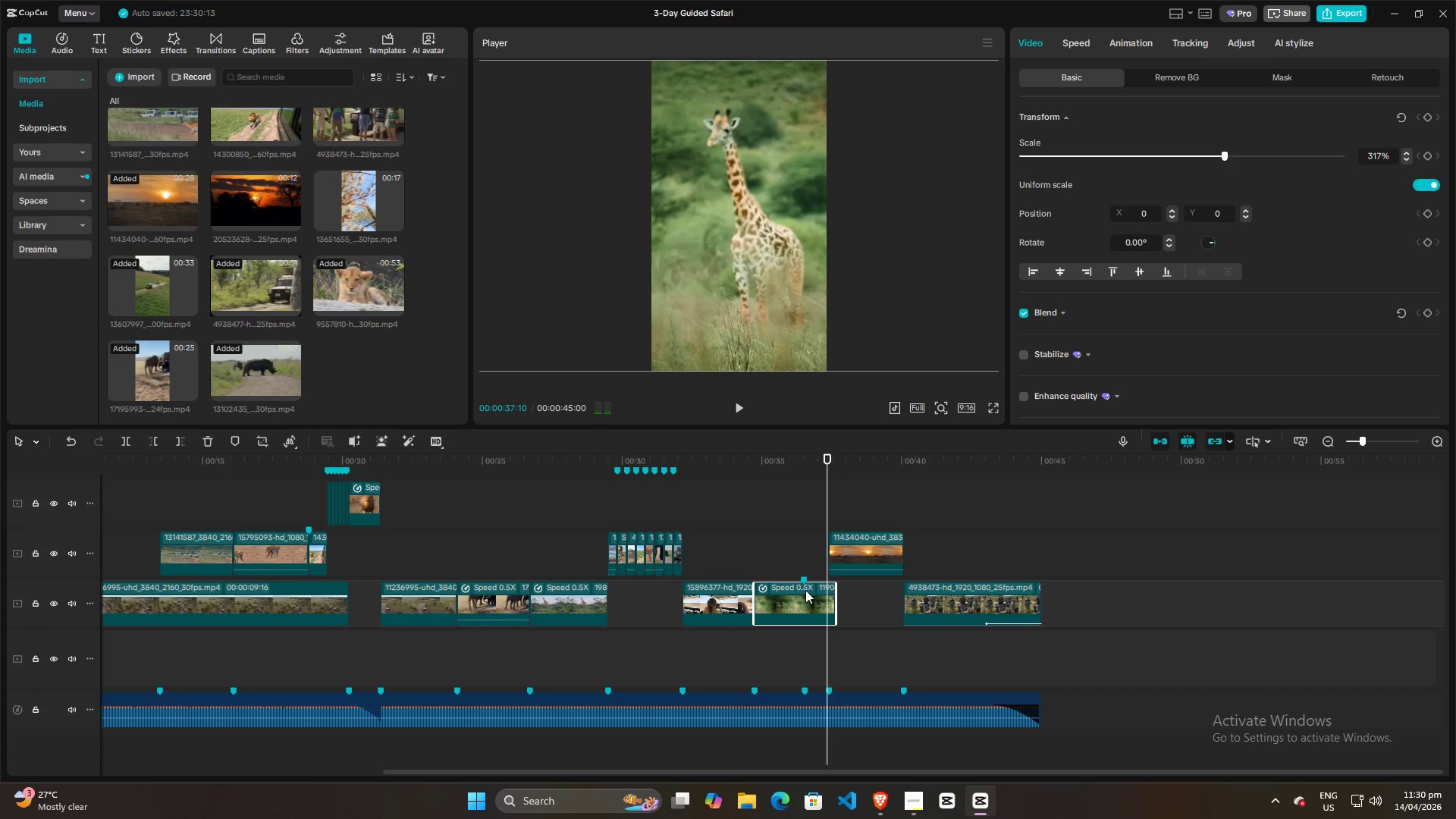 
key(Space)
 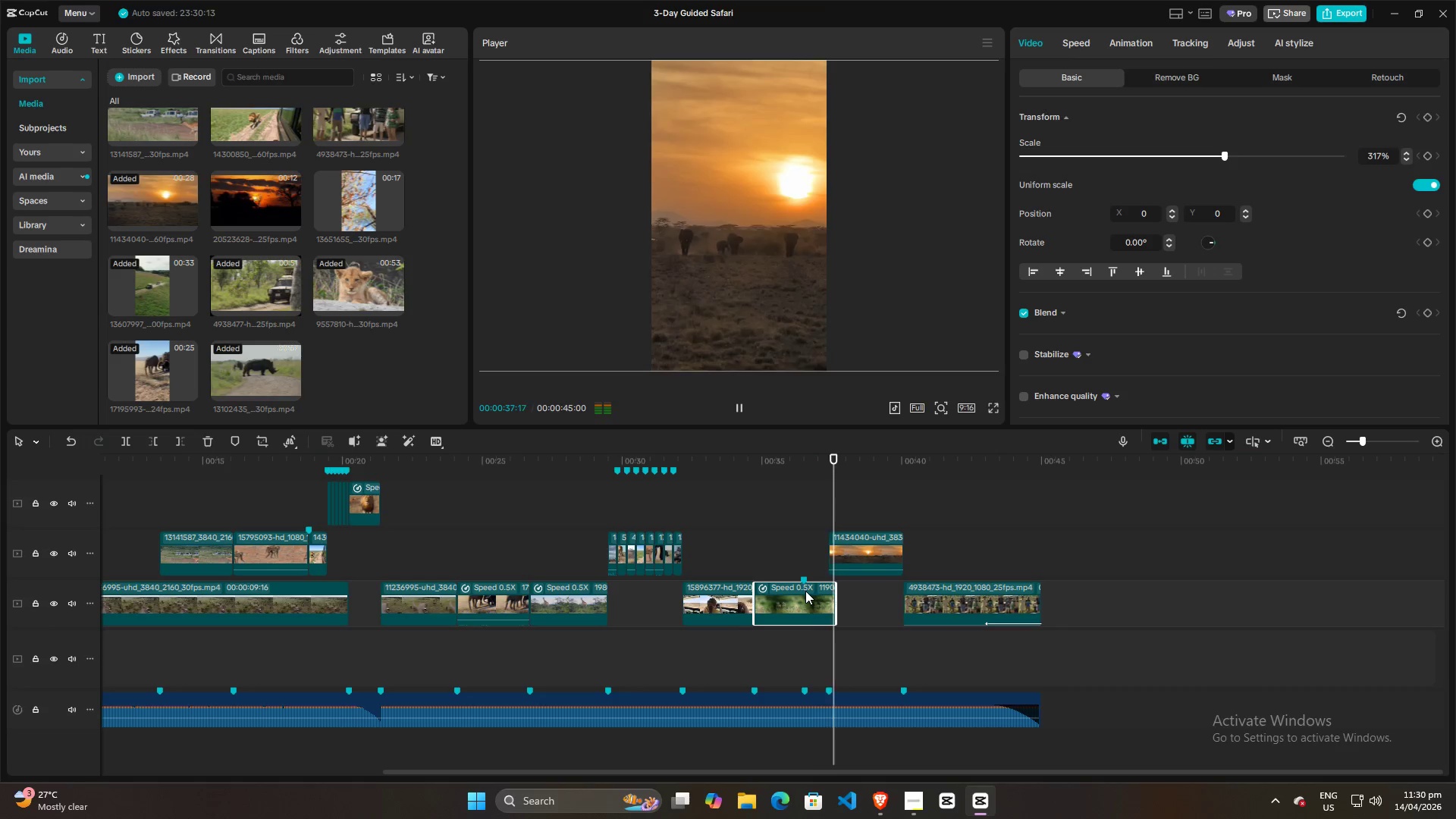 
key(Space)
 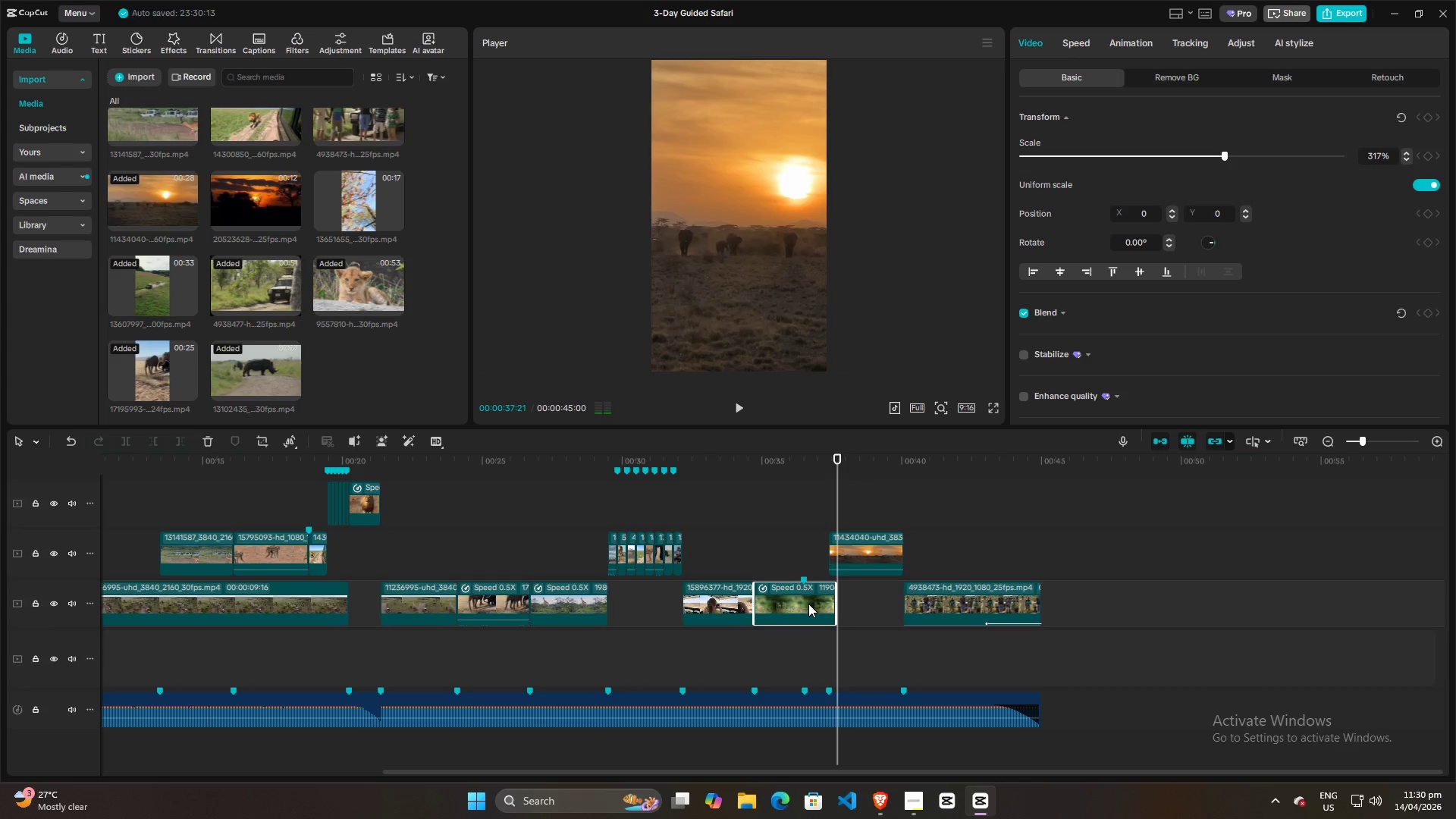 
left_click([808, 604])
 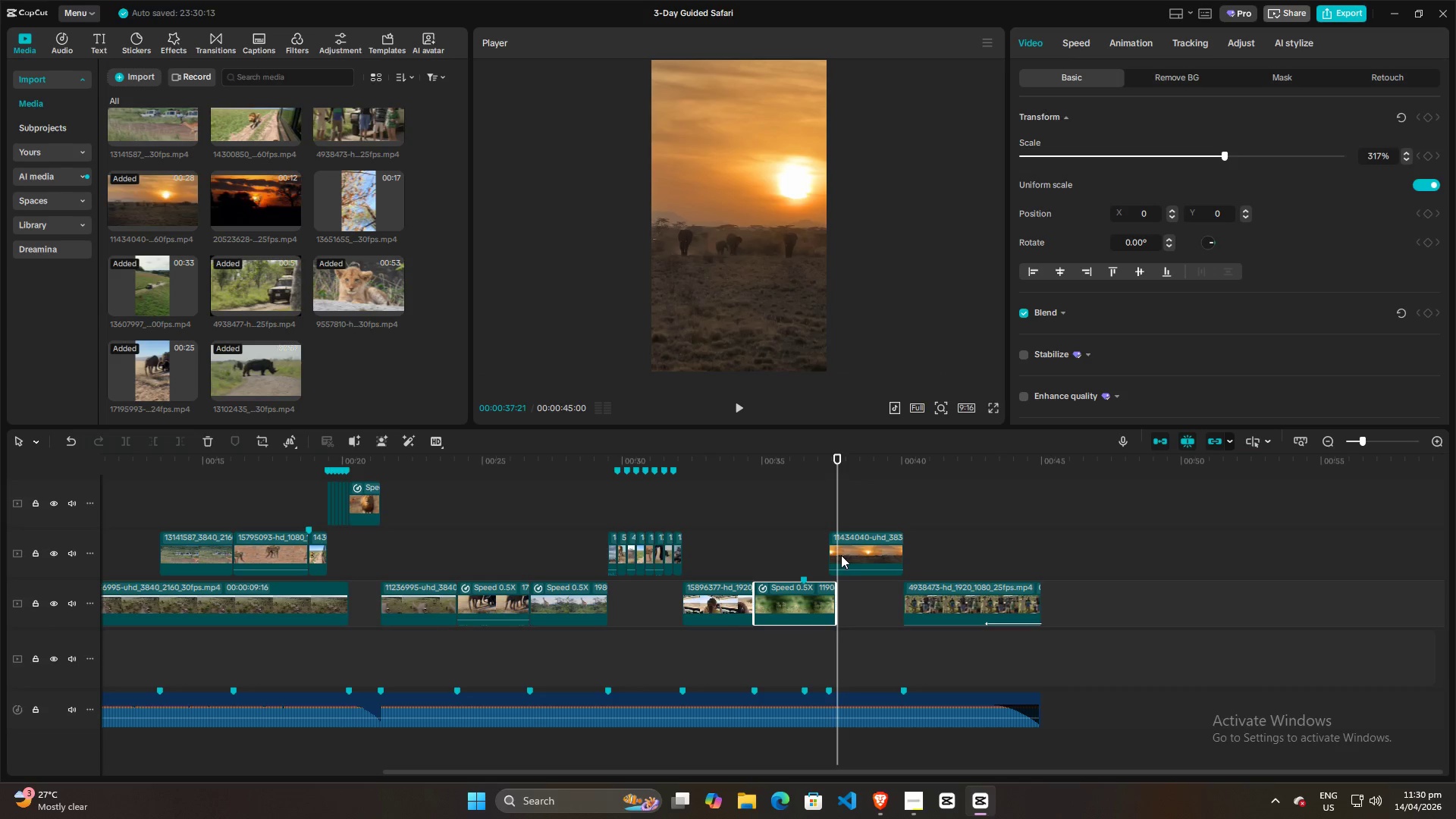 
left_click_drag(start_coordinate=[804, 598], to_coordinate=[796, 586])
 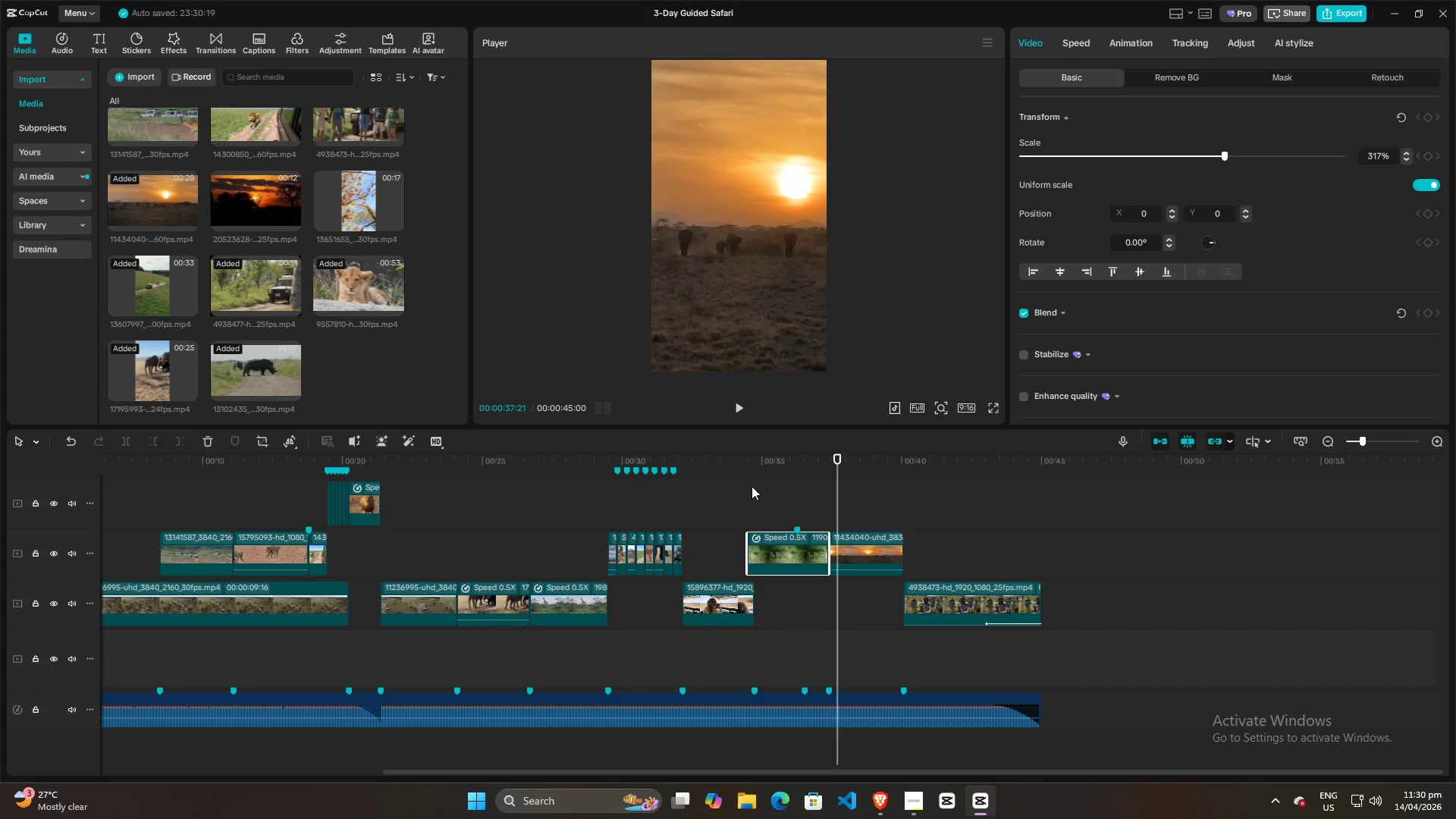 
left_click([761, 506])
 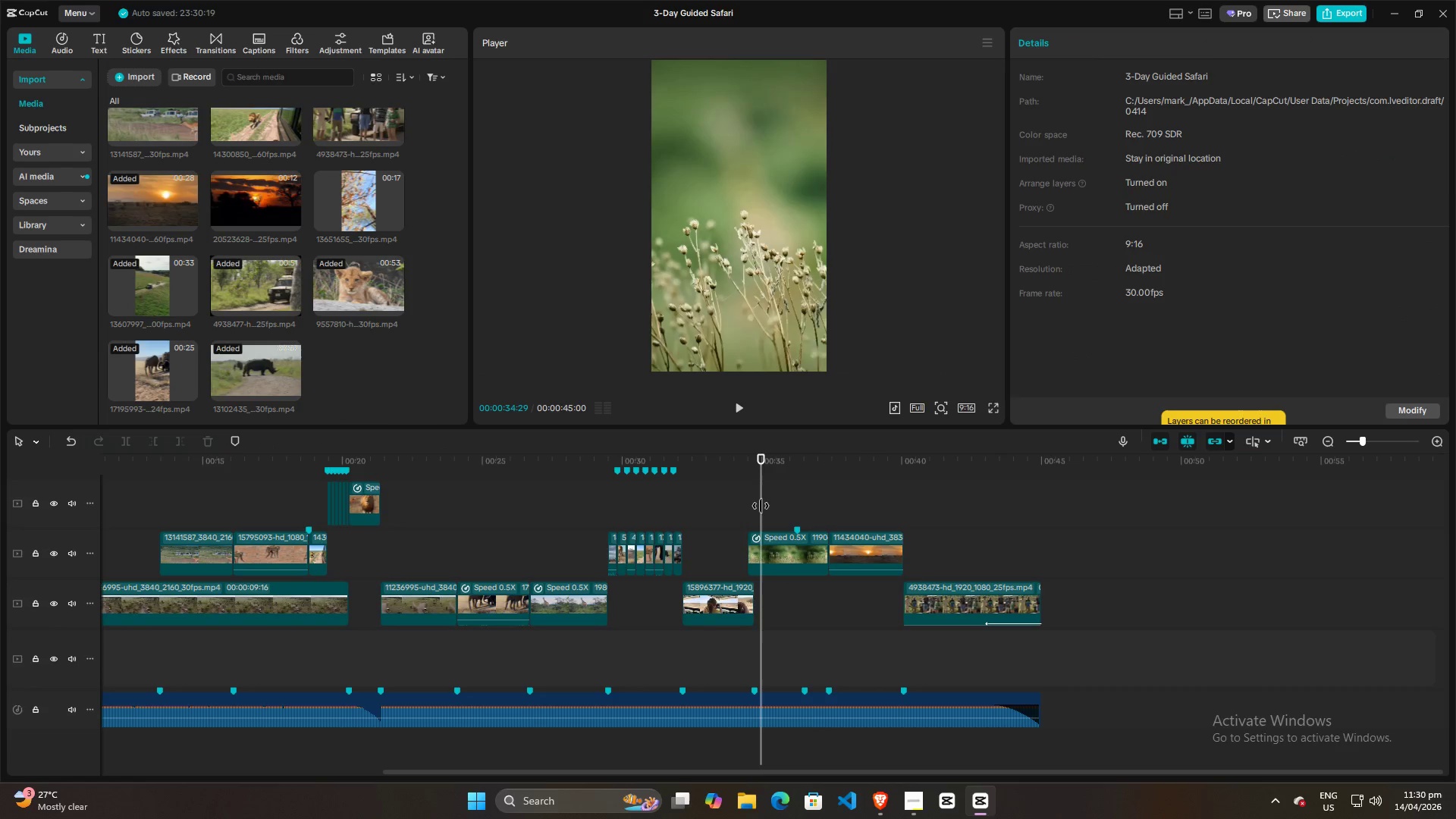 
key(Space)
 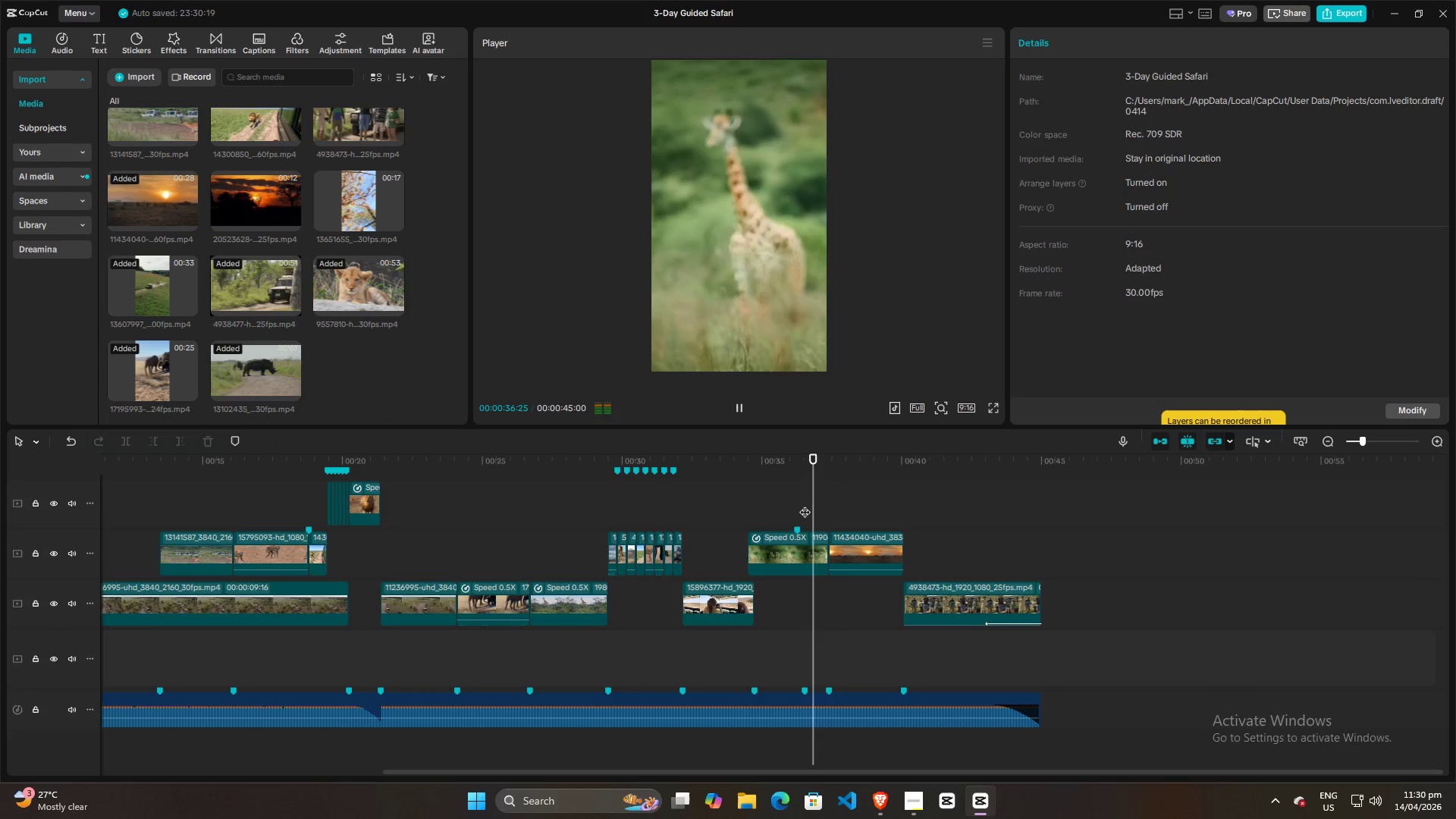 
key(Space)
 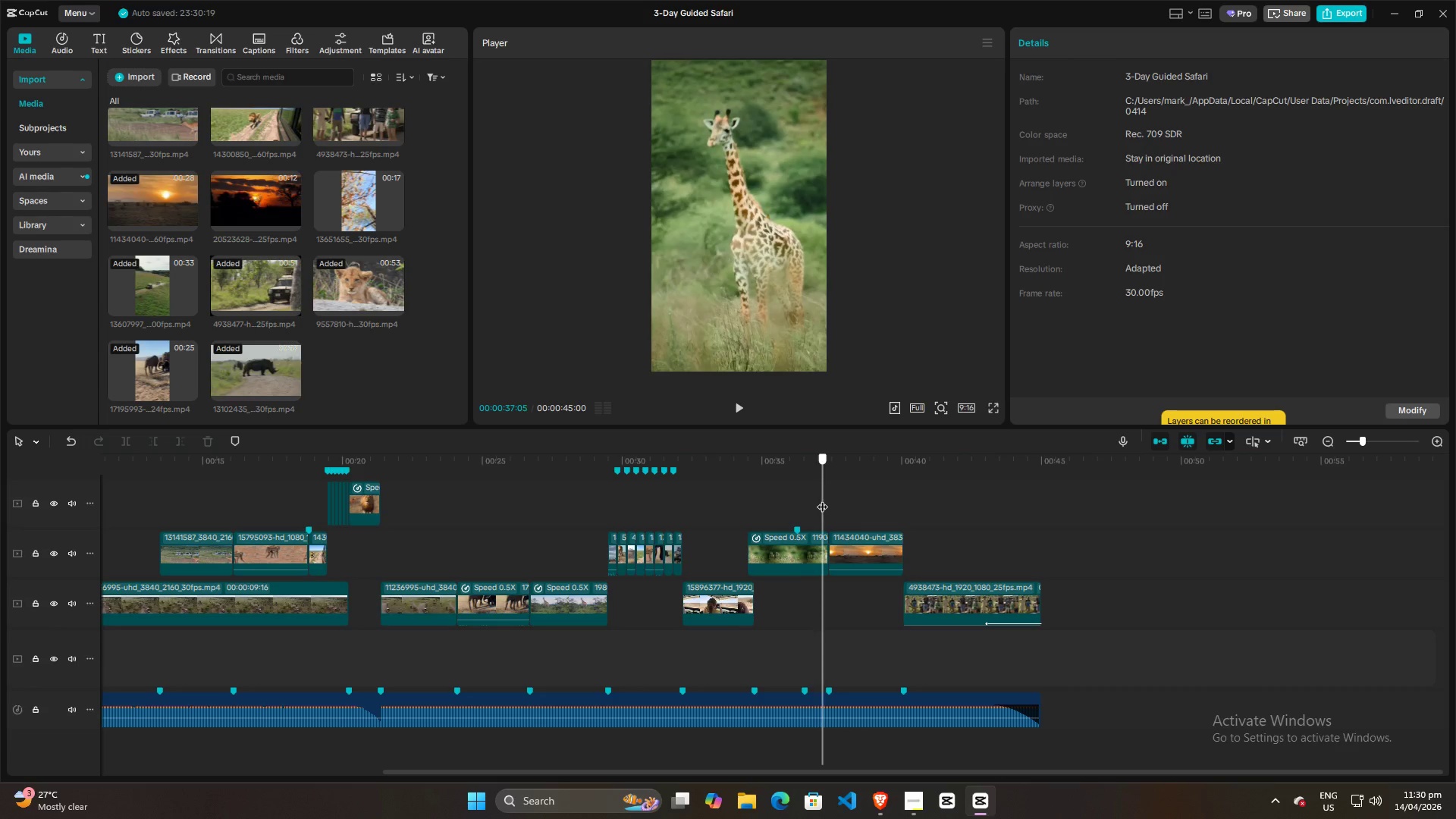 
wait(5.2)
 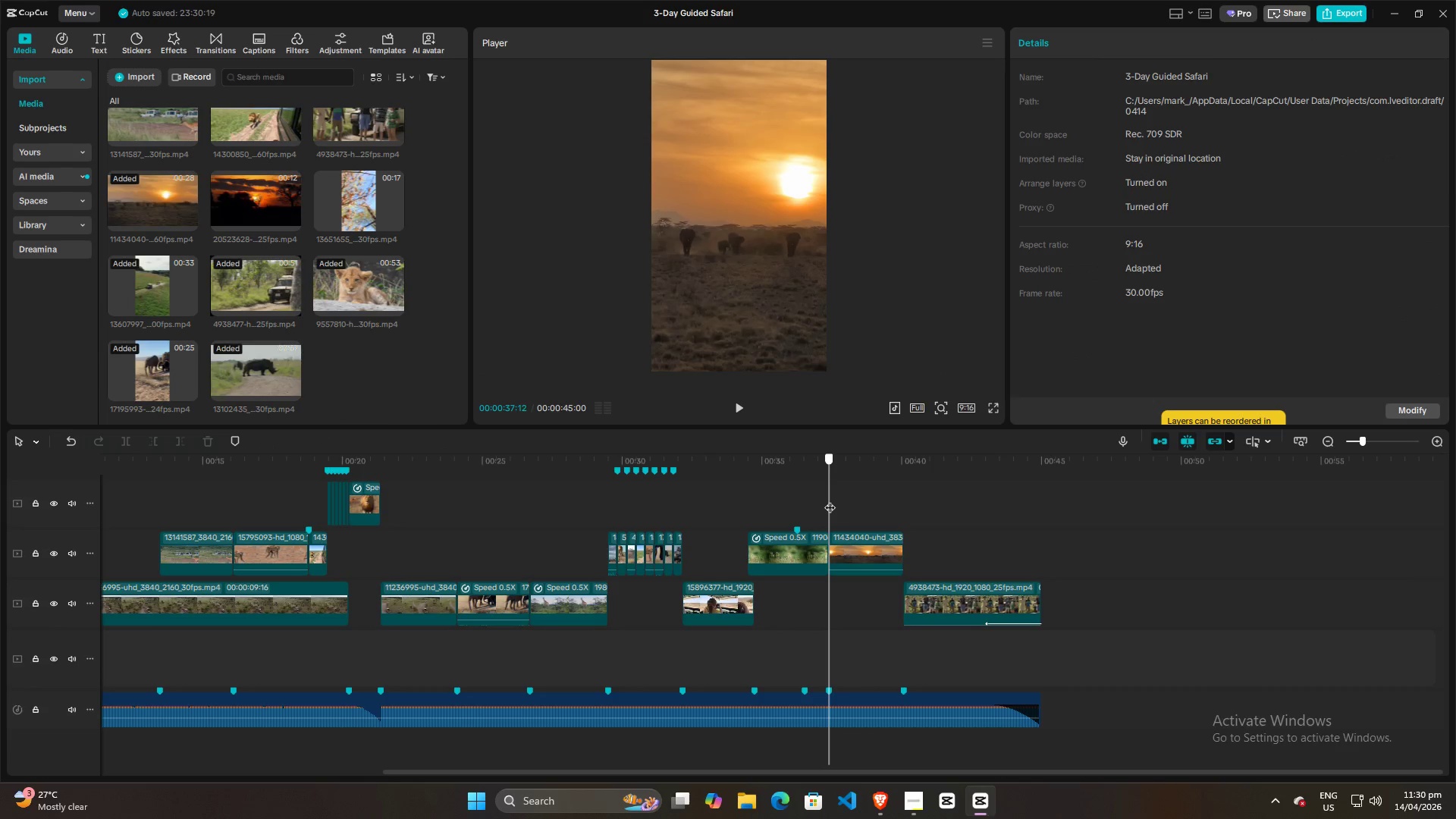 
left_click([746, 541])
 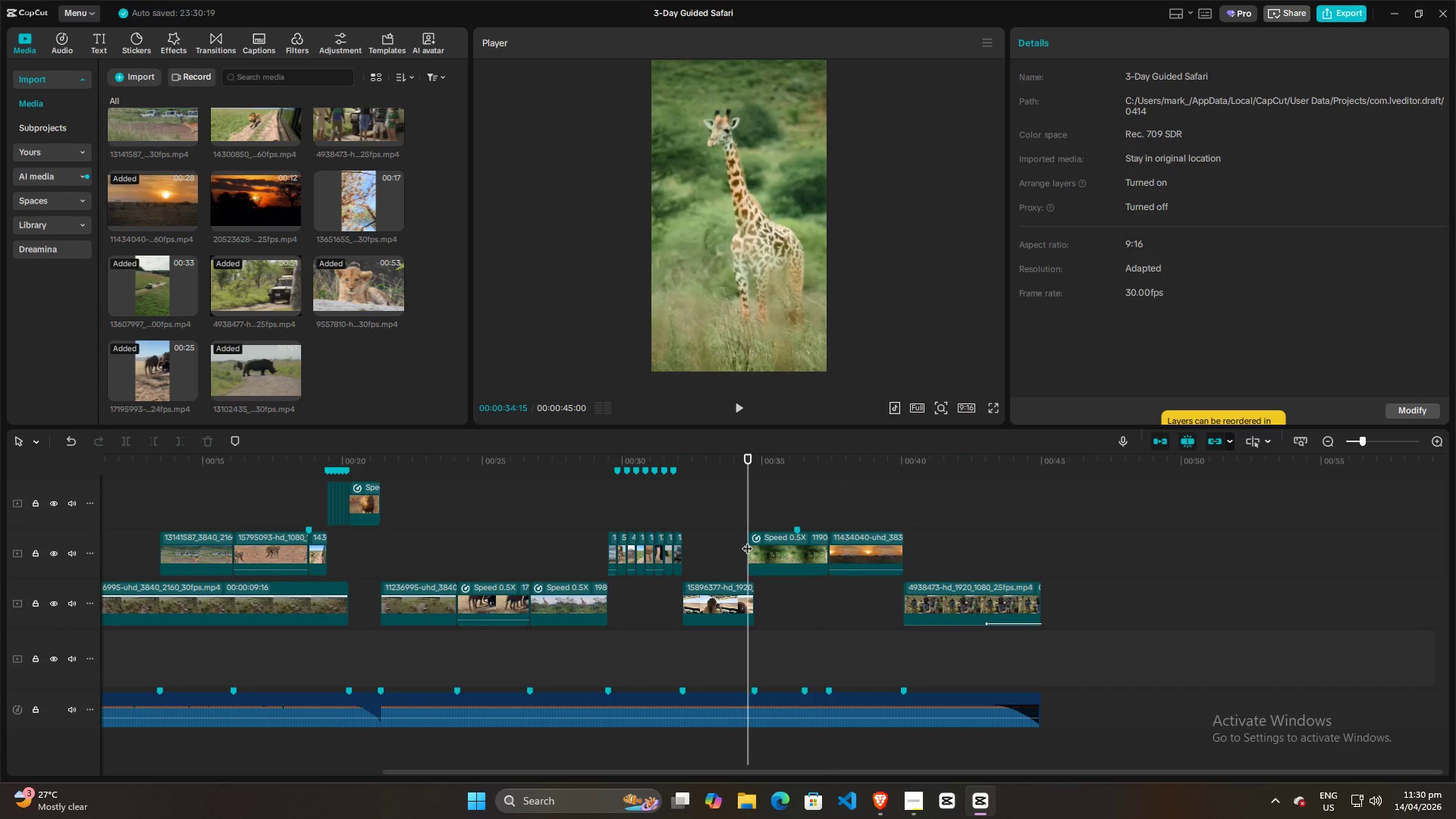 
left_click_drag(start_coordinate=[747, 541], to_coordinate=[754, 541])
 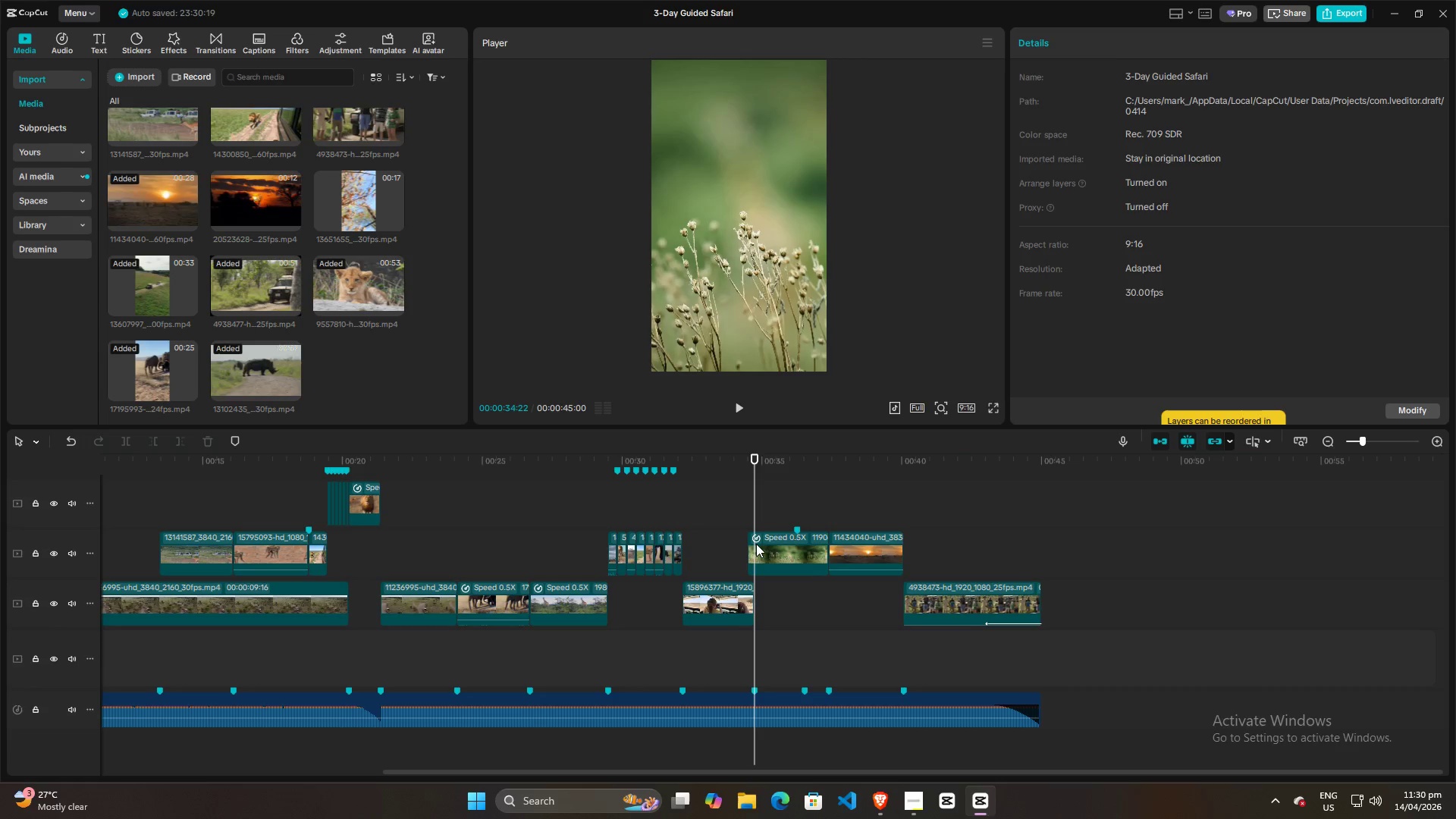 
left_click([763, 544])
 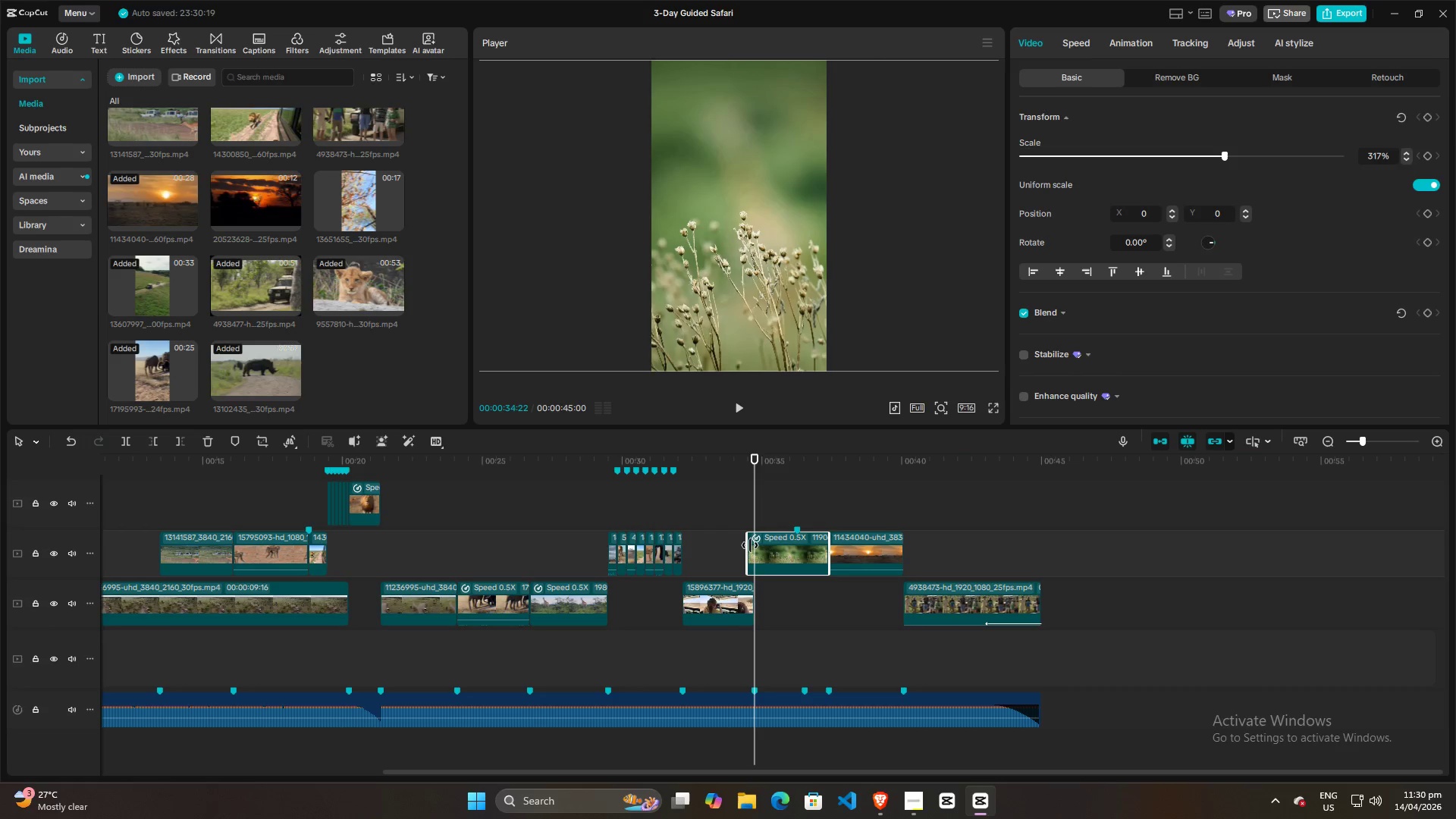 
left_click_drag(start_coordinate=[750, 545], to_coordinate=[754, 546])
 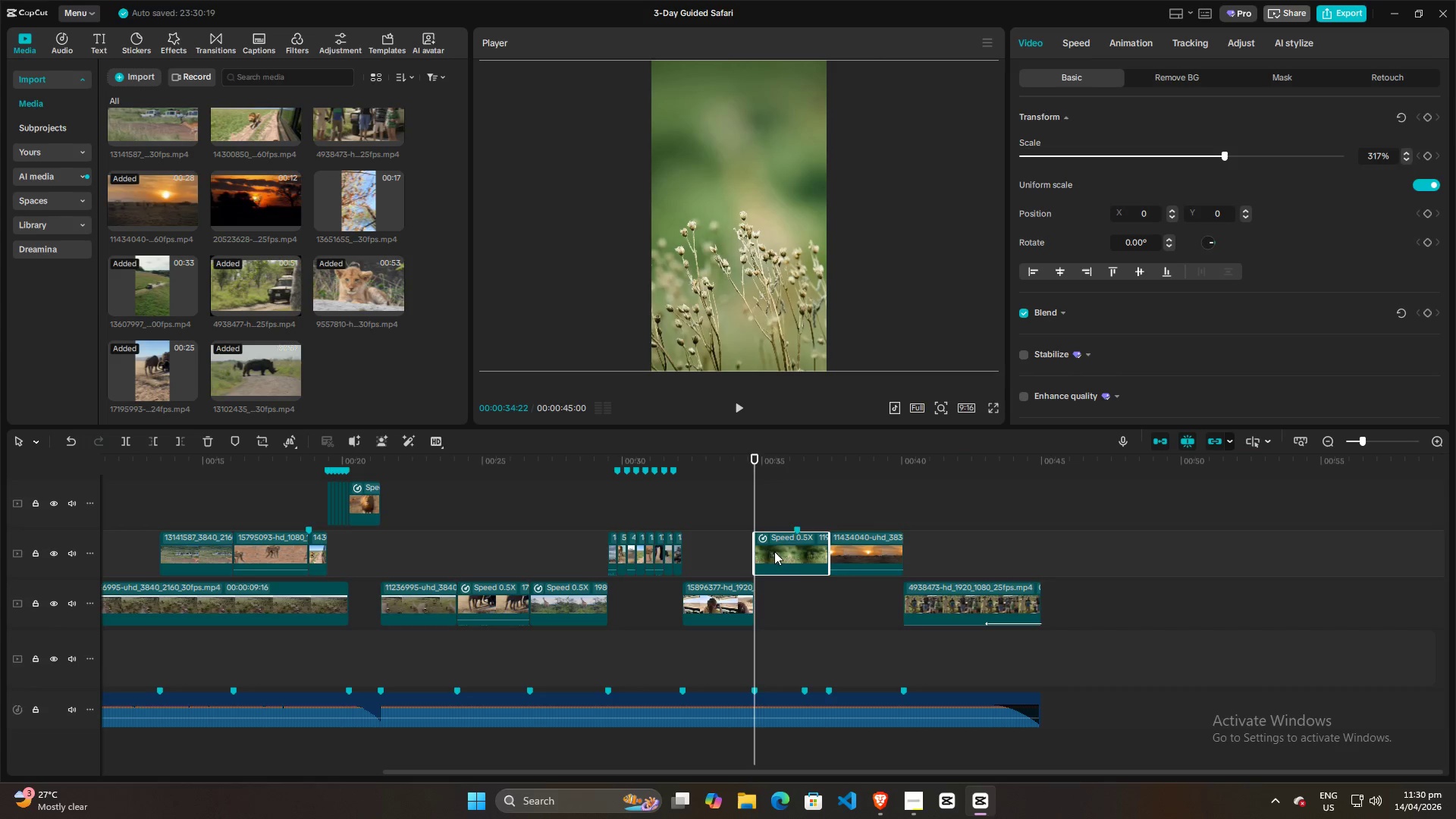 
left_click_drag(start_coordinate=[776, 553], to_coordinate=[777, 601])
 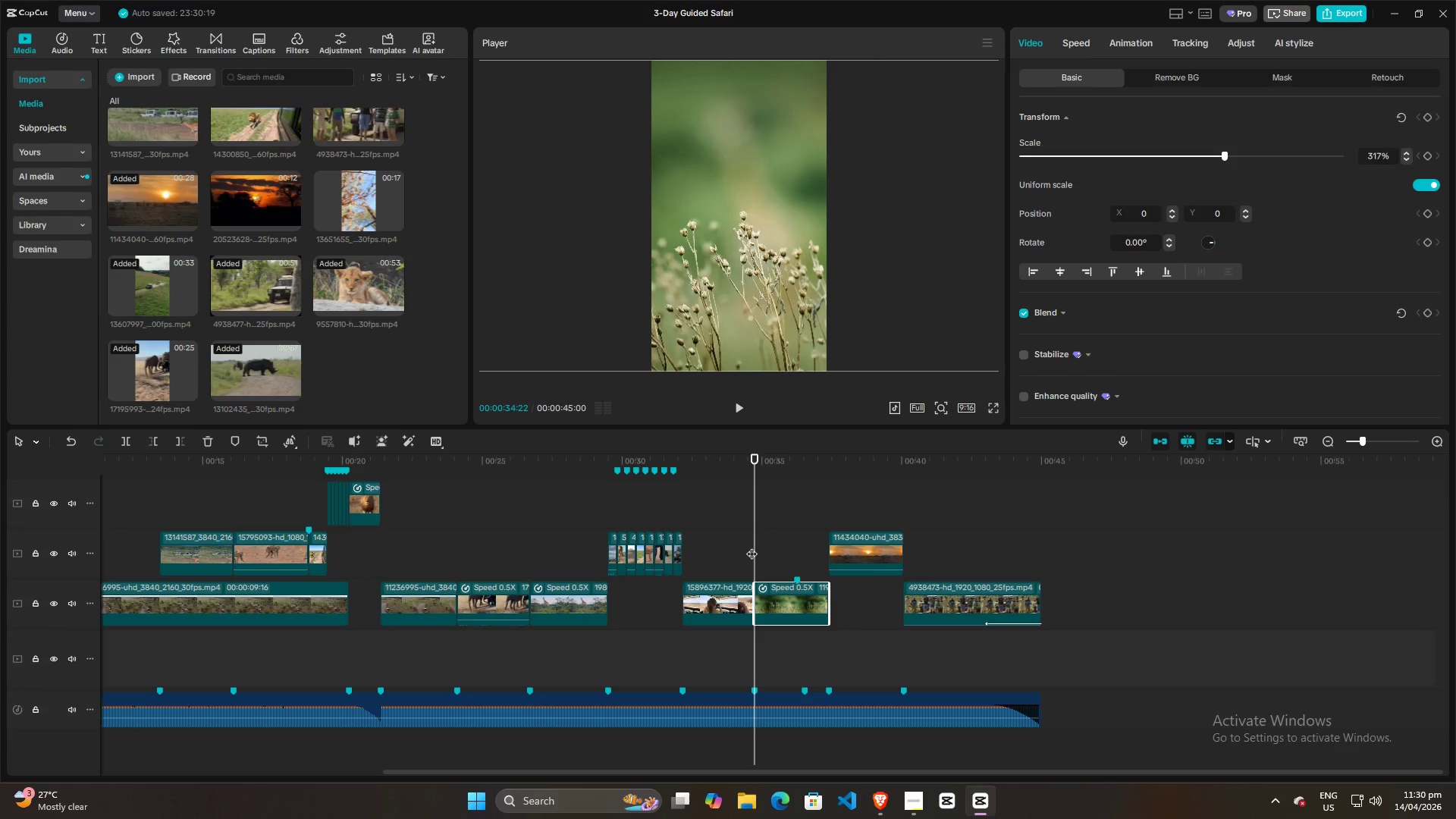 
double_click([731, 541])
 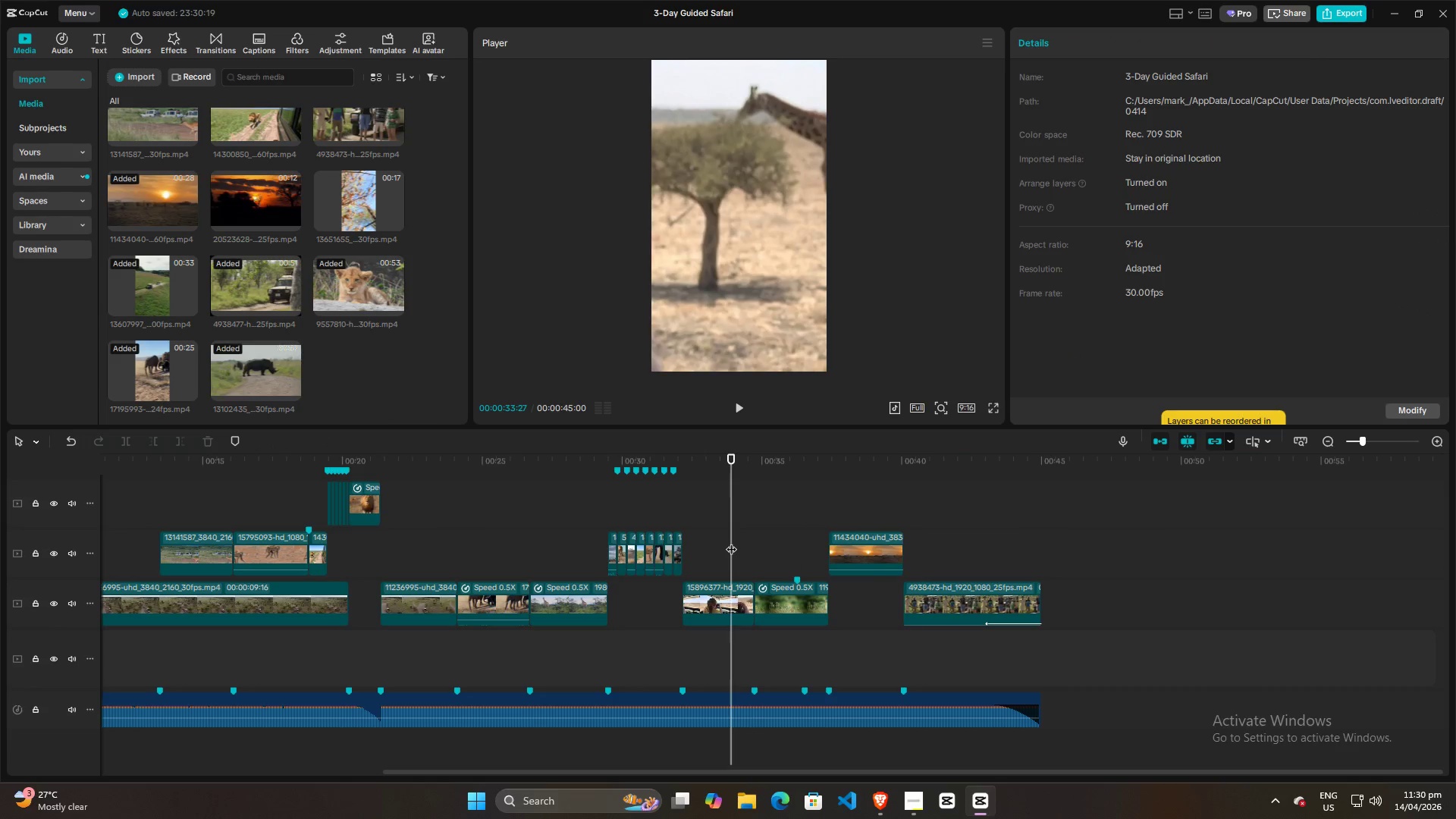 
key(Space)
 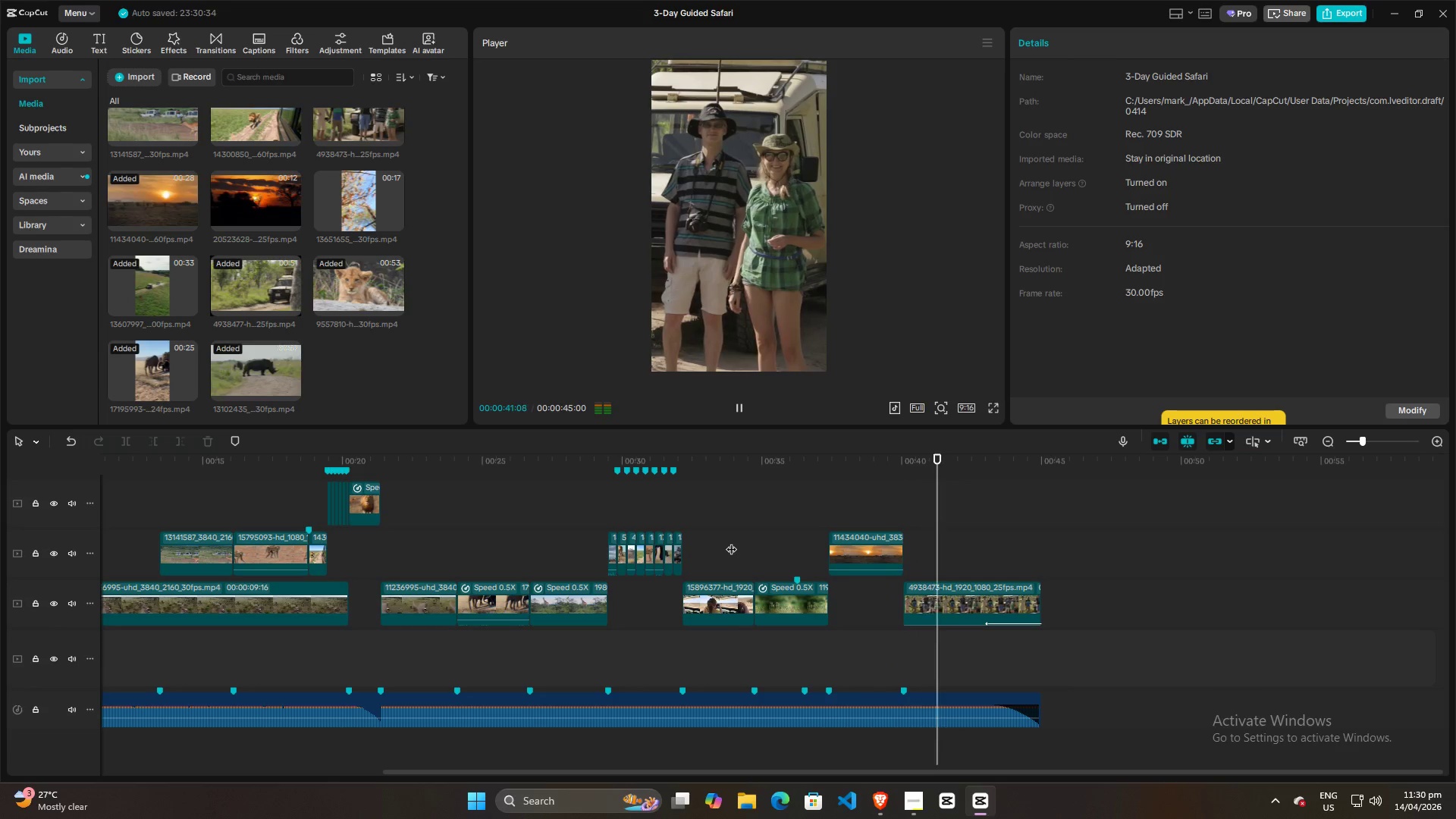 
wait(12.41)
 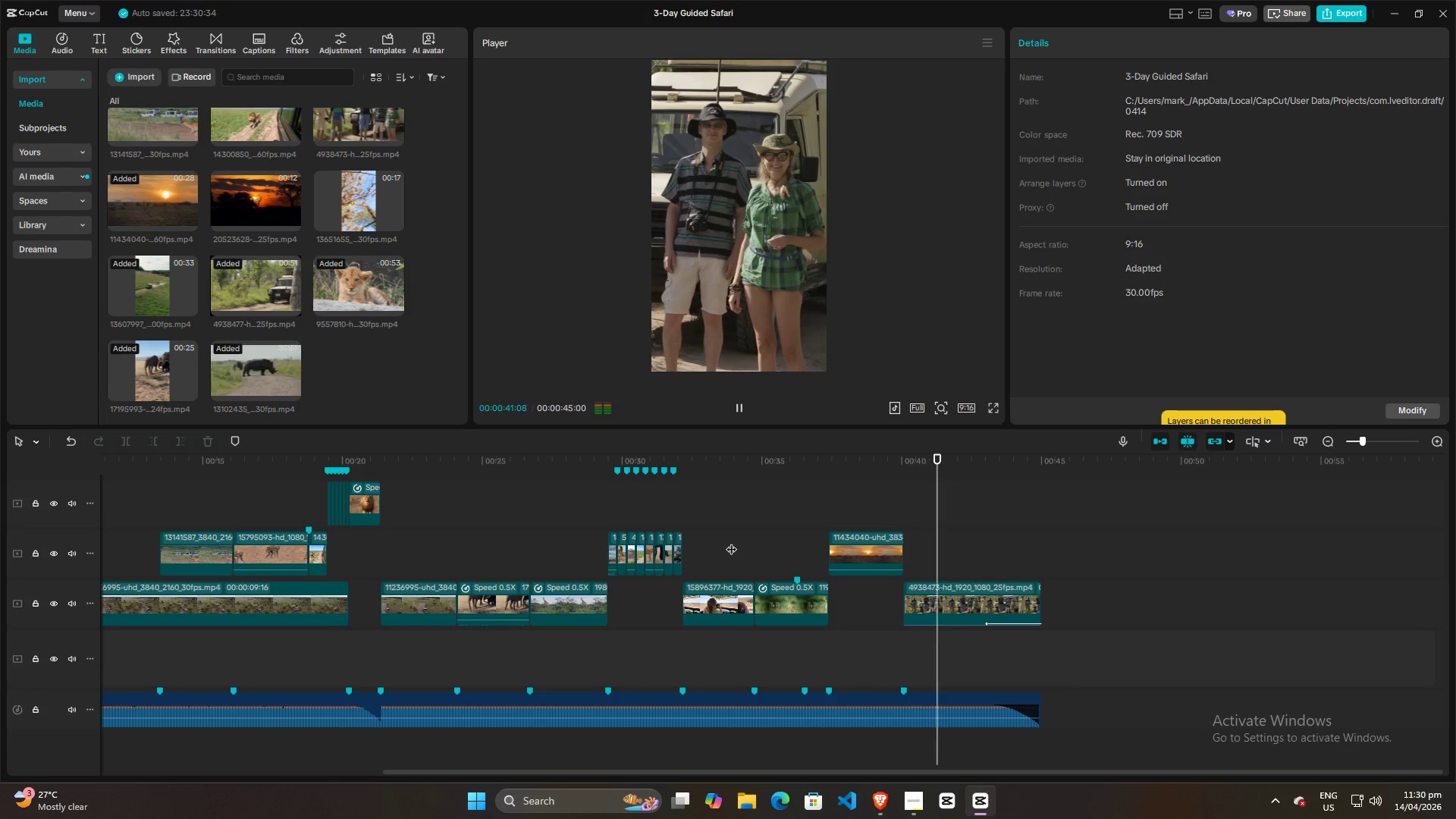 
left_click([473, 501])
 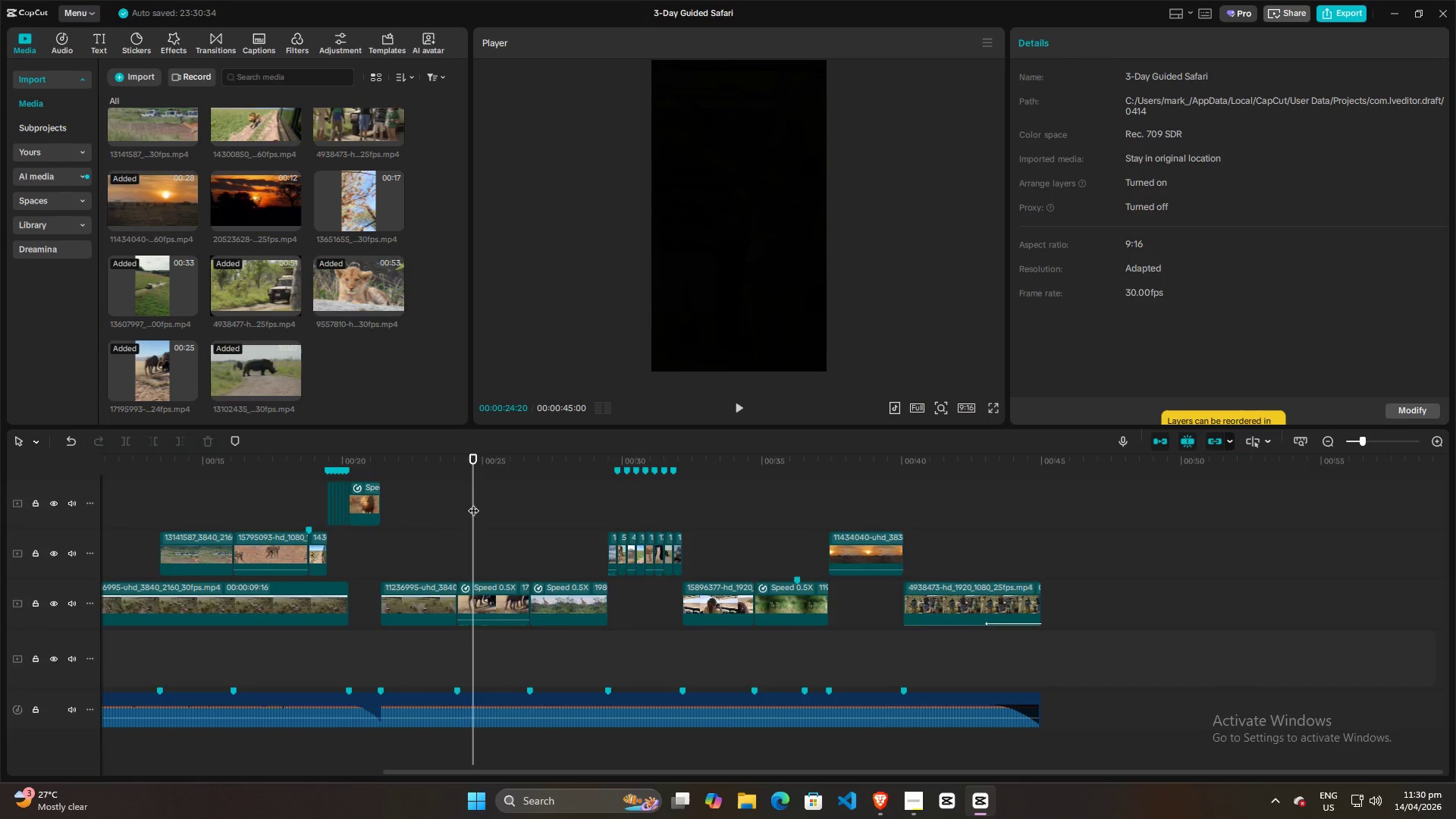 
hold_key(key=ControlLeft, duration=1.5)
scroll: coordinate [473, 503], scroll_direction: down, amount: 9.0
 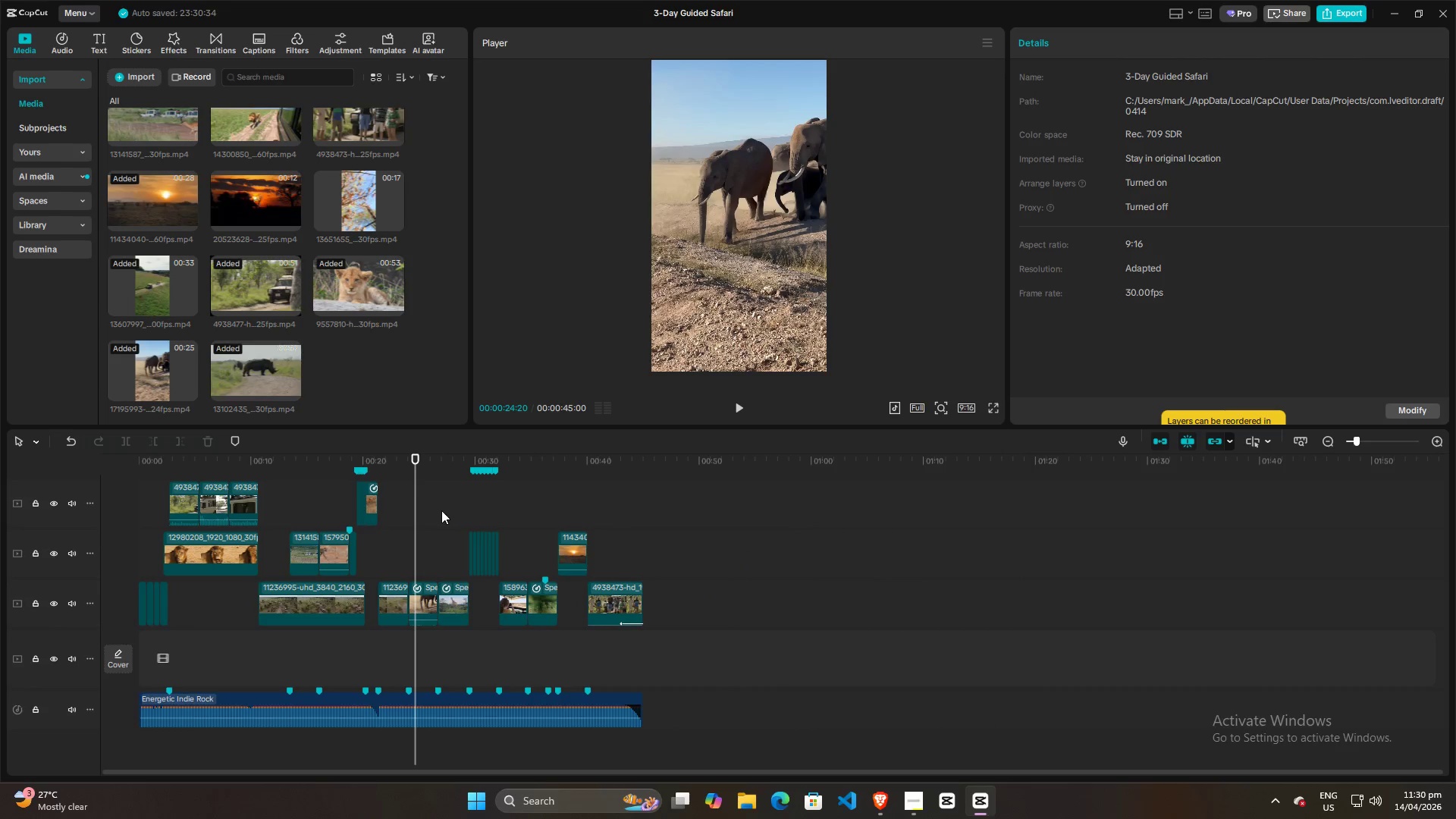 
key(Control+ControlLeft)
 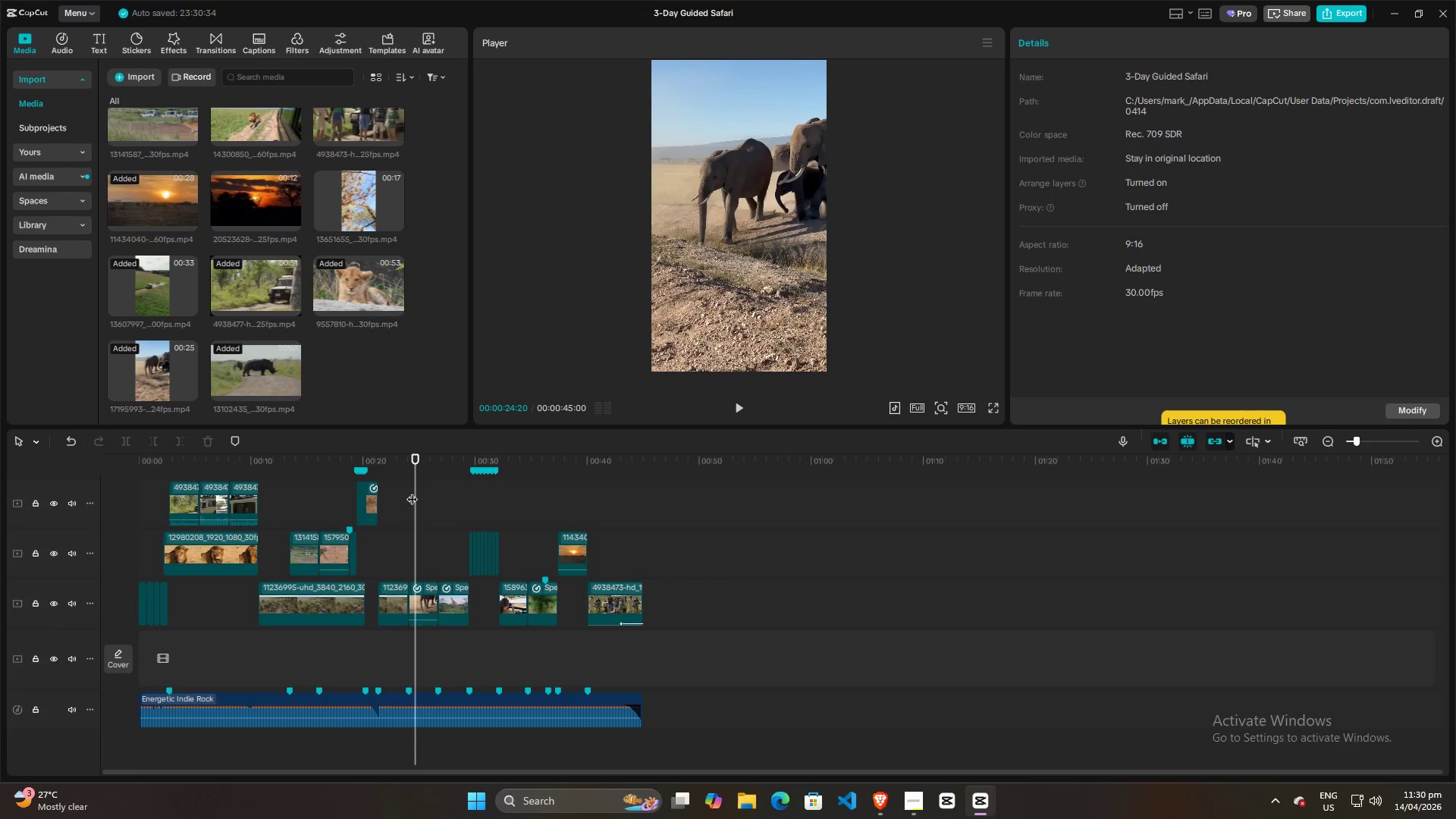 
key(Control+ControlLeft)
 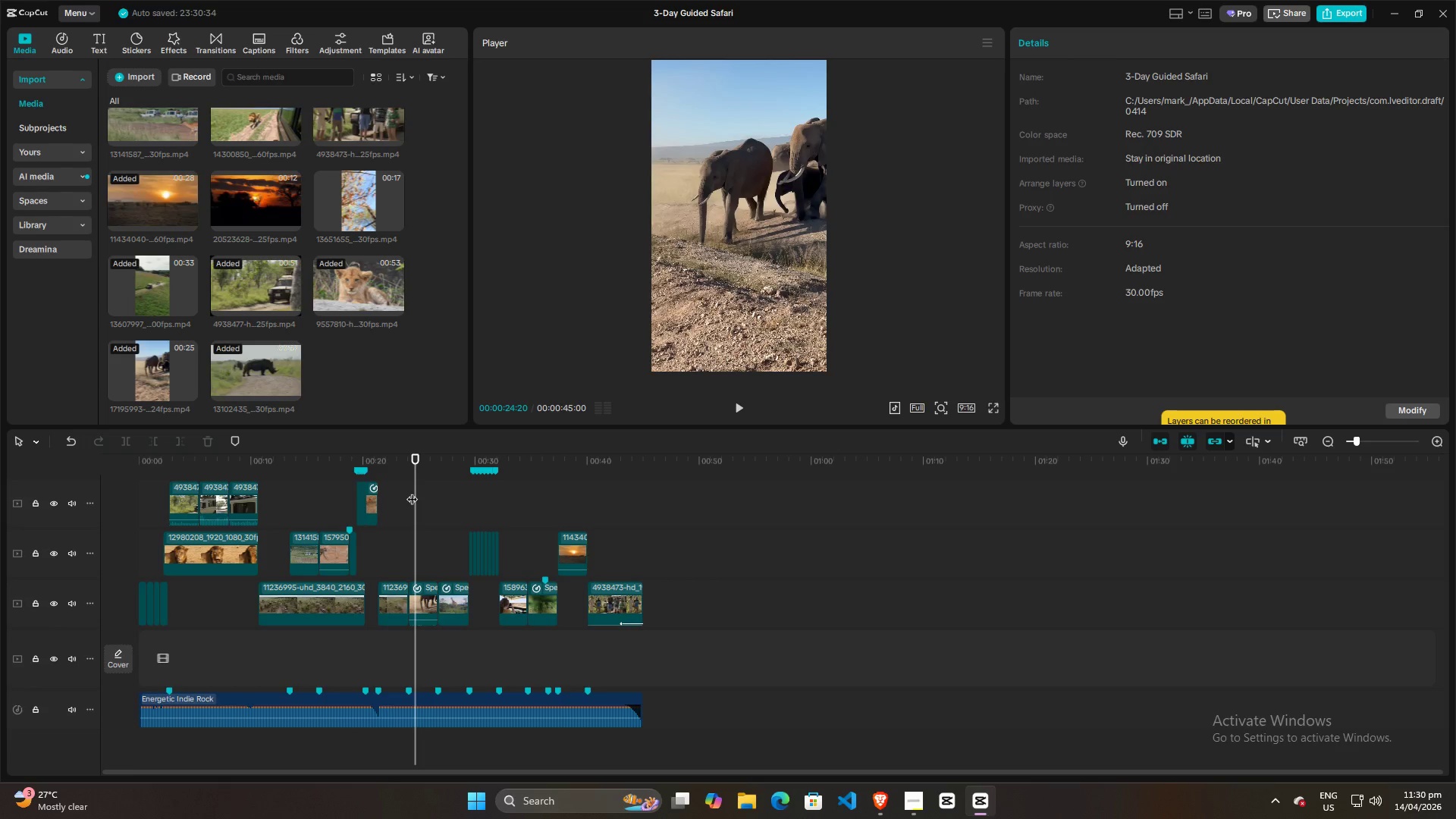 
key(Control+ControlLeft)
 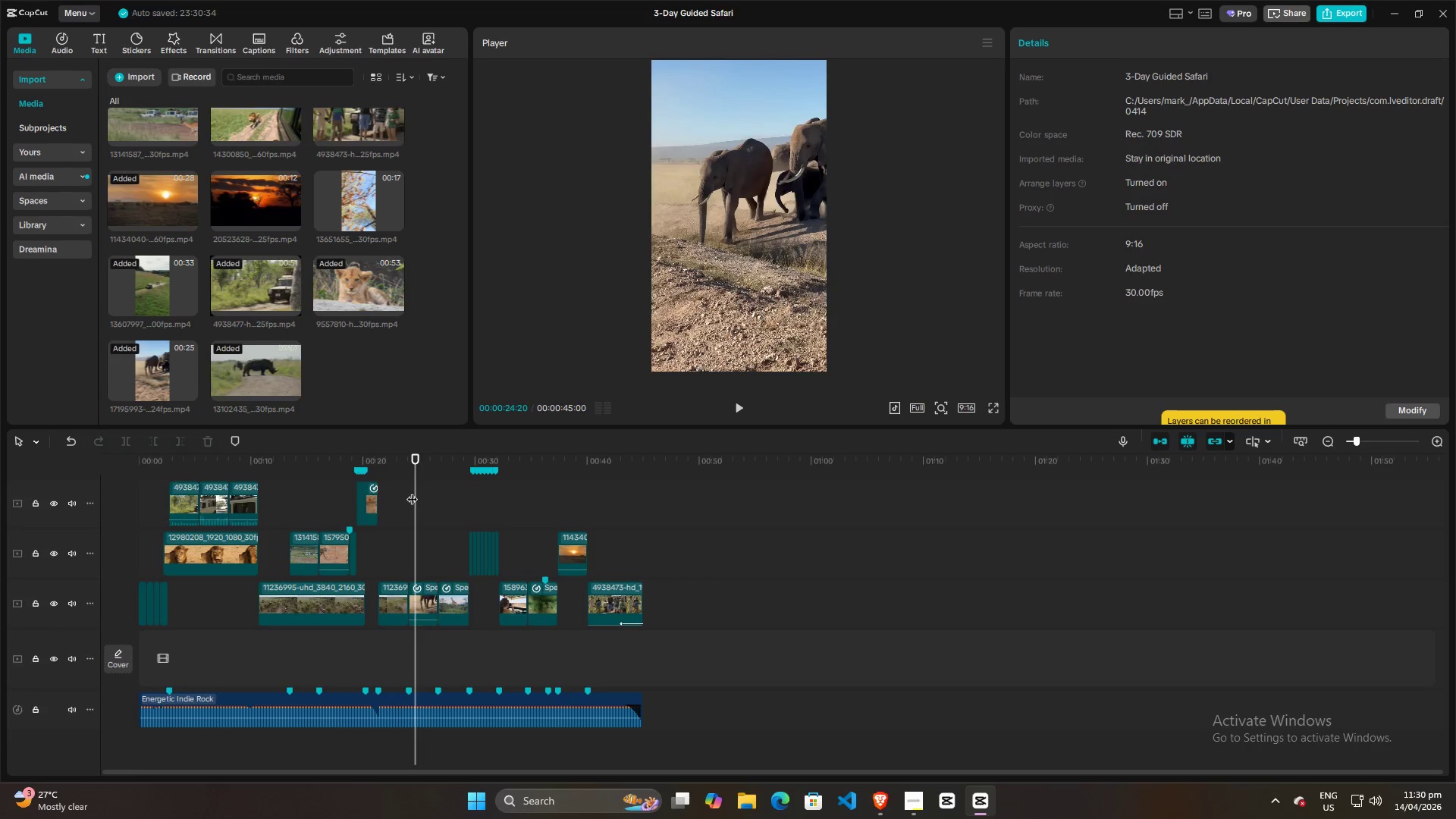 
left_click_drag(start_coordinate=[412, 491], to_coordinate=[0, 513])
 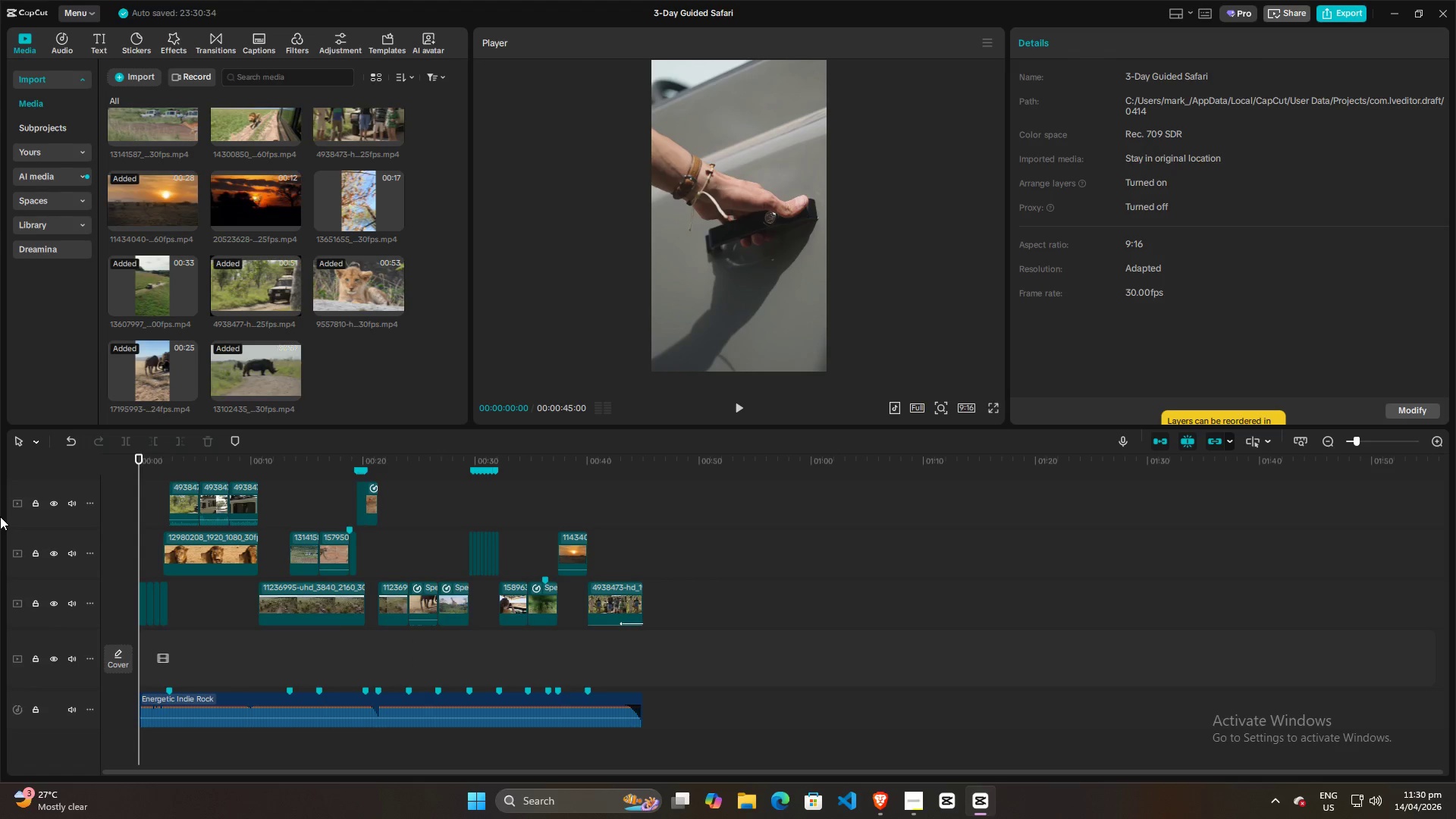 
key(Space)
 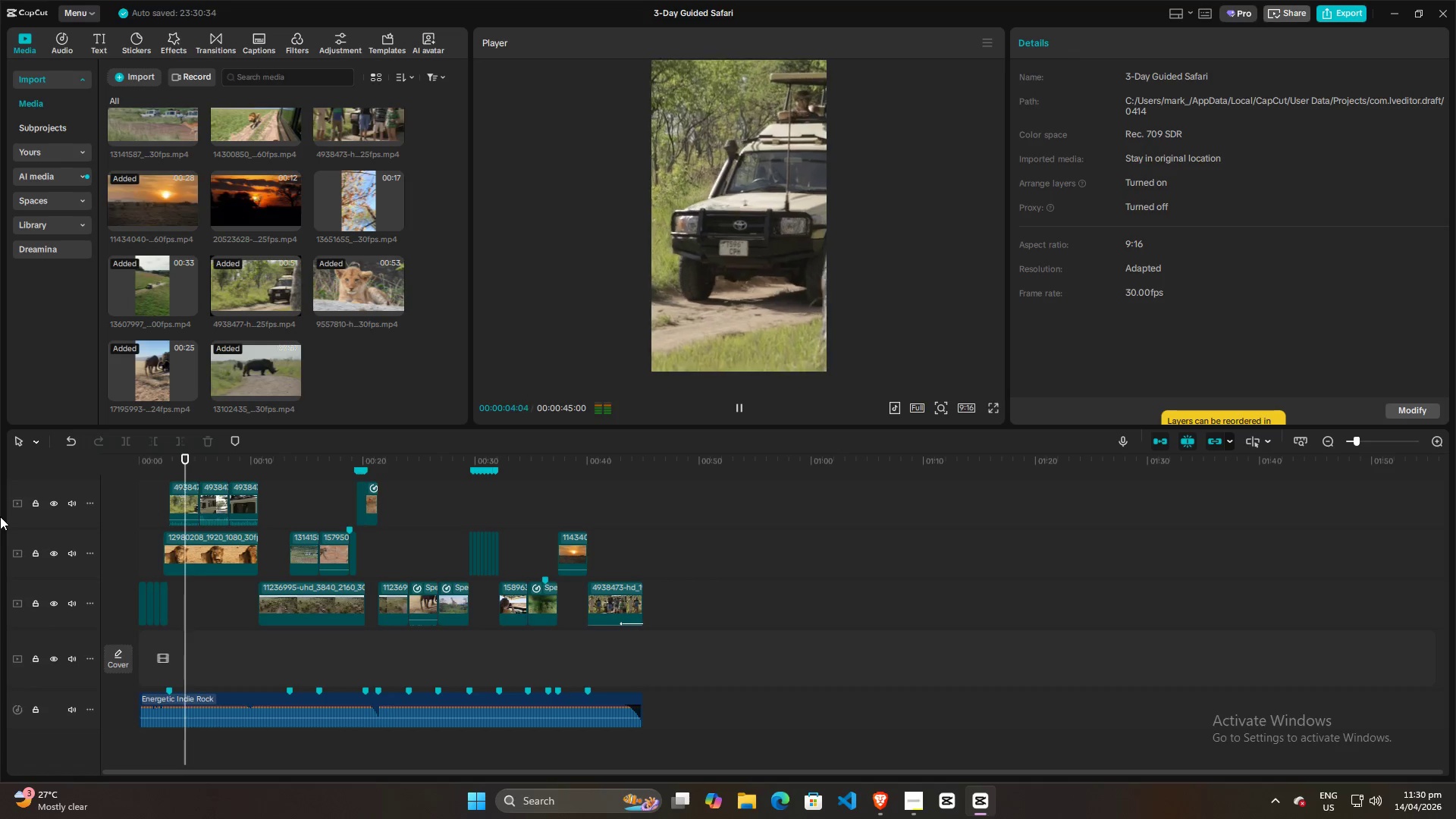 
wait(5.58)
 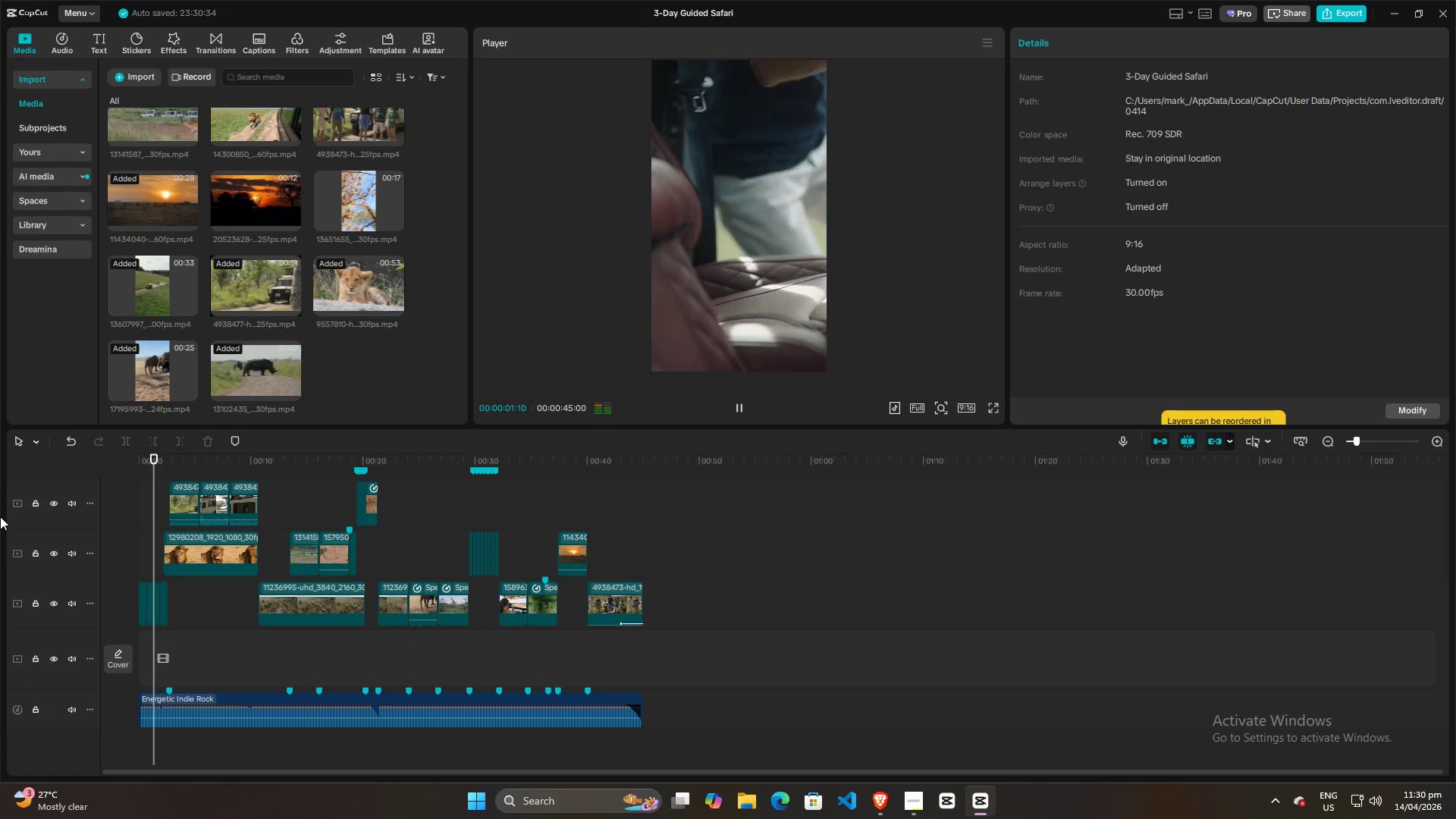 
key(Space)
 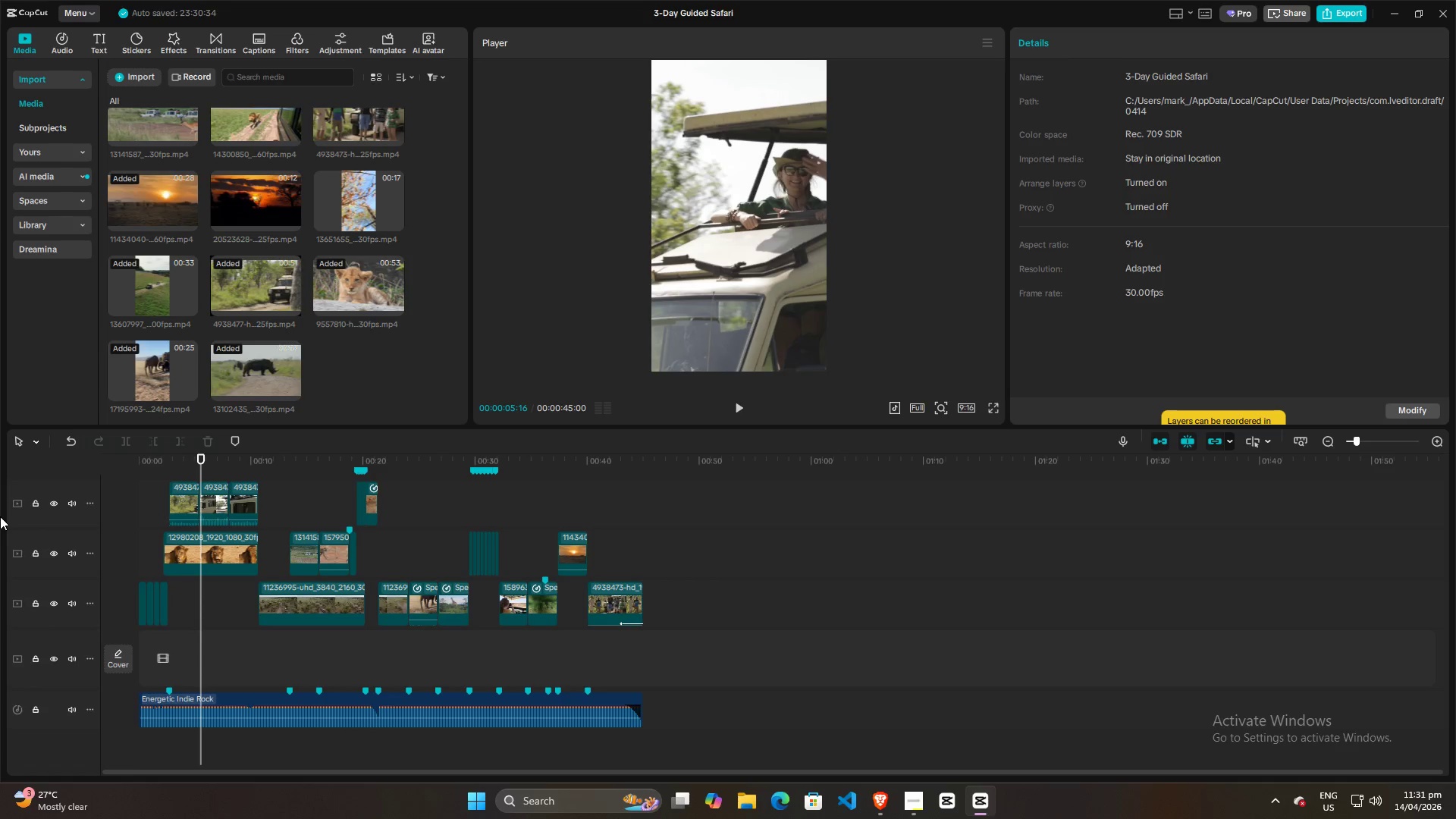 
key(Space)
 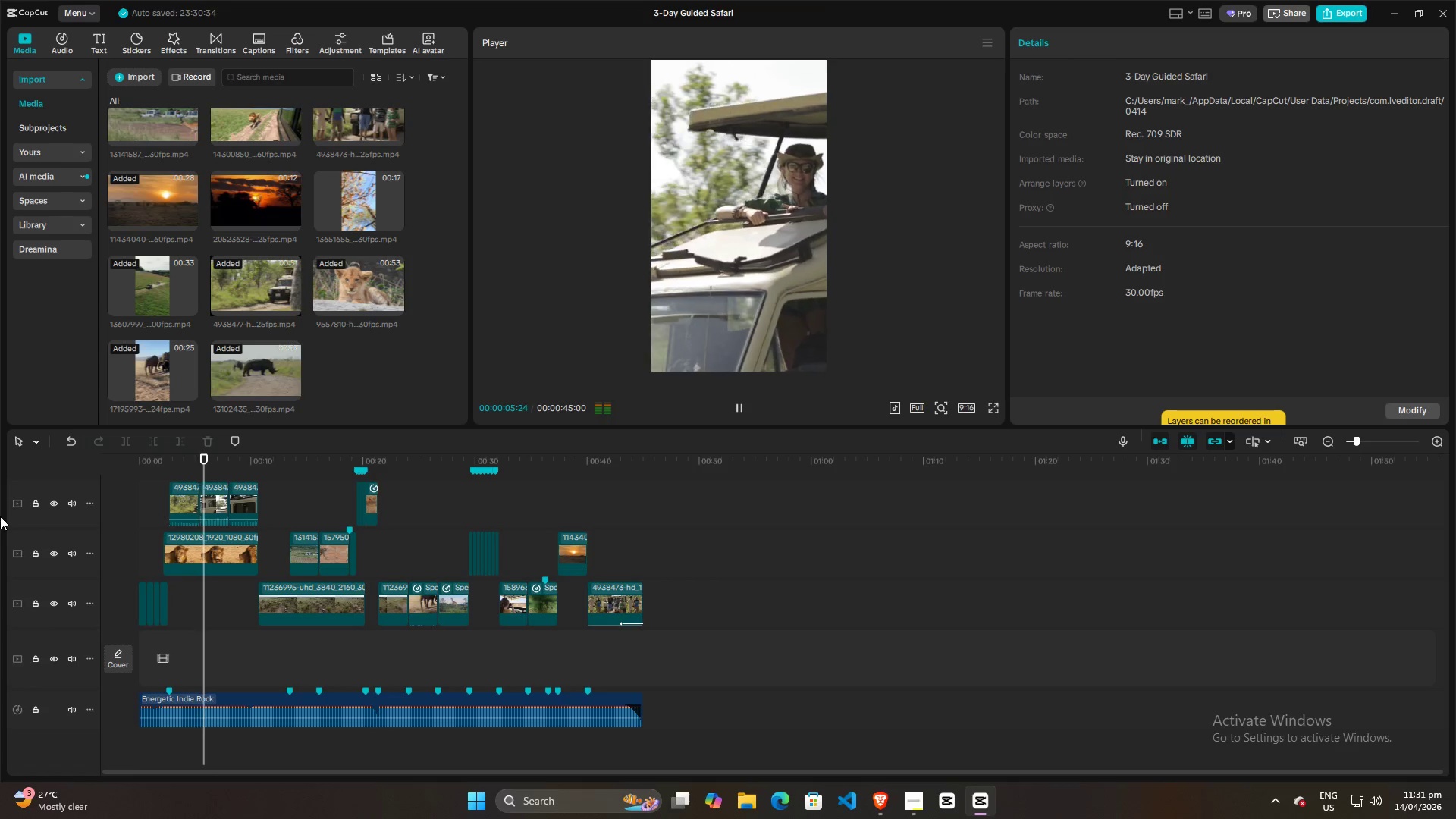 
key(Space)
 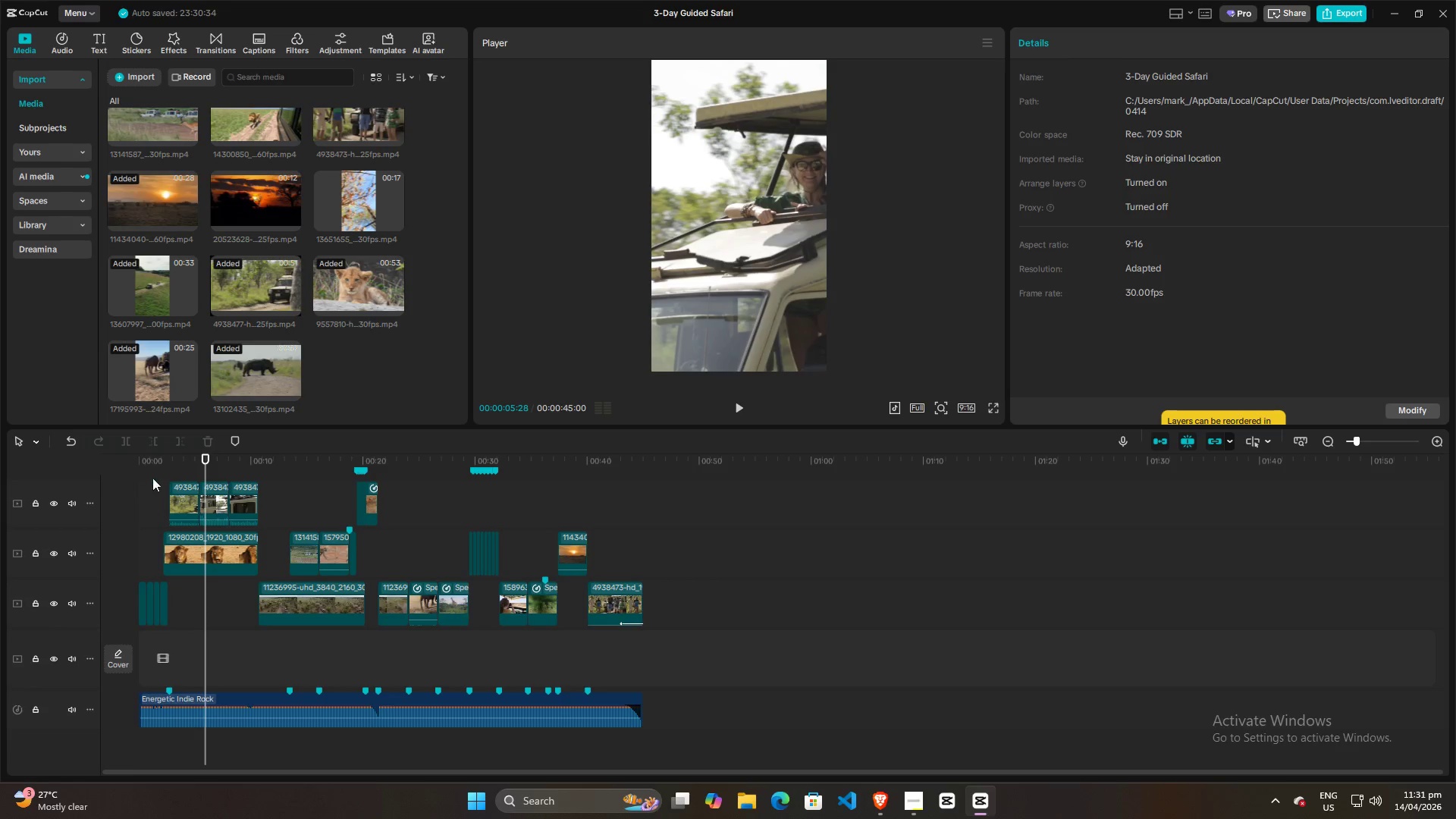 
left_click([155, 500])
 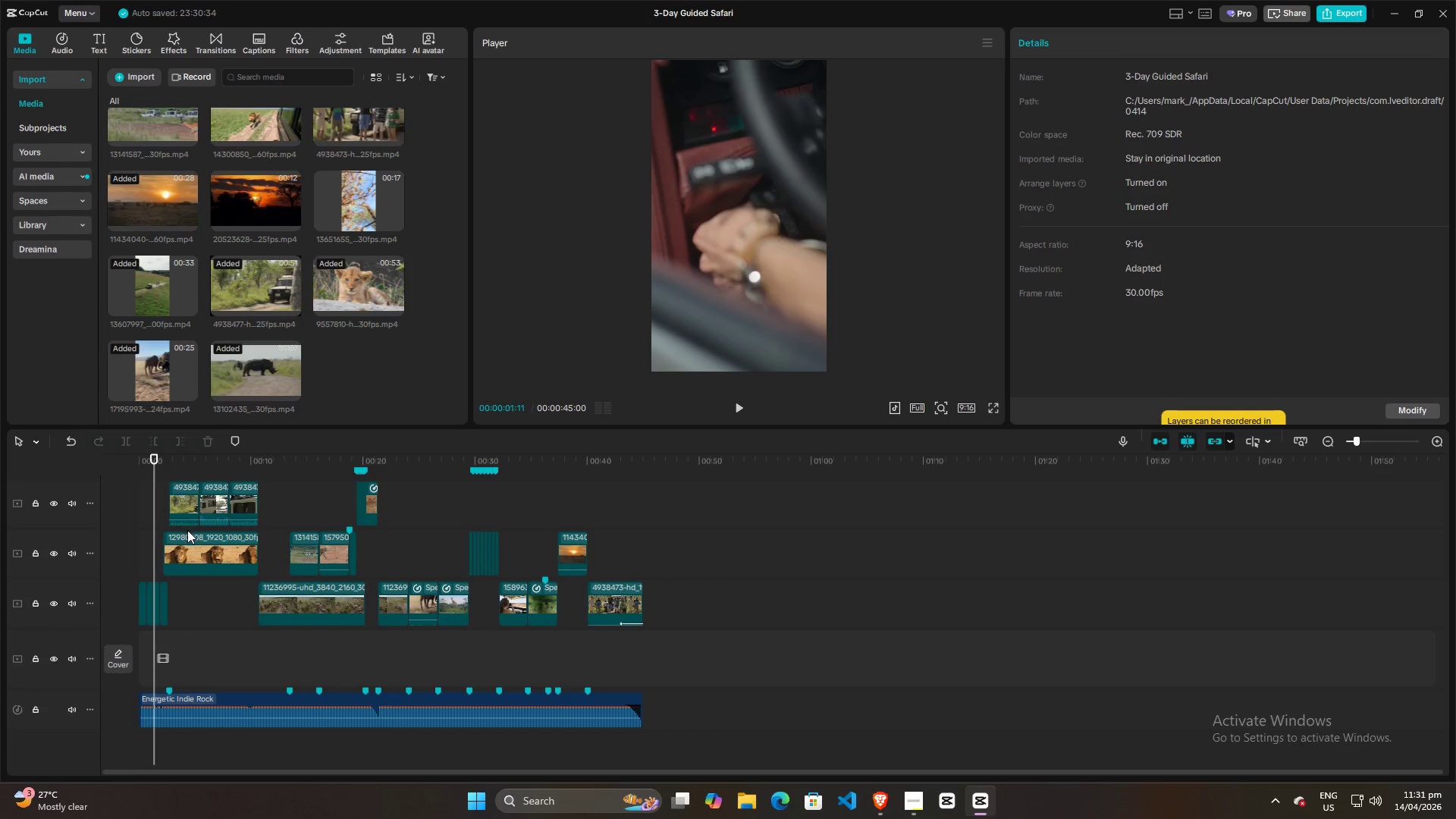 
hold_key(key=ControlLeft, duration=1.47)
scroll: coordinate [181, 523], scroll_direction: up, amount: 21.0
 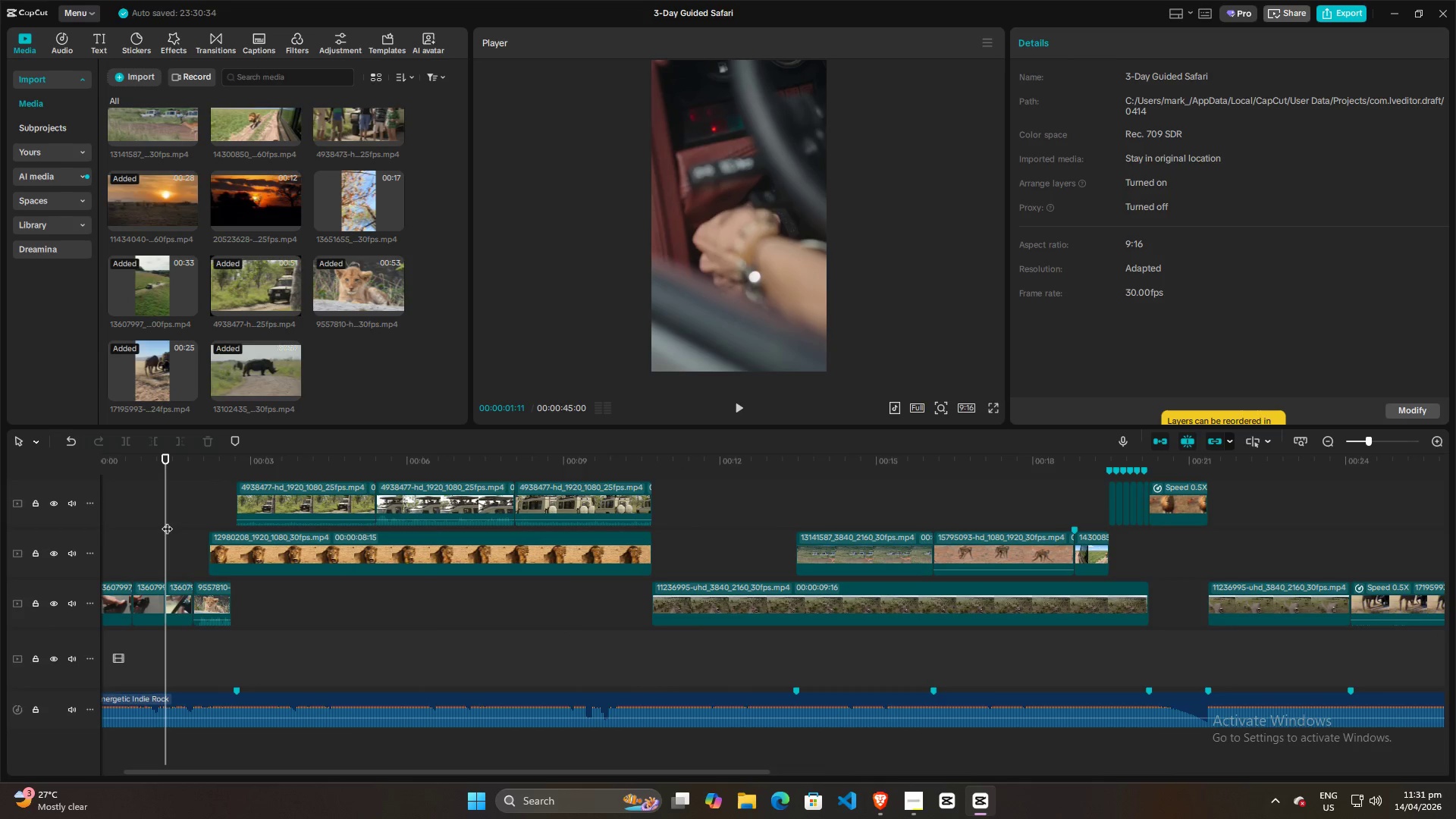 
left_click_drag(start_coordinate=[167, 521], to_coordinate=[196, 514])
 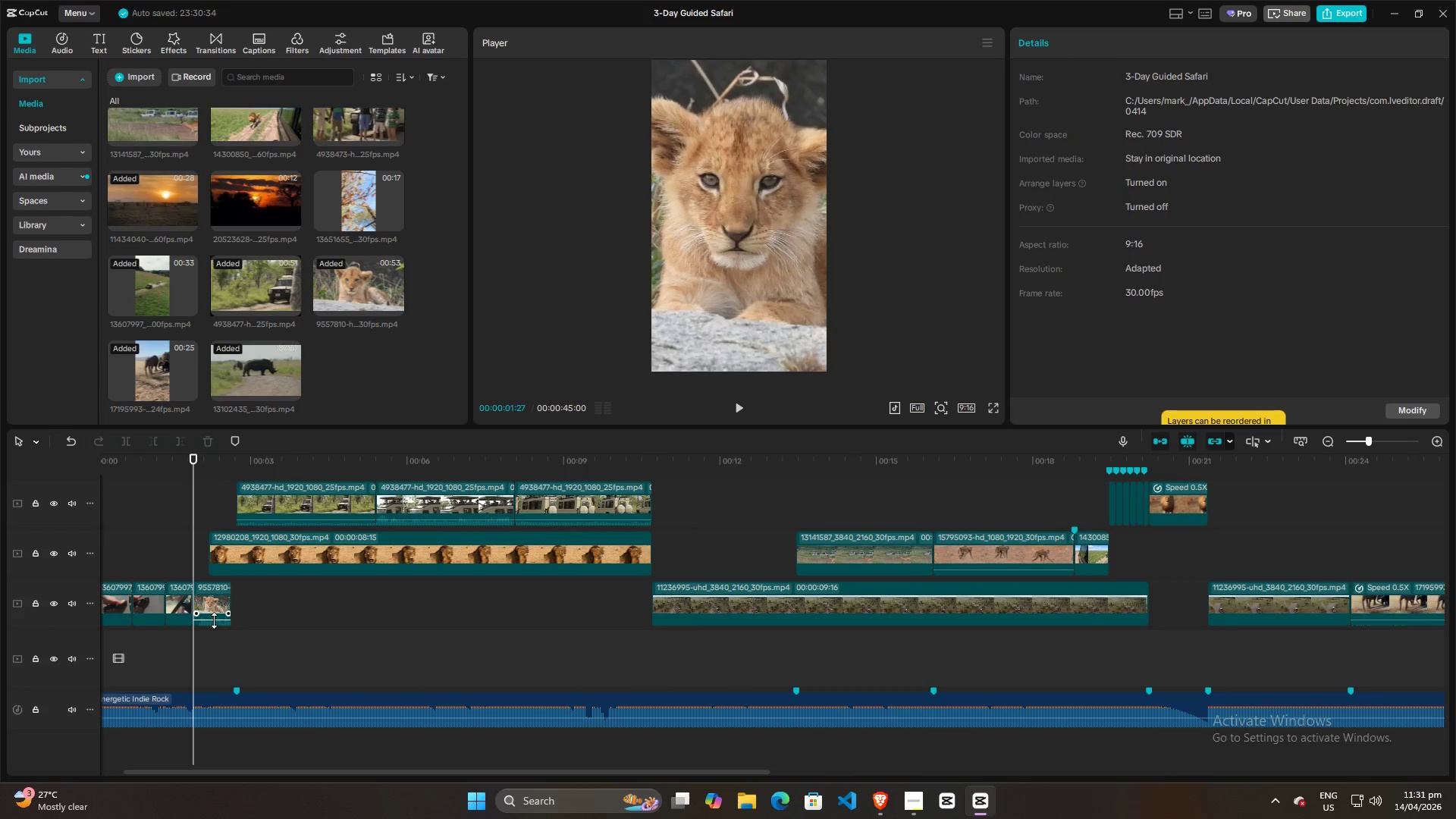 
left_click_drag(start_coordinate=[214, 620], to_coordinate=[226, 643])
 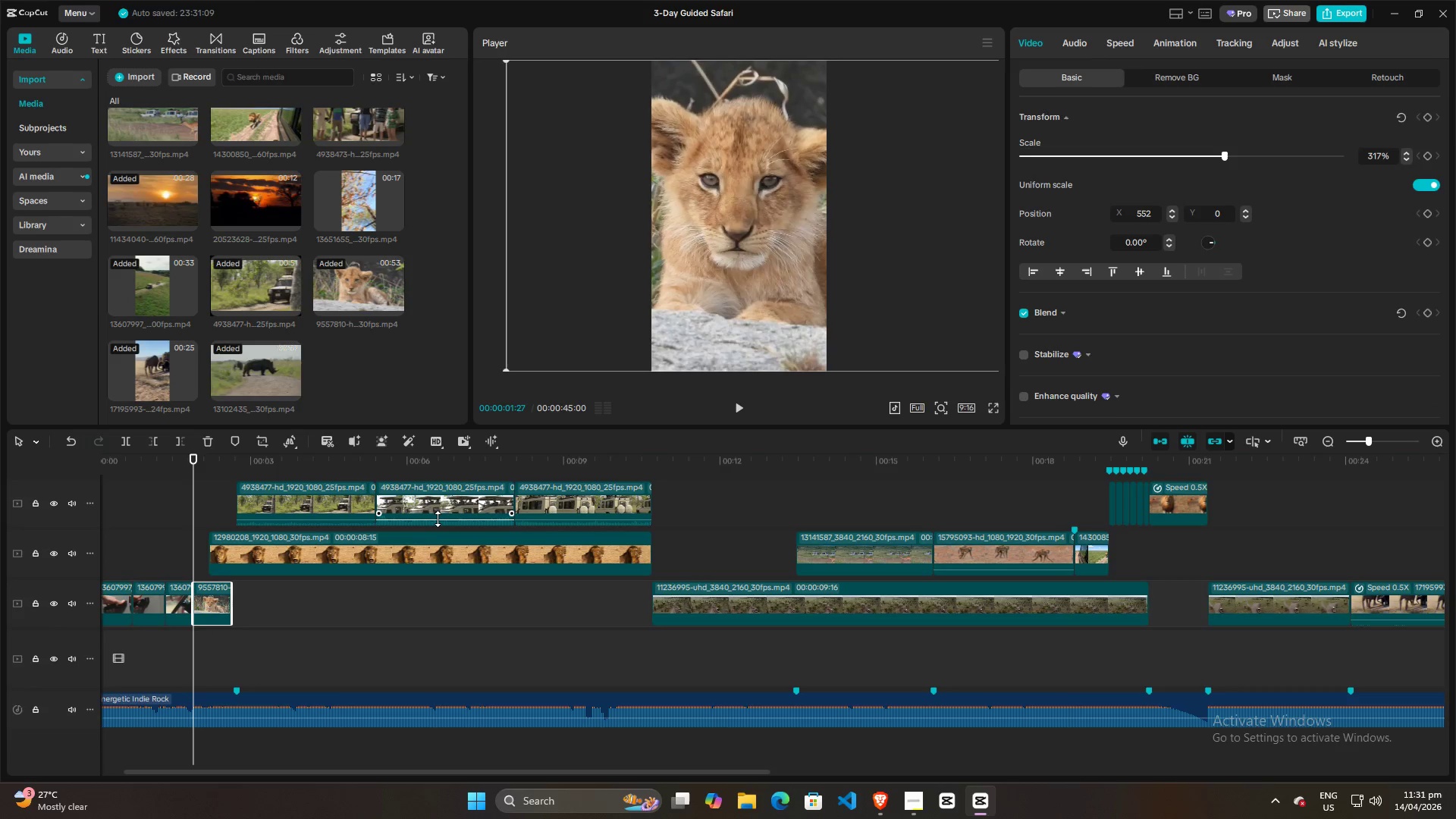 
left_click_drag(start_coordinate=[438, 519], to_coordinate=[438, 549])
 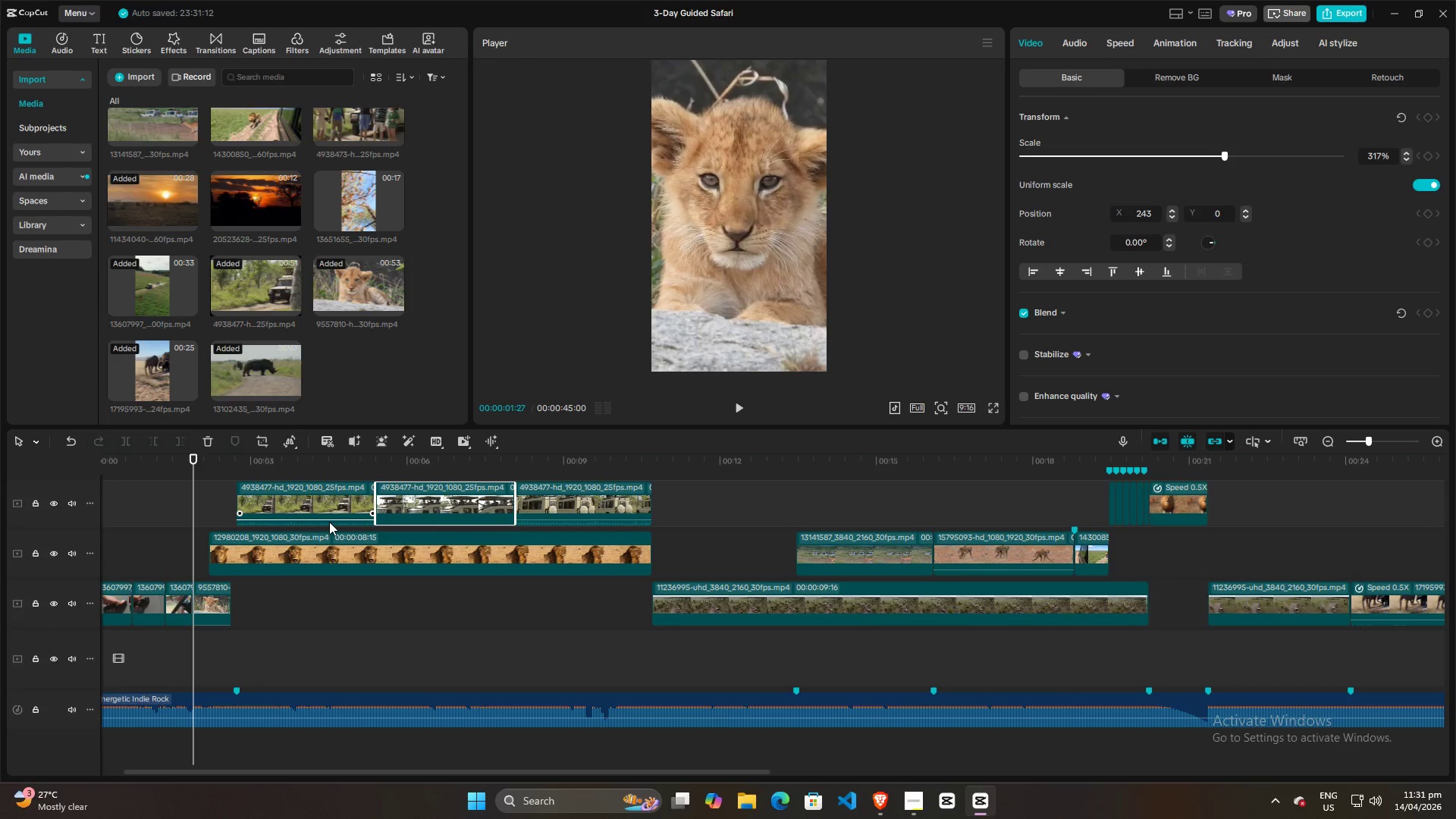 
left_click_drag(start_coordinate=[330, 519], to_coordinate=[337, 554])
 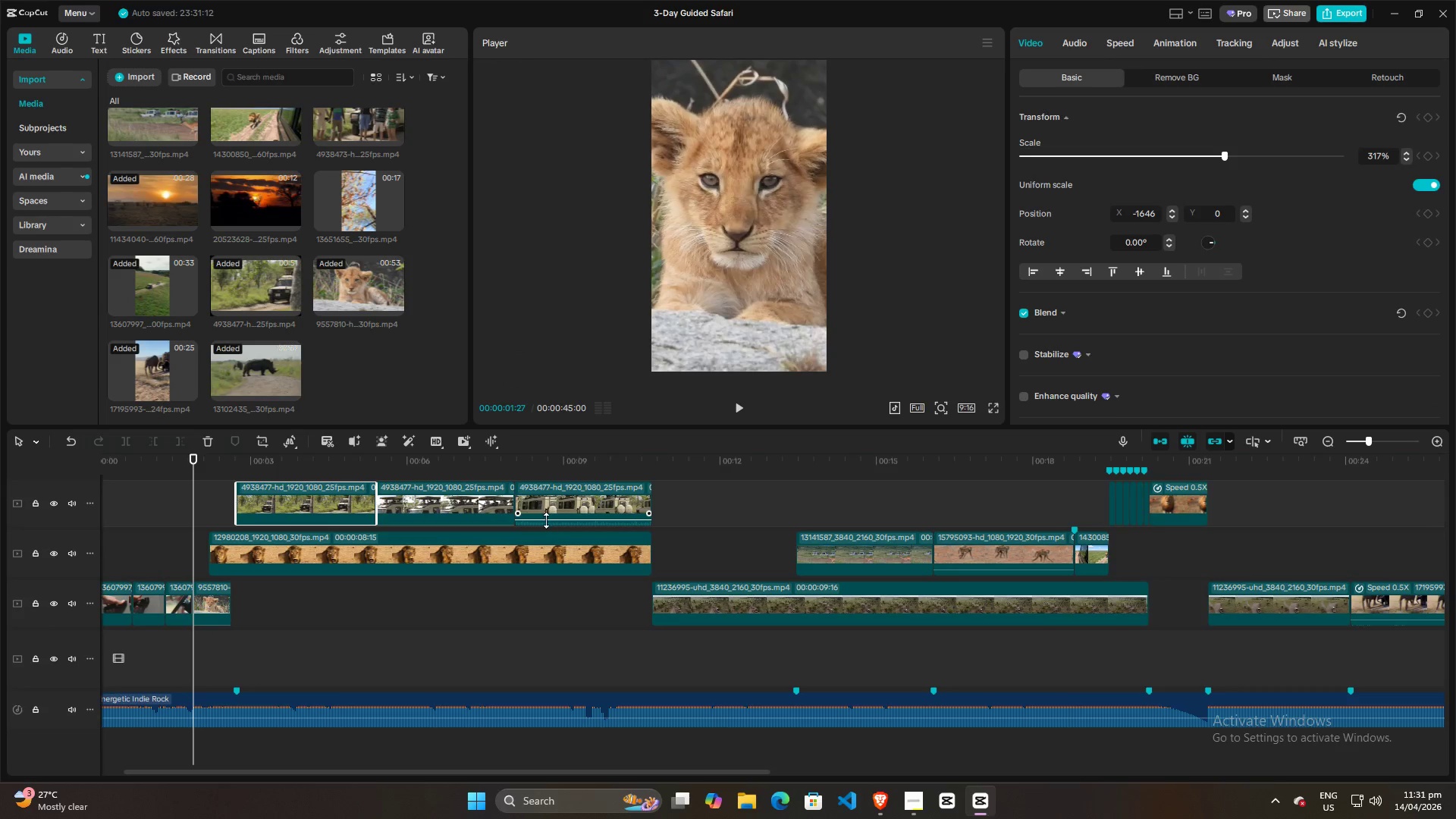 
left_click_drag(start_coordinate=[547, 520], to_coordinate=[551, 558])
 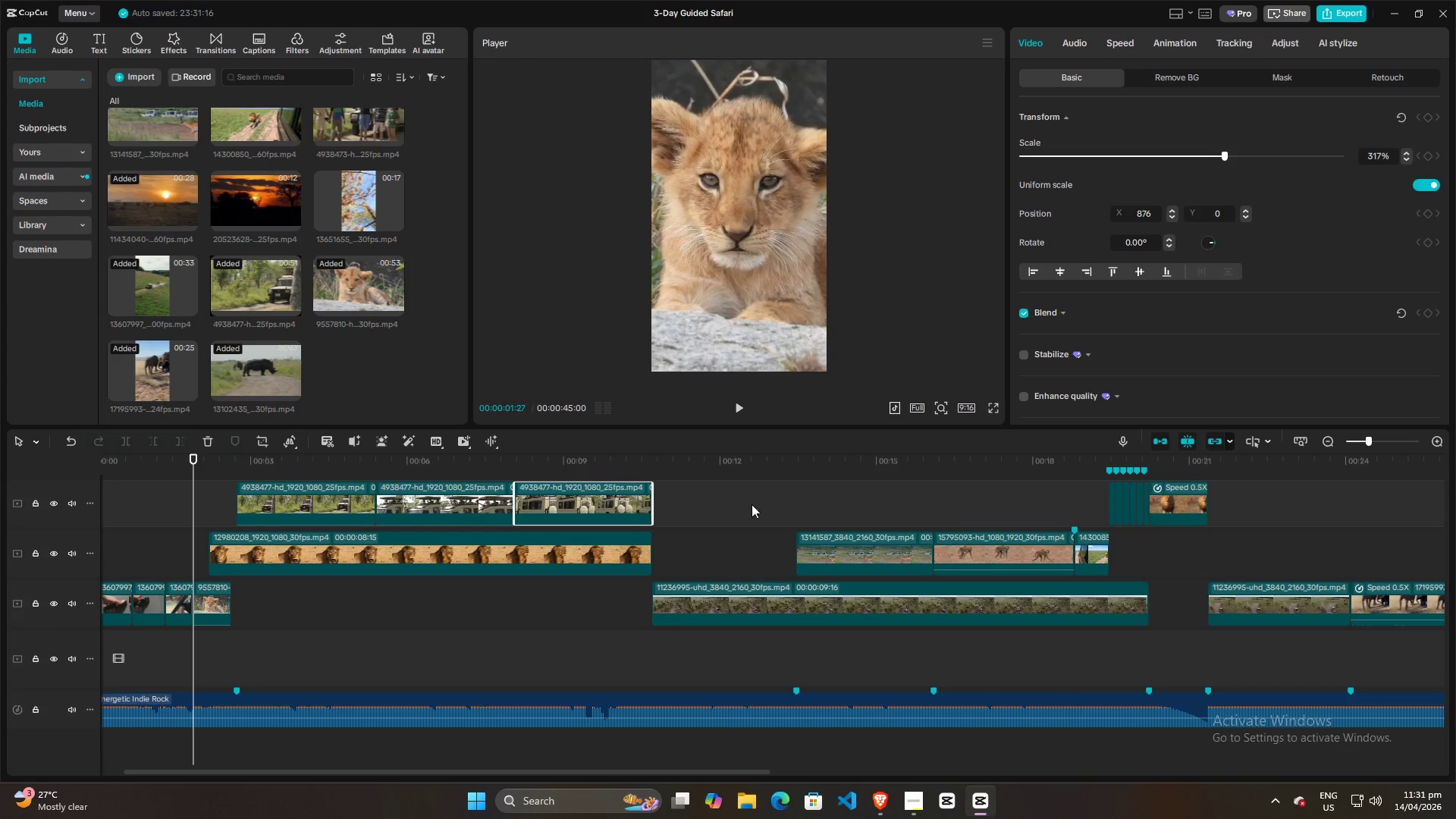 
key(Control+ControlLeft)
 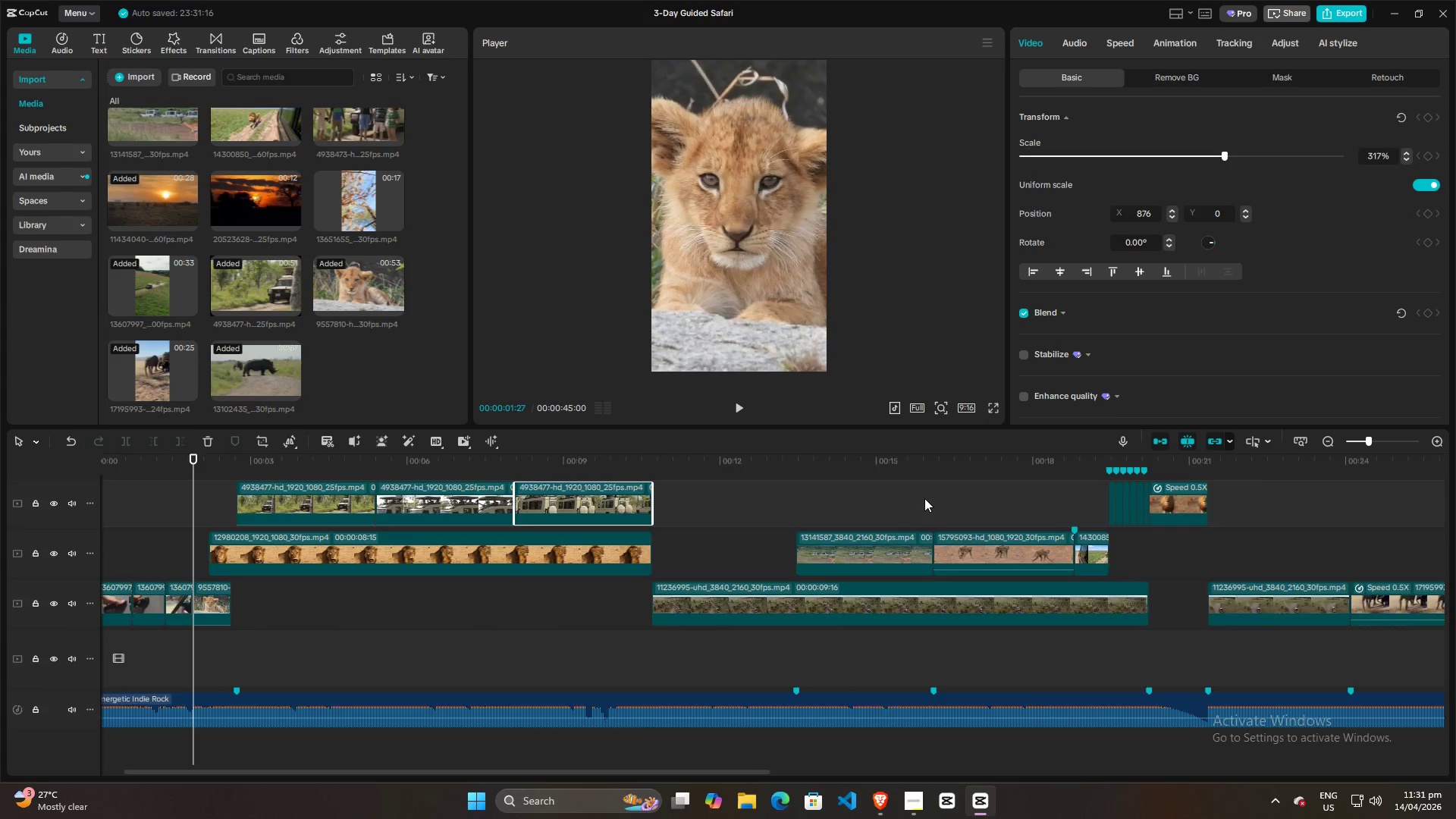 
scroll: coordinate [924, 498], scroll_direction: up, amount: 2.0
 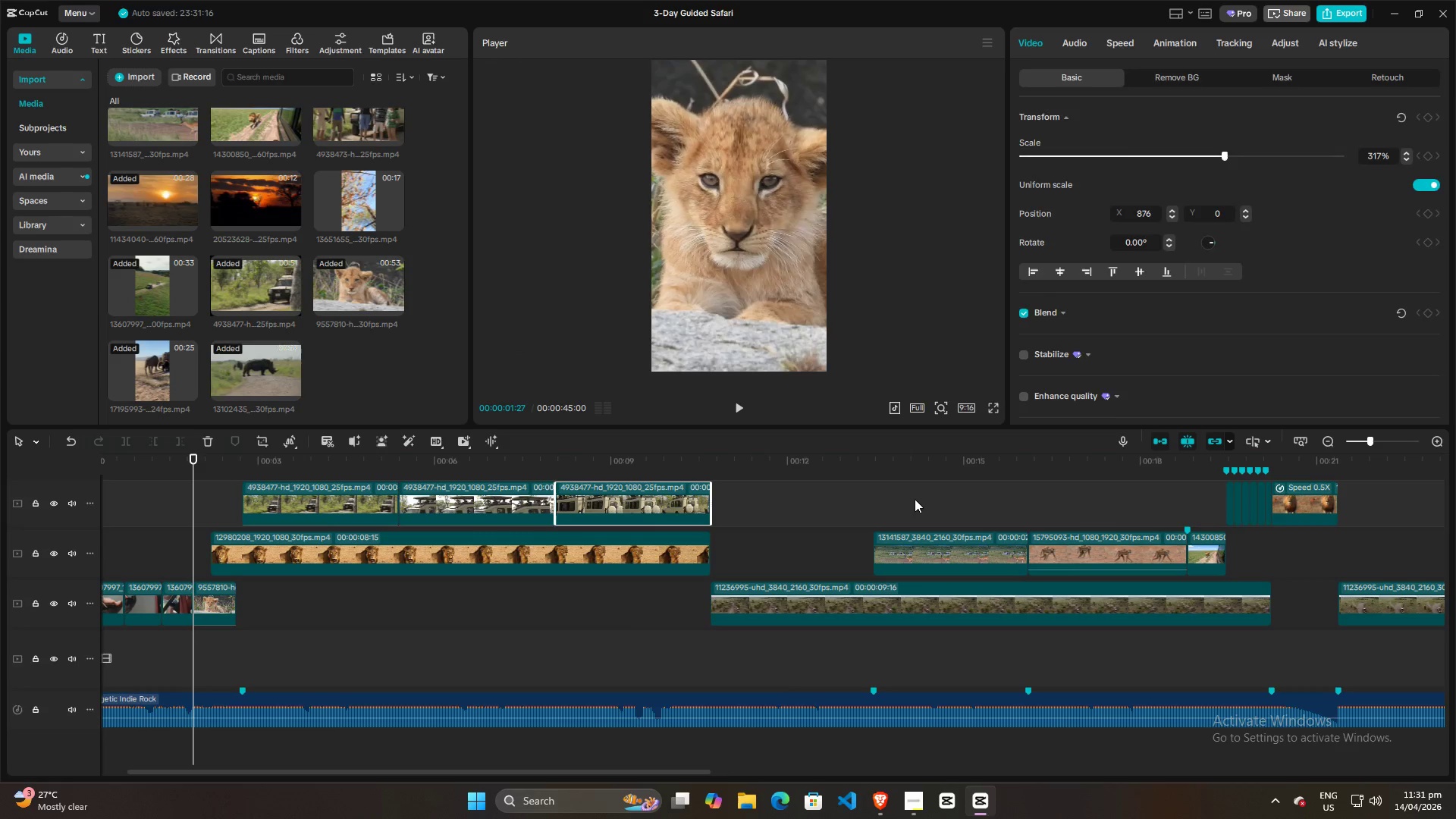 
left_click([908, 499])
 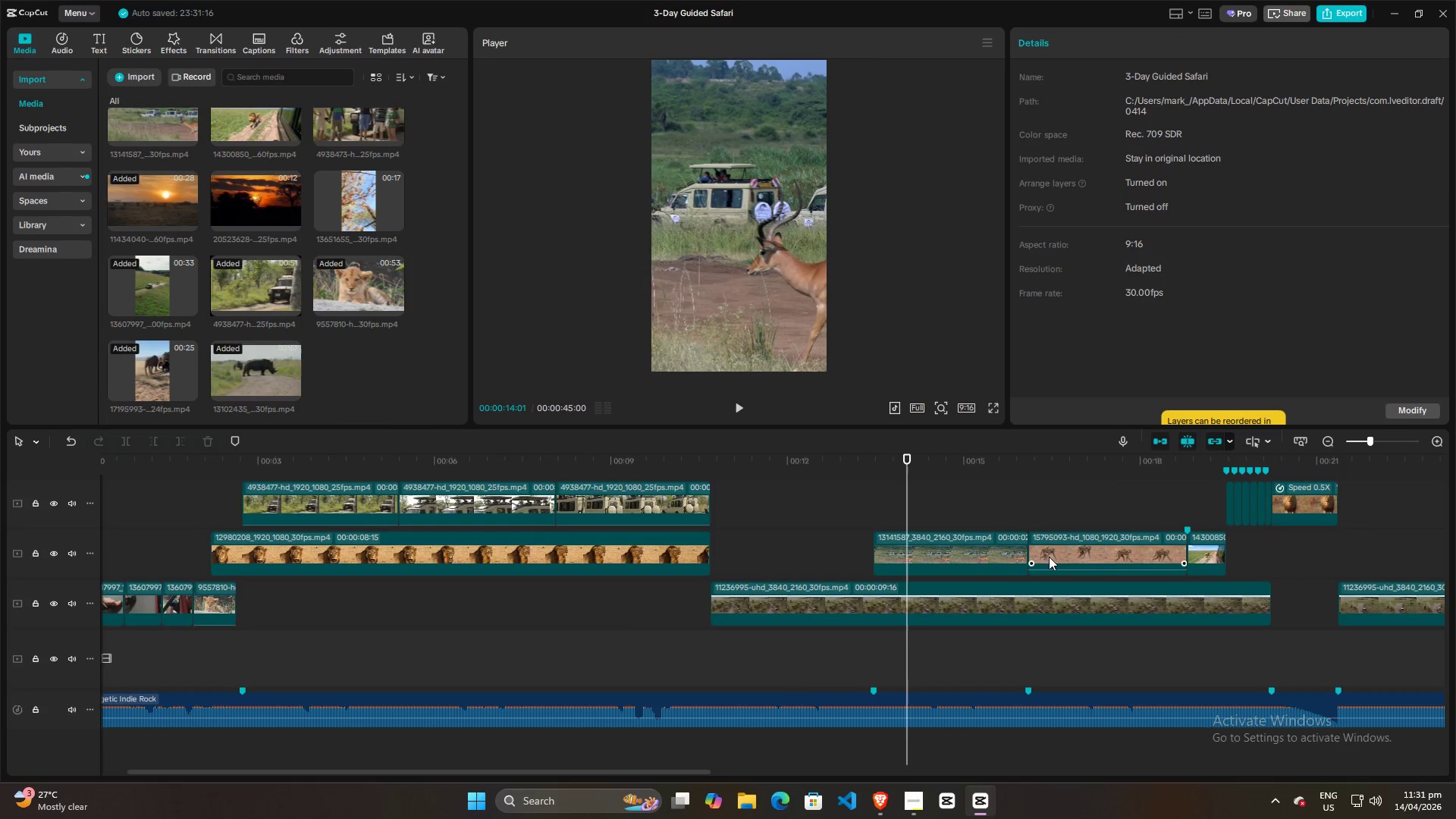 
left_click([1056, 554])
 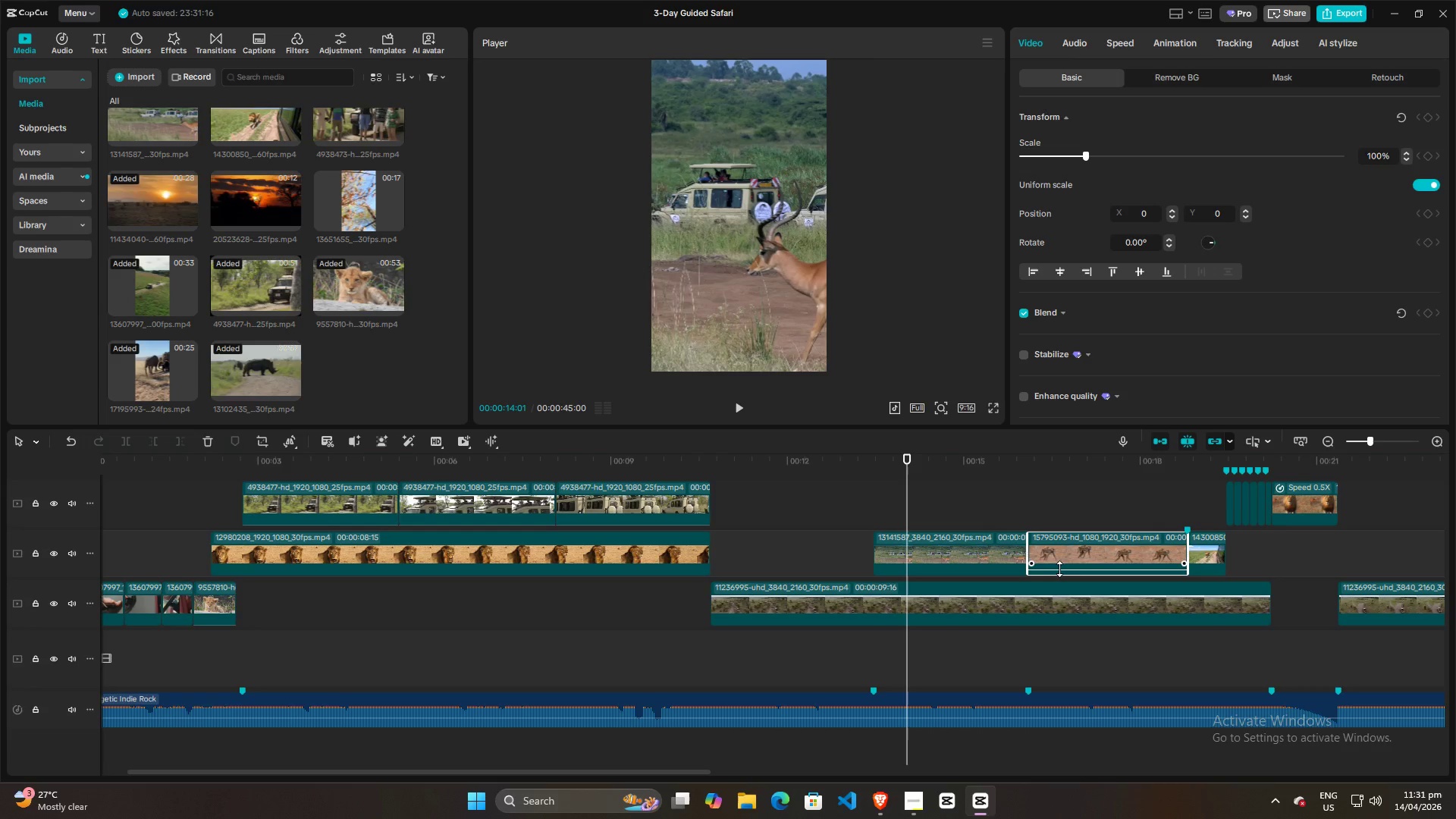 
left_click_drag(start_coordinate=[1059, 570], to_coordinate=[1059, 605])
 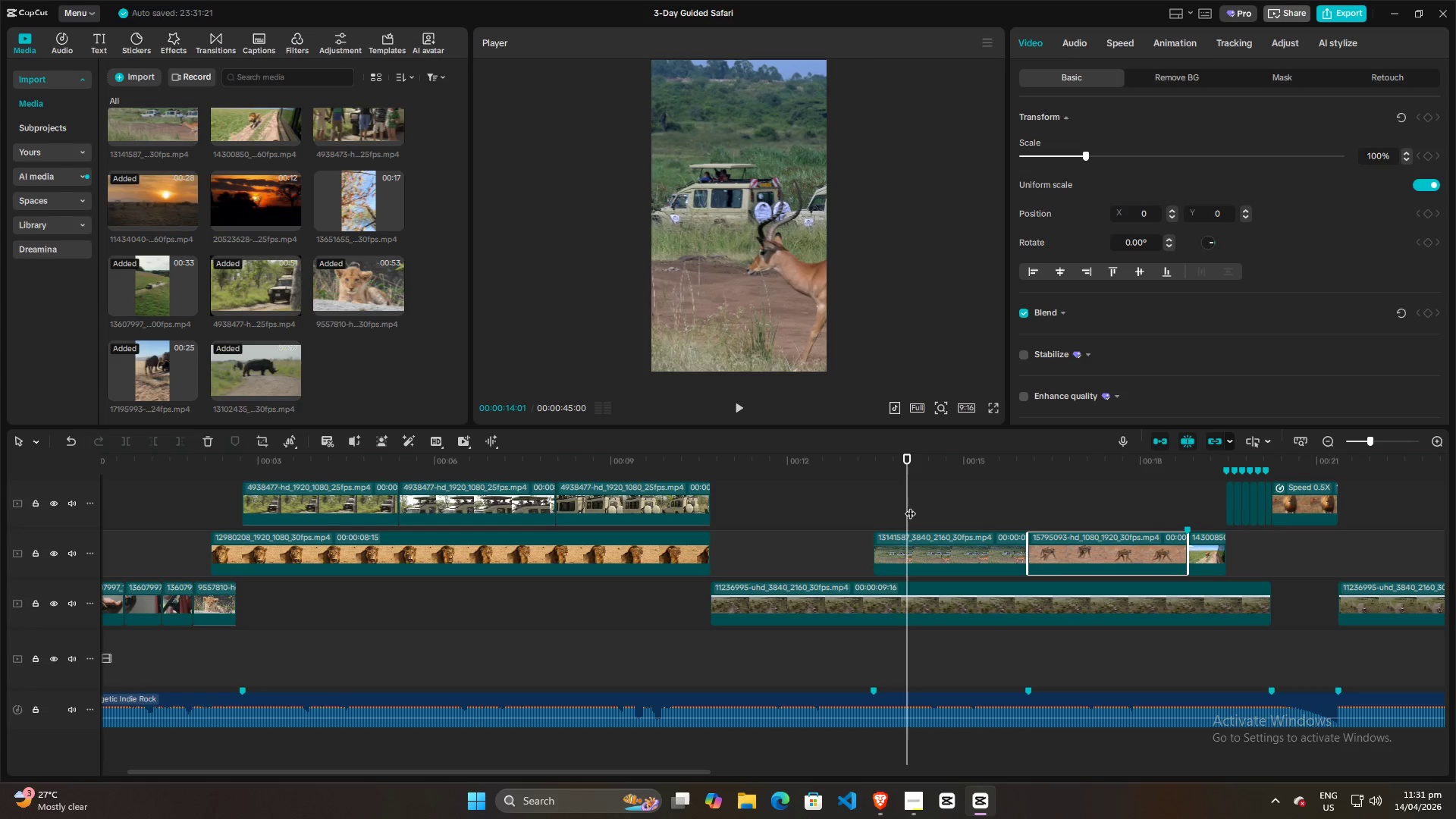 
left_click_drag(start_coordinate=[908, 506], to_coordinate=[991, 481])
 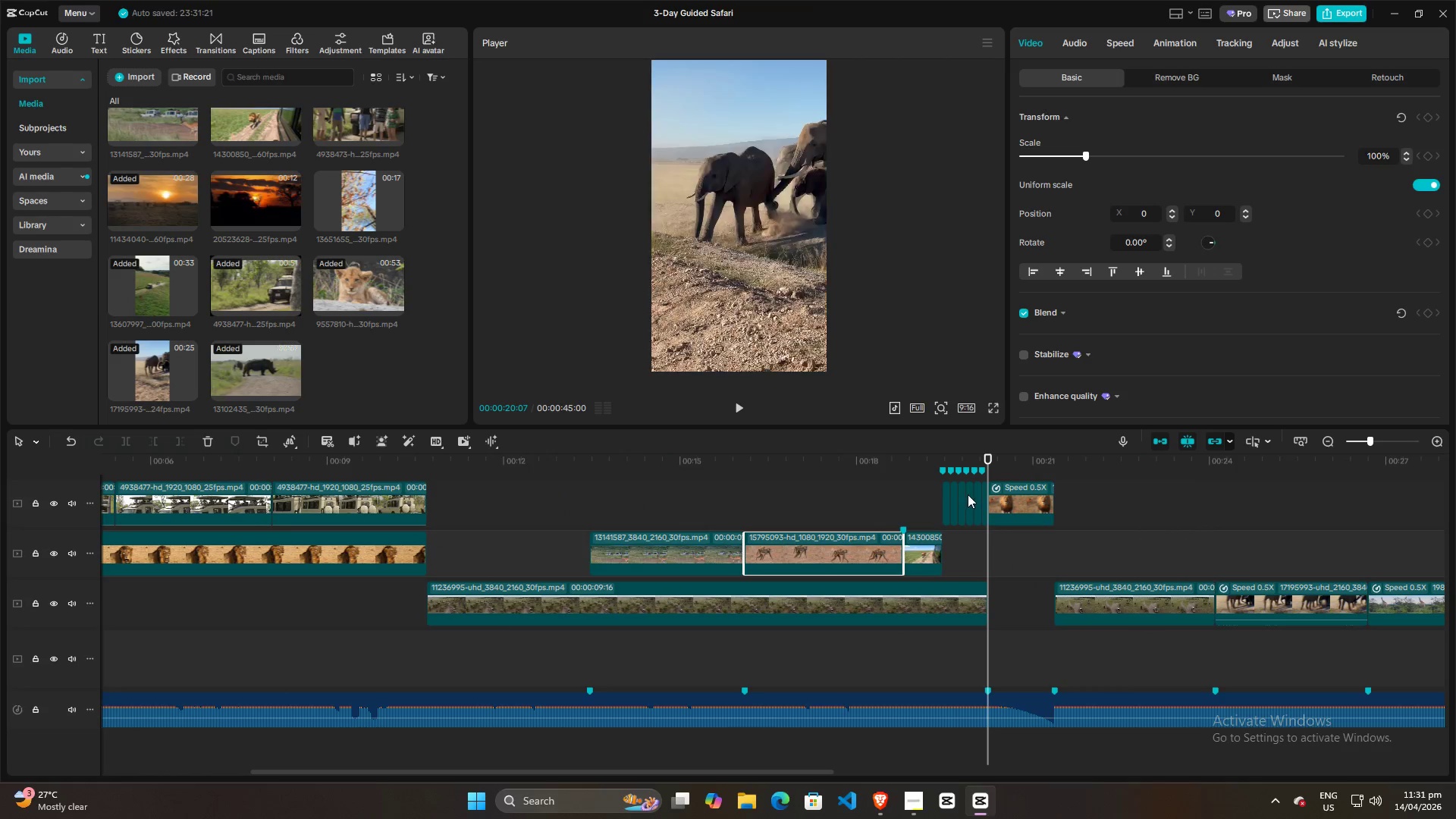 
hold_key(key=ControlLeft, duration=1.02)
scroll: coordinate [979, 520], scroll_direction: up, amount: 12.0
 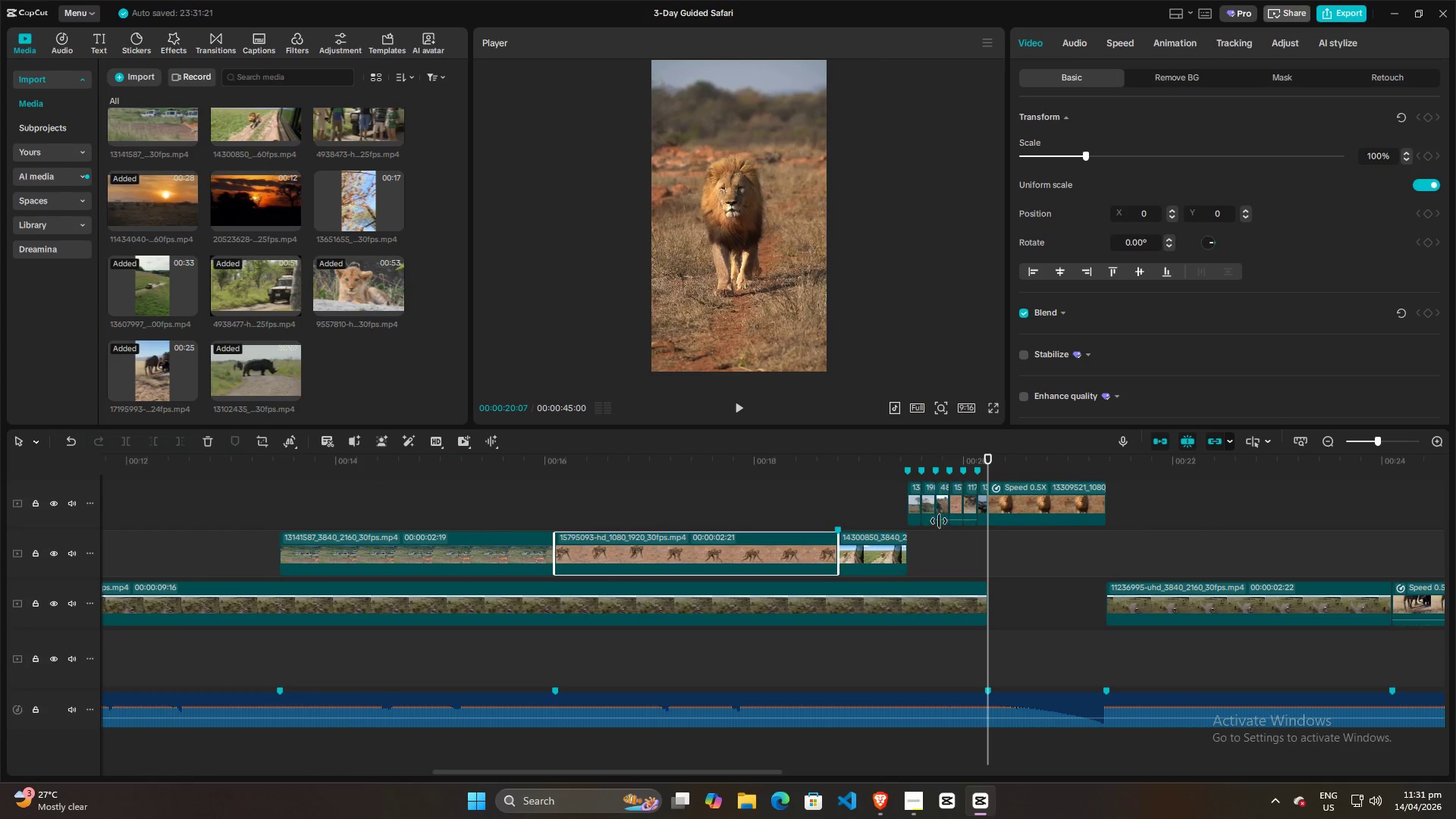 
hold_key(key=ControlLeft, duration=1.14)
scroll: coordinate [872, 548], scroll_direction: up, amount: 20.0
 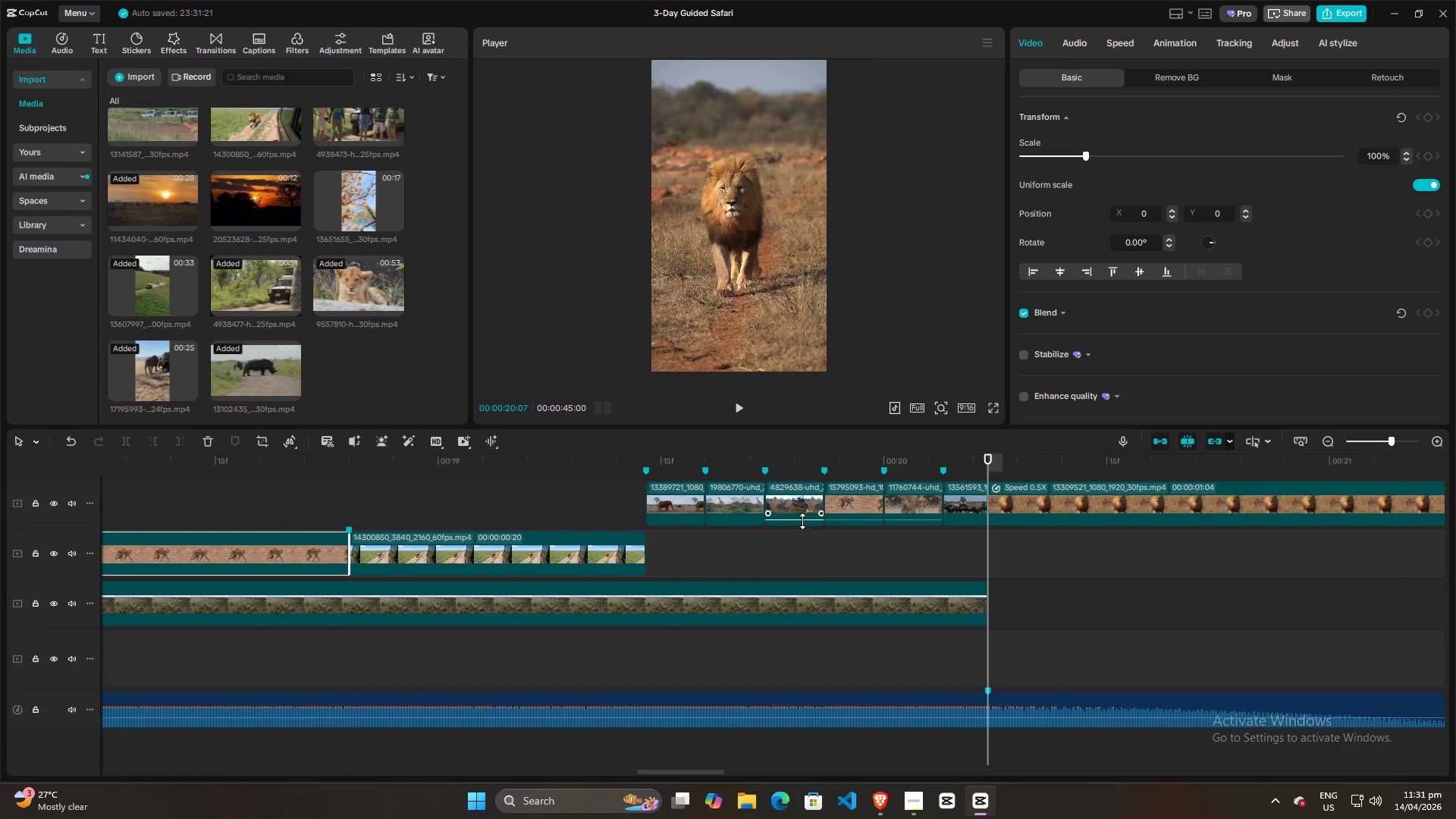 
left_click_drag(start_coordinate=[802, 519], to_coordinate=[806, 549])
 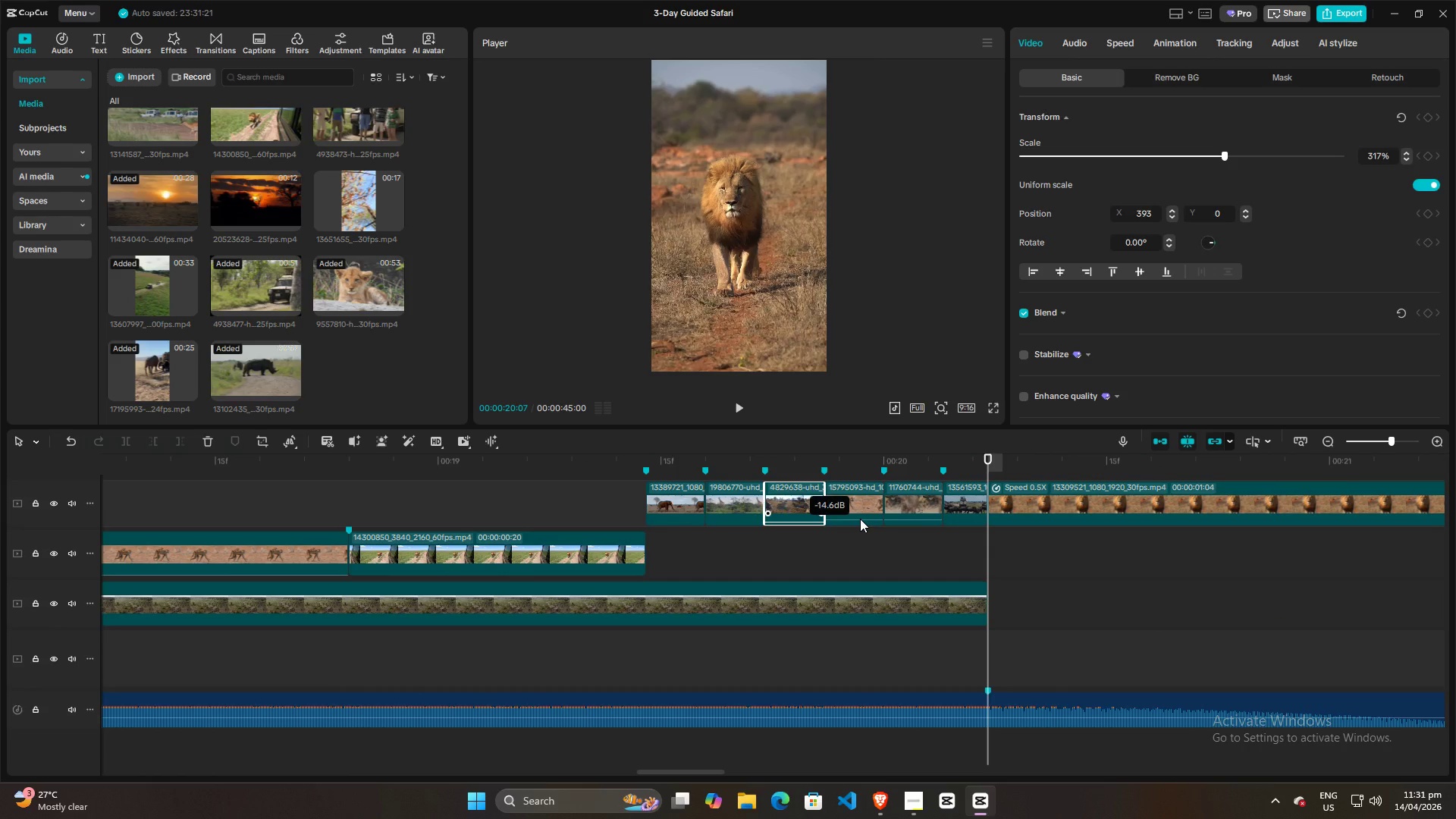 
left_click([860, 519])
 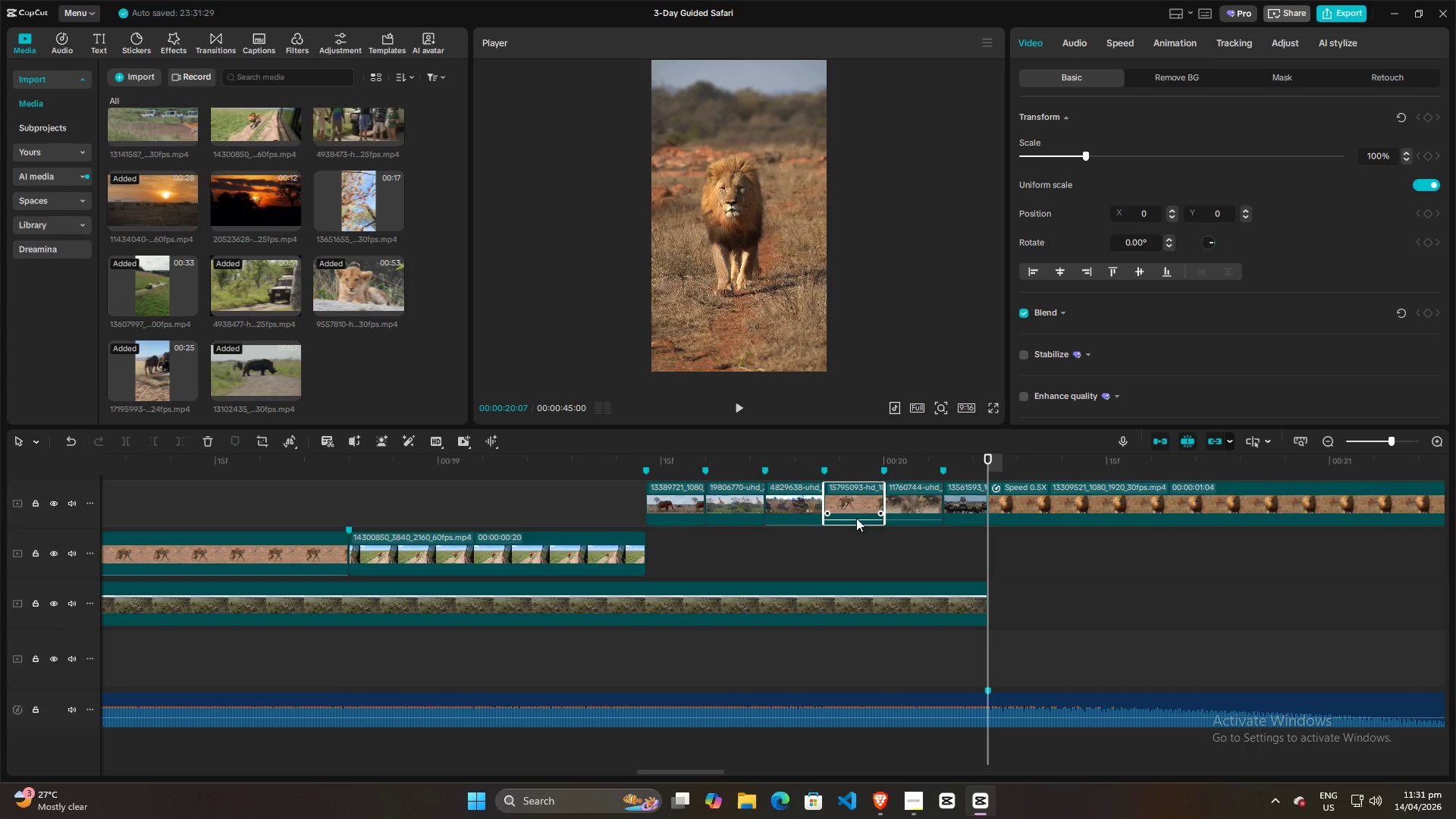 
left_click_drag(start_coordinate=[856, 519], to_coordinate=[856, 545])
 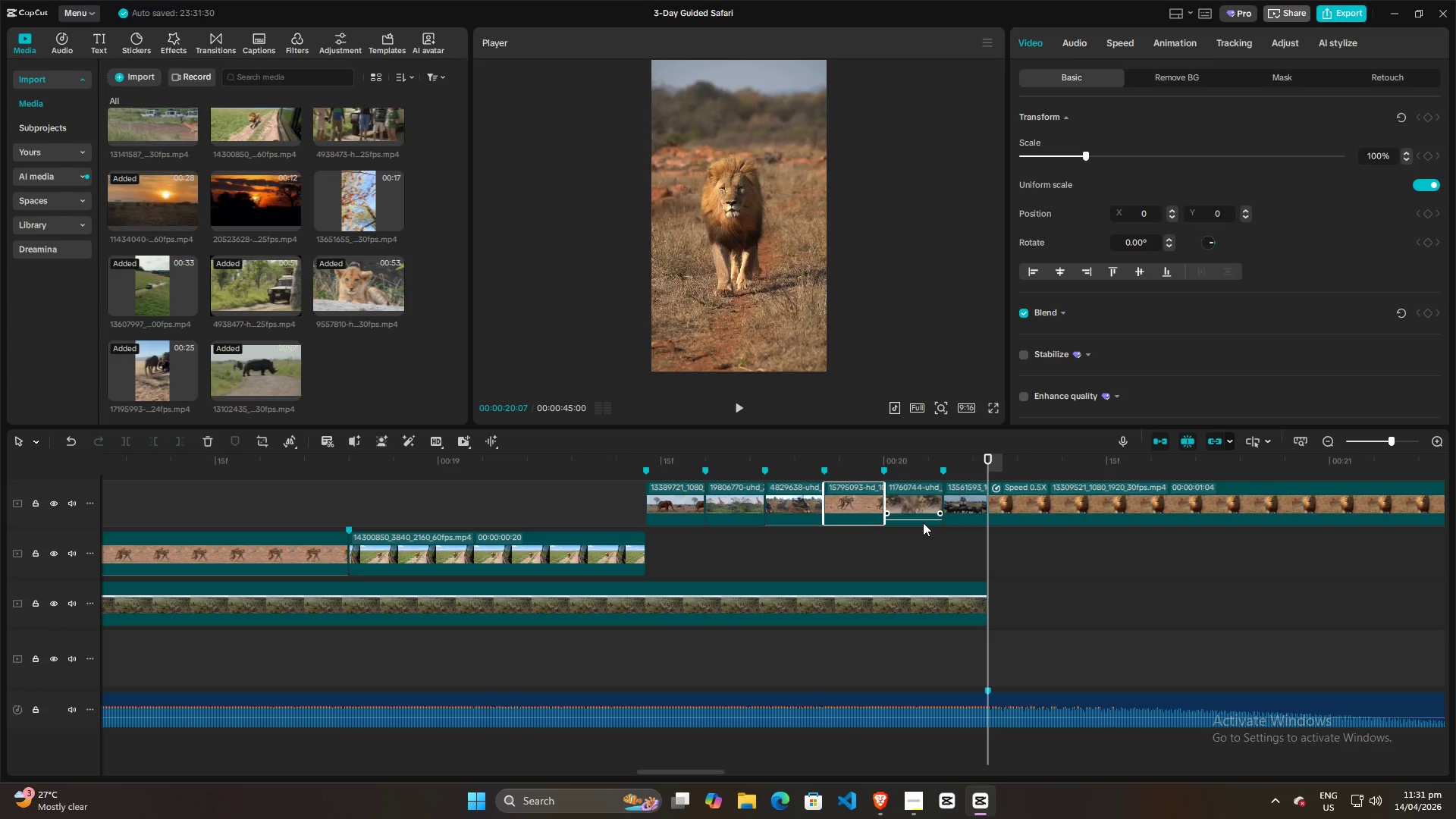 
left_click_drag(start_coordinate=[924, 521], to_coordinate=[921, 543])
 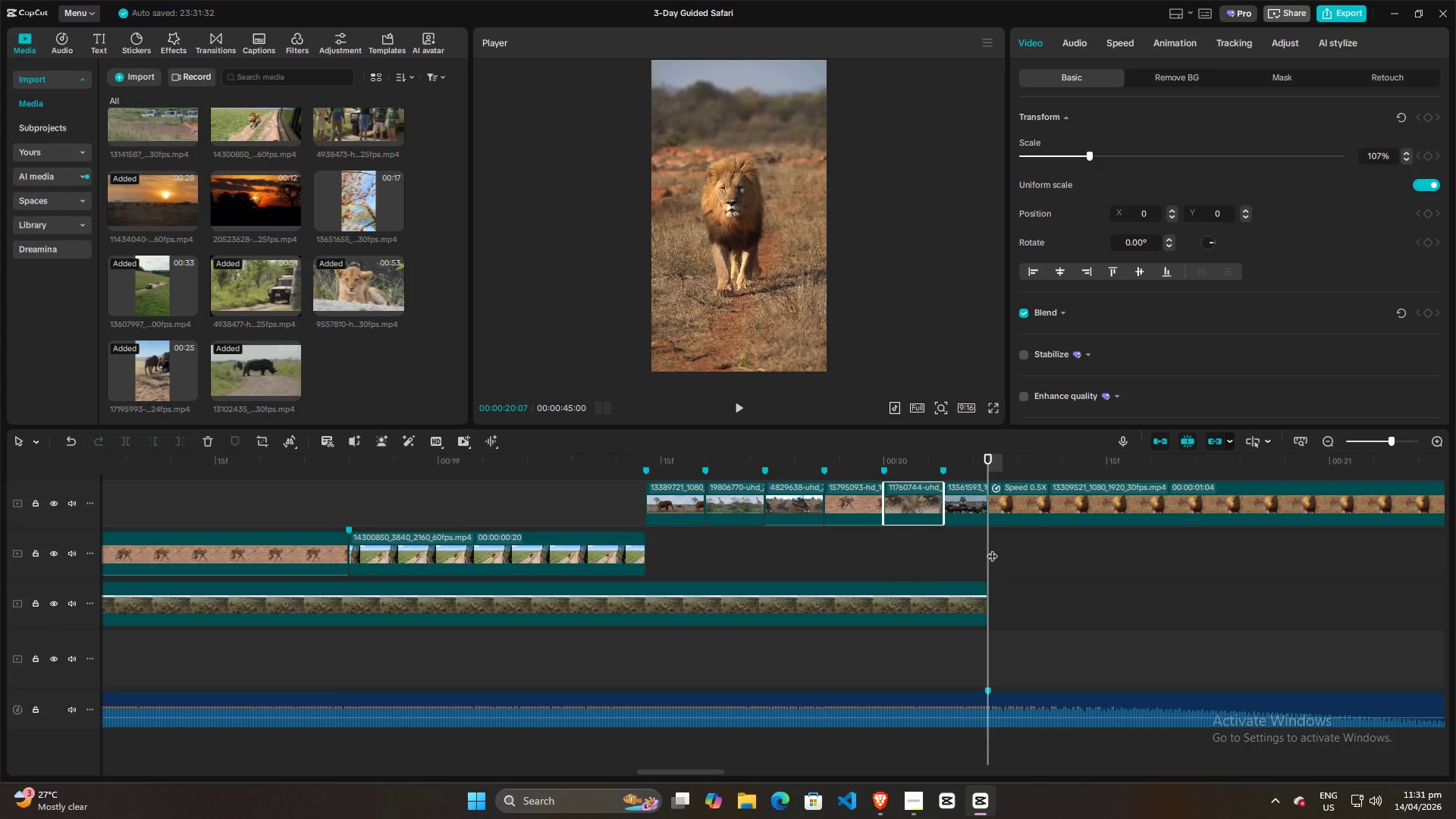 
hold_key(key=ControlLeft, duration=0.44)
scroll: coordinate [1026, 566], scroll_direction: down, amount: 3.0
 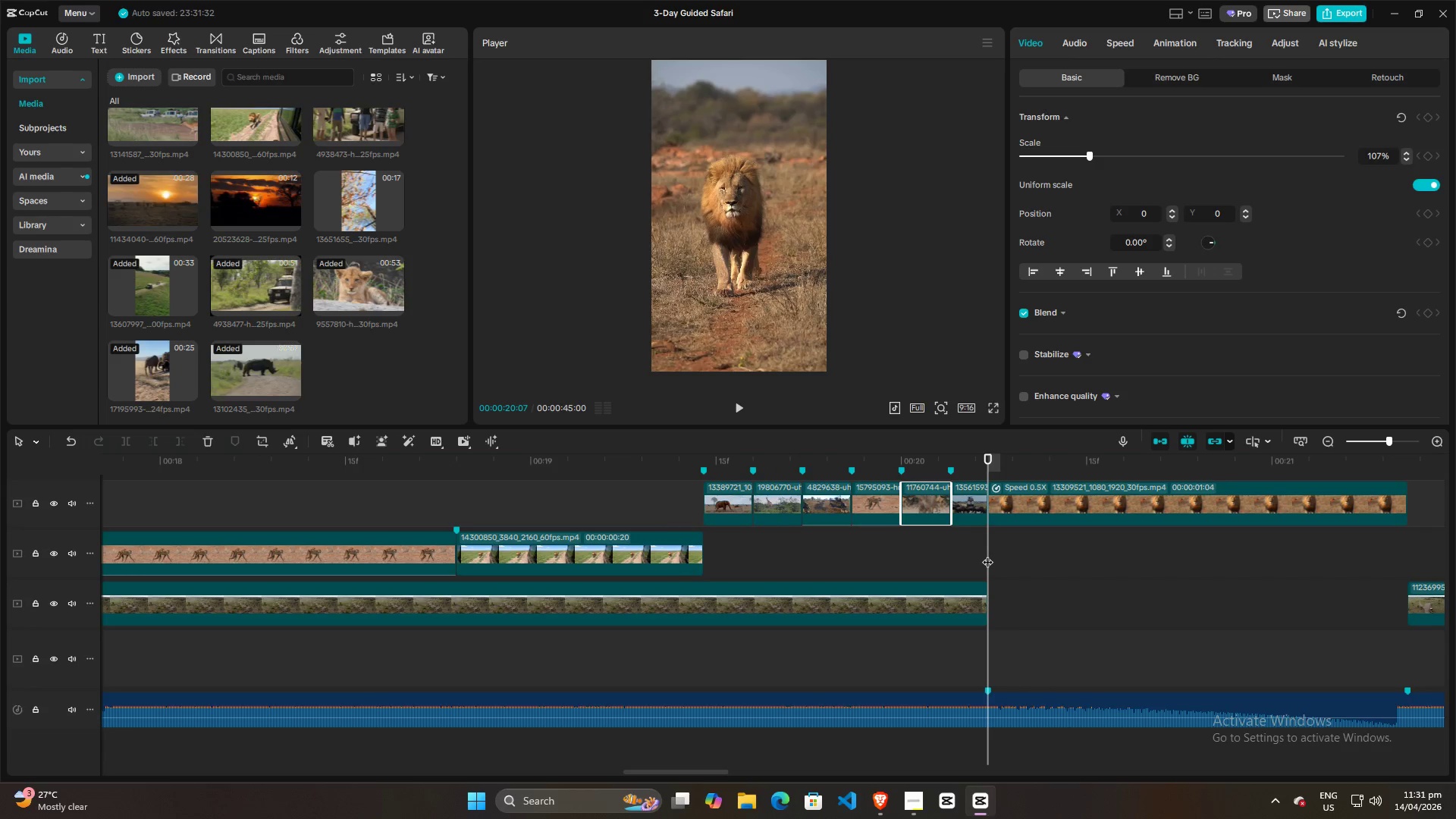 
left_click_drag(start_coordinate=[987, 554], to_coordinate=[1329, 561])
 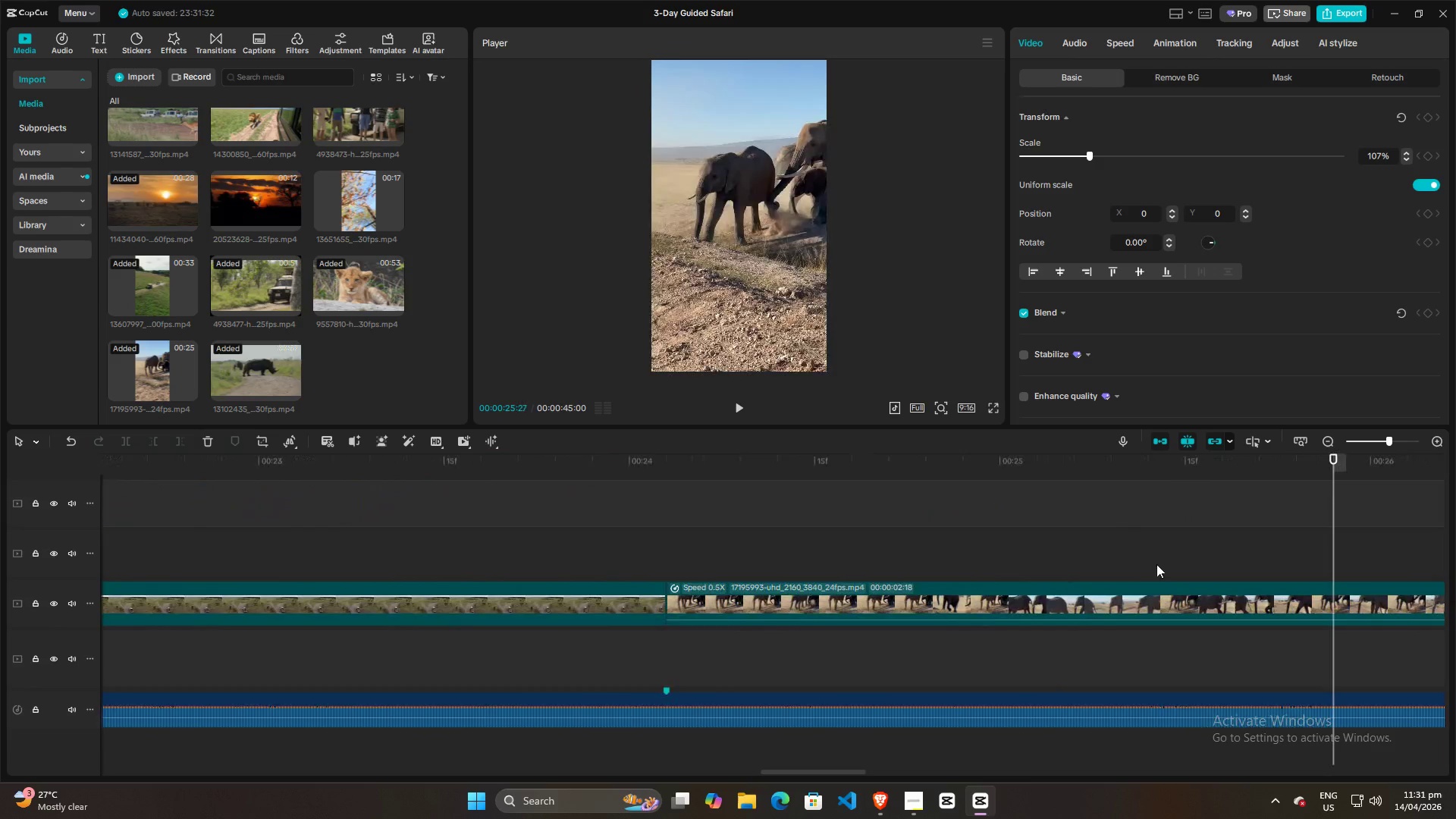 
hold_key(key=ControlLeft, duration=0.61)
scroll: coordinate [1141, 564], scroll_direction: down, amount: 8.0
 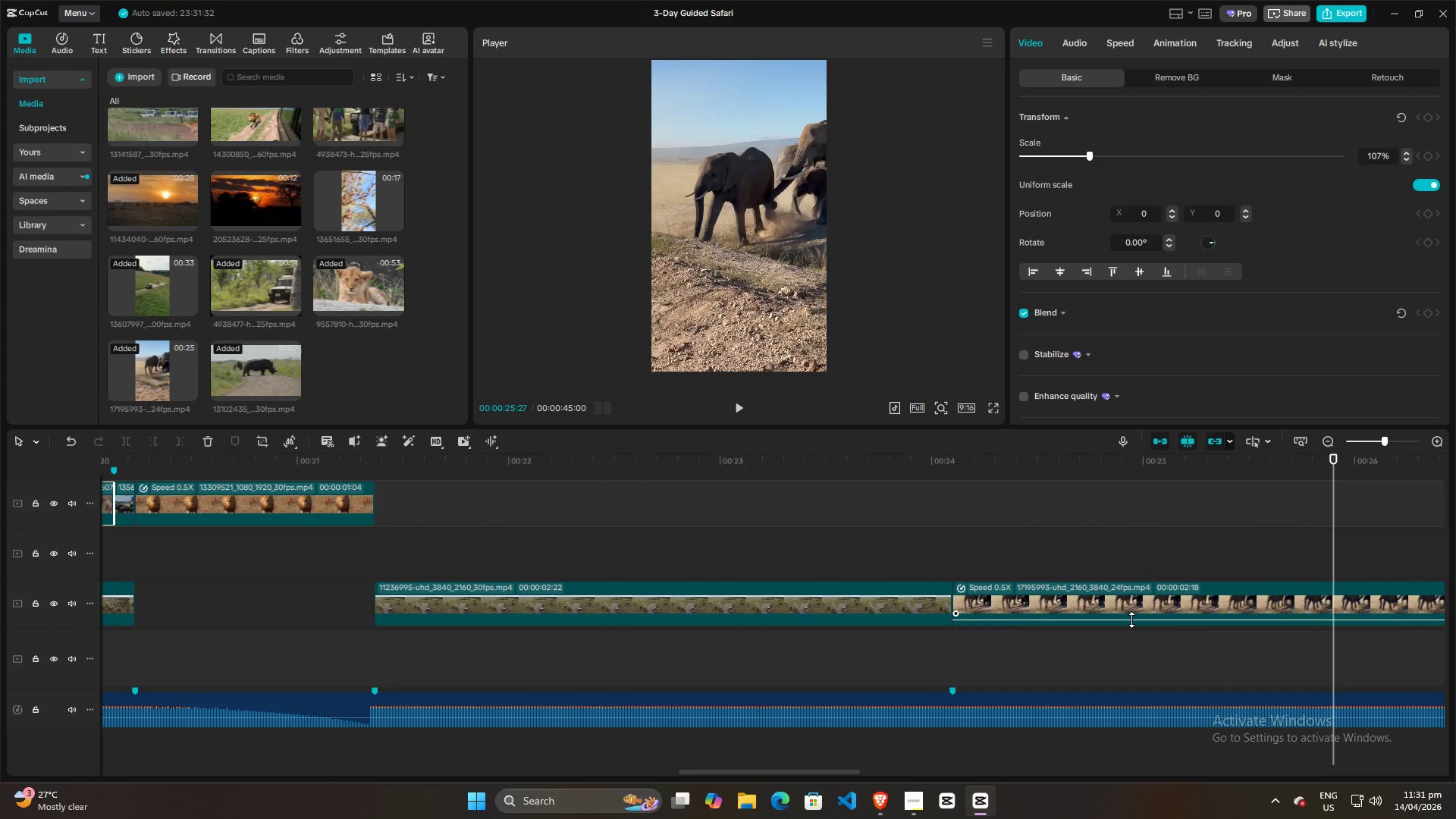 
left_click_drag(start_coordinate=[1131, 620], to_coordinate=[1129, 579])
 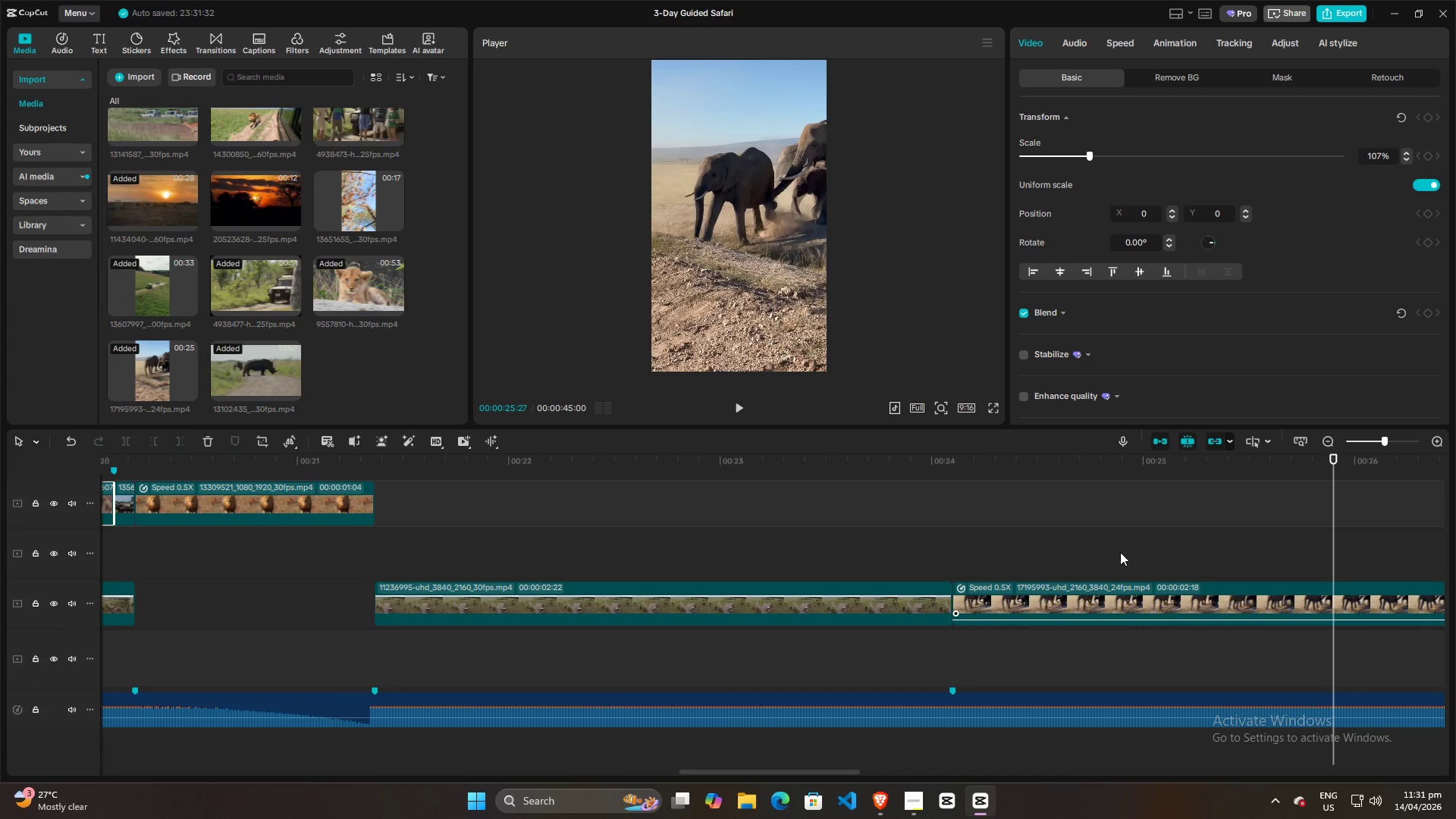 
left_click([1120, 552])
 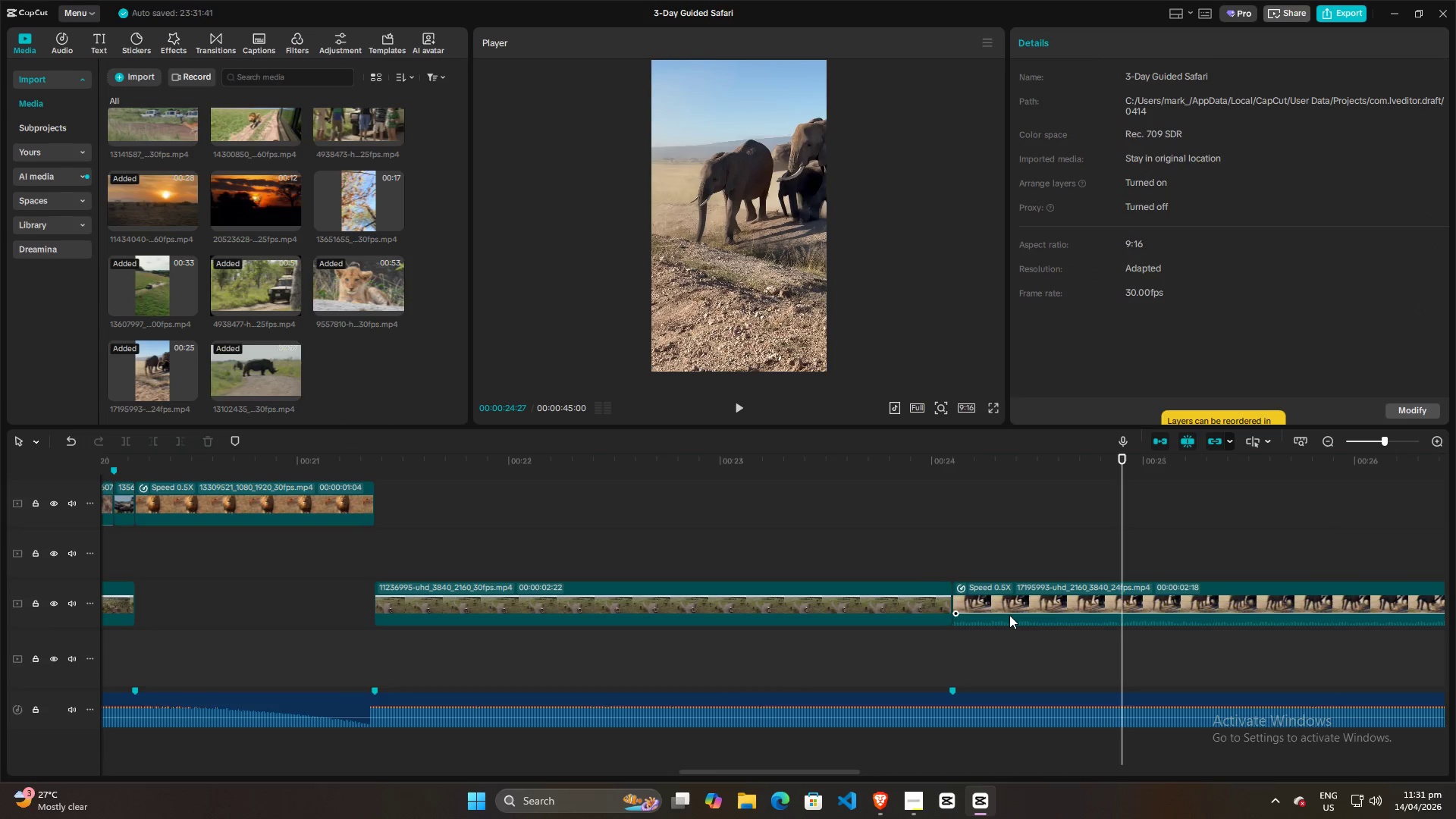 
left_click_drag(start_coordinate=[1010, 614], to_coordinate=[1006, 667])
 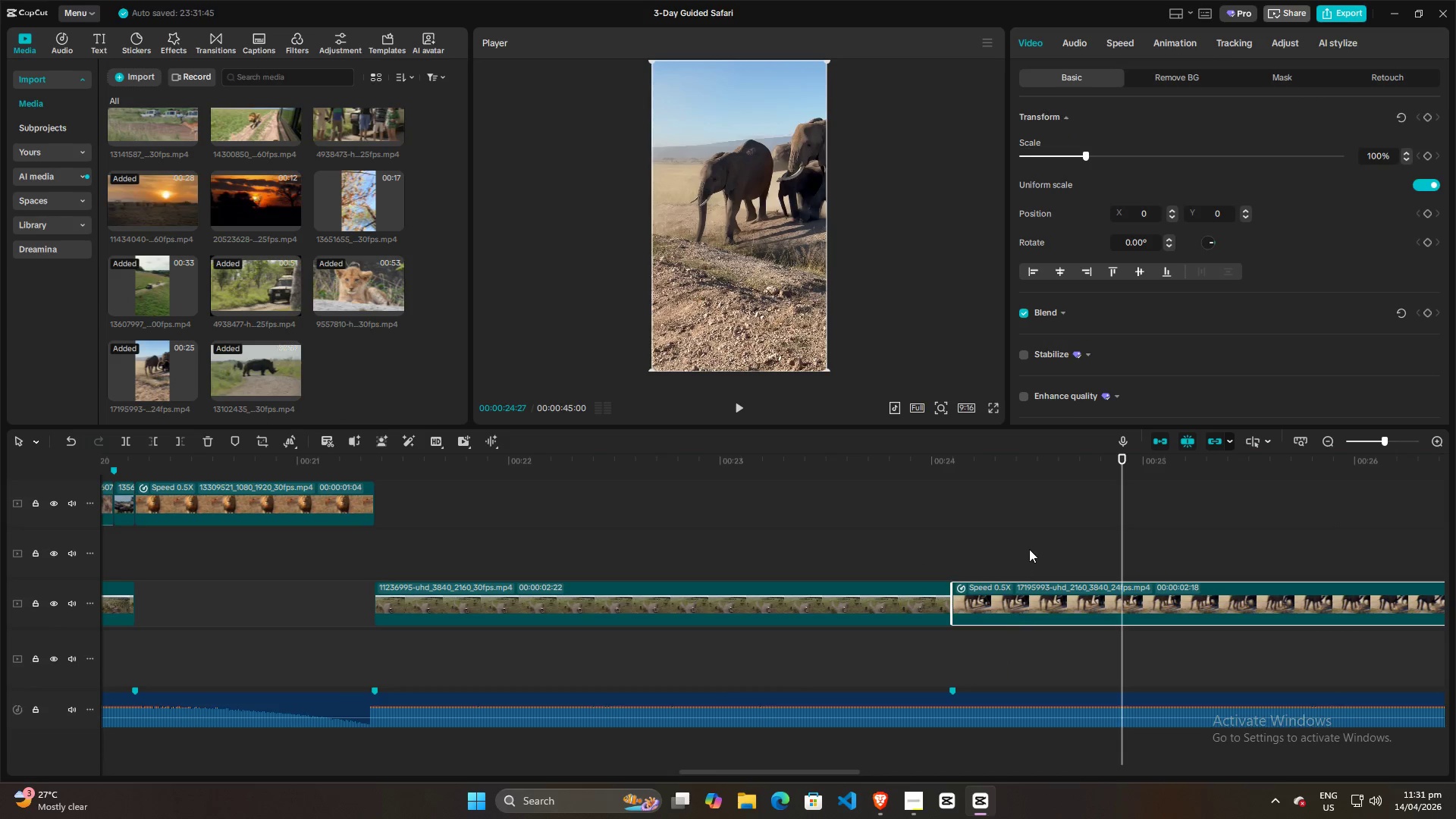 
left_click([1029, 549])
 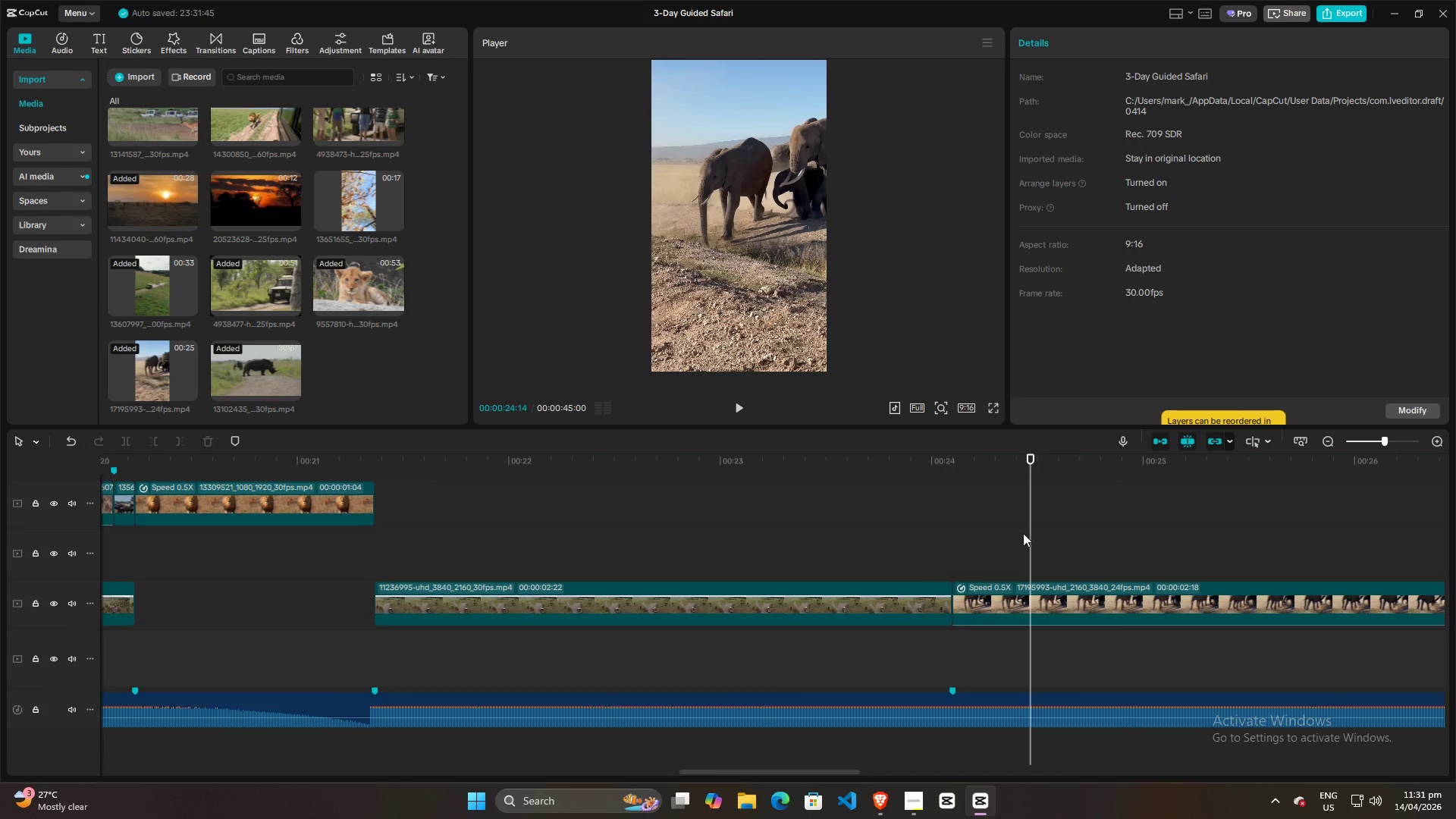 
left_click_drag(start_coordinate=[1030, 533], to_coordinate=[855, 532])
 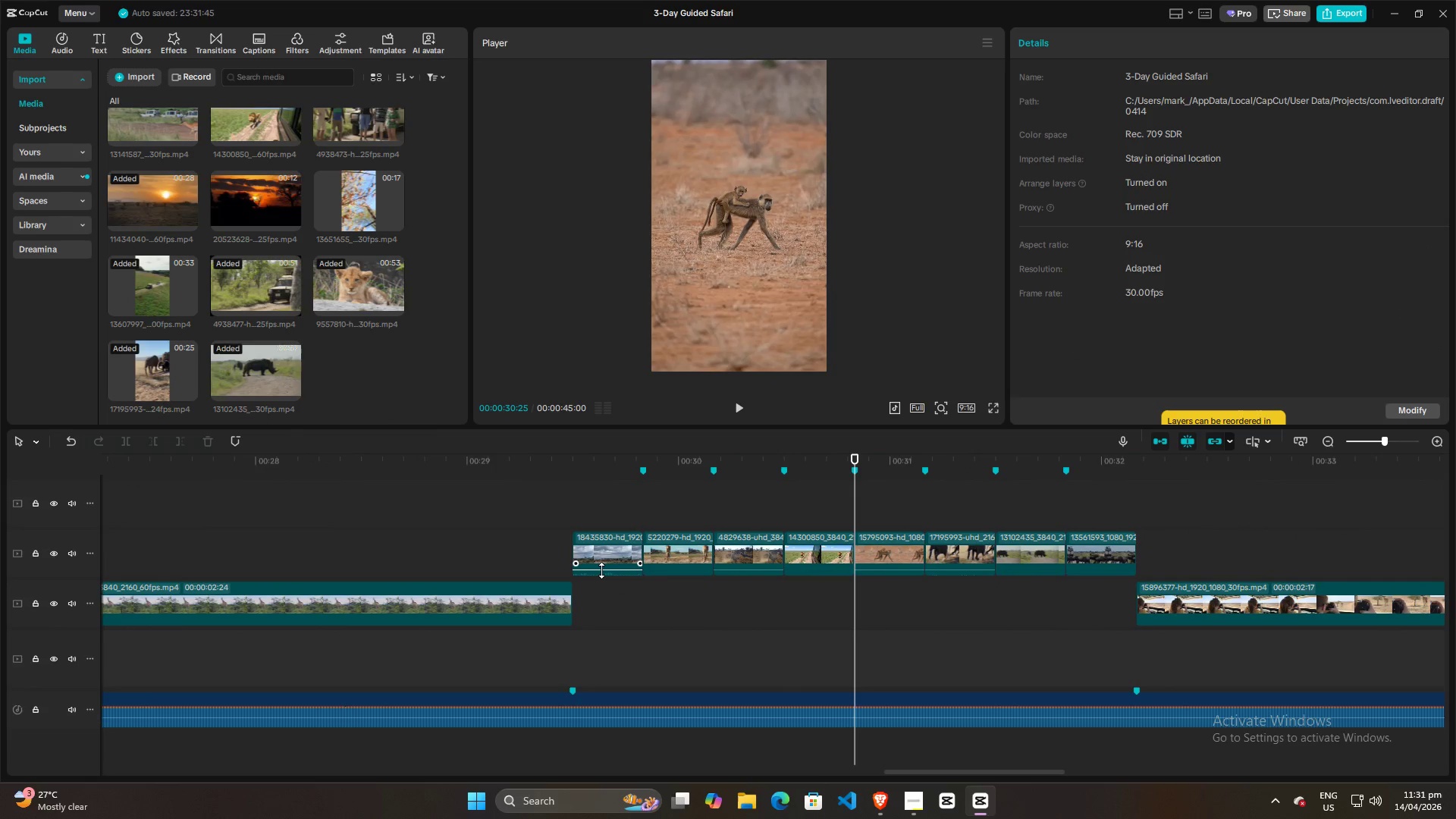 
left_click_drag(start_coordinate=[601, 570], to_coordinate=[609, 595])
 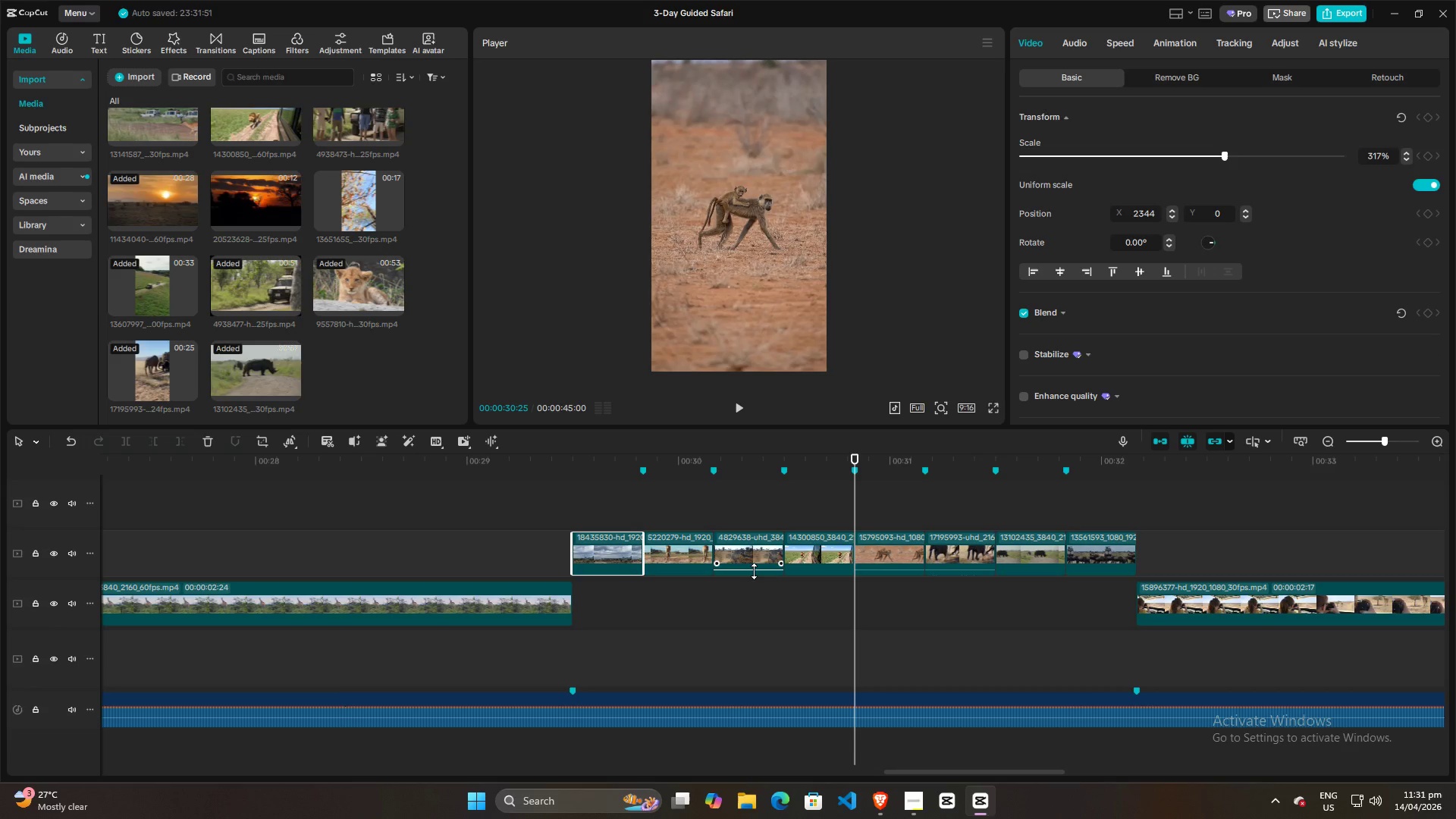 
left_click_drag(start_coordinate=[754, 571], to_coordinate=[753, 599])
 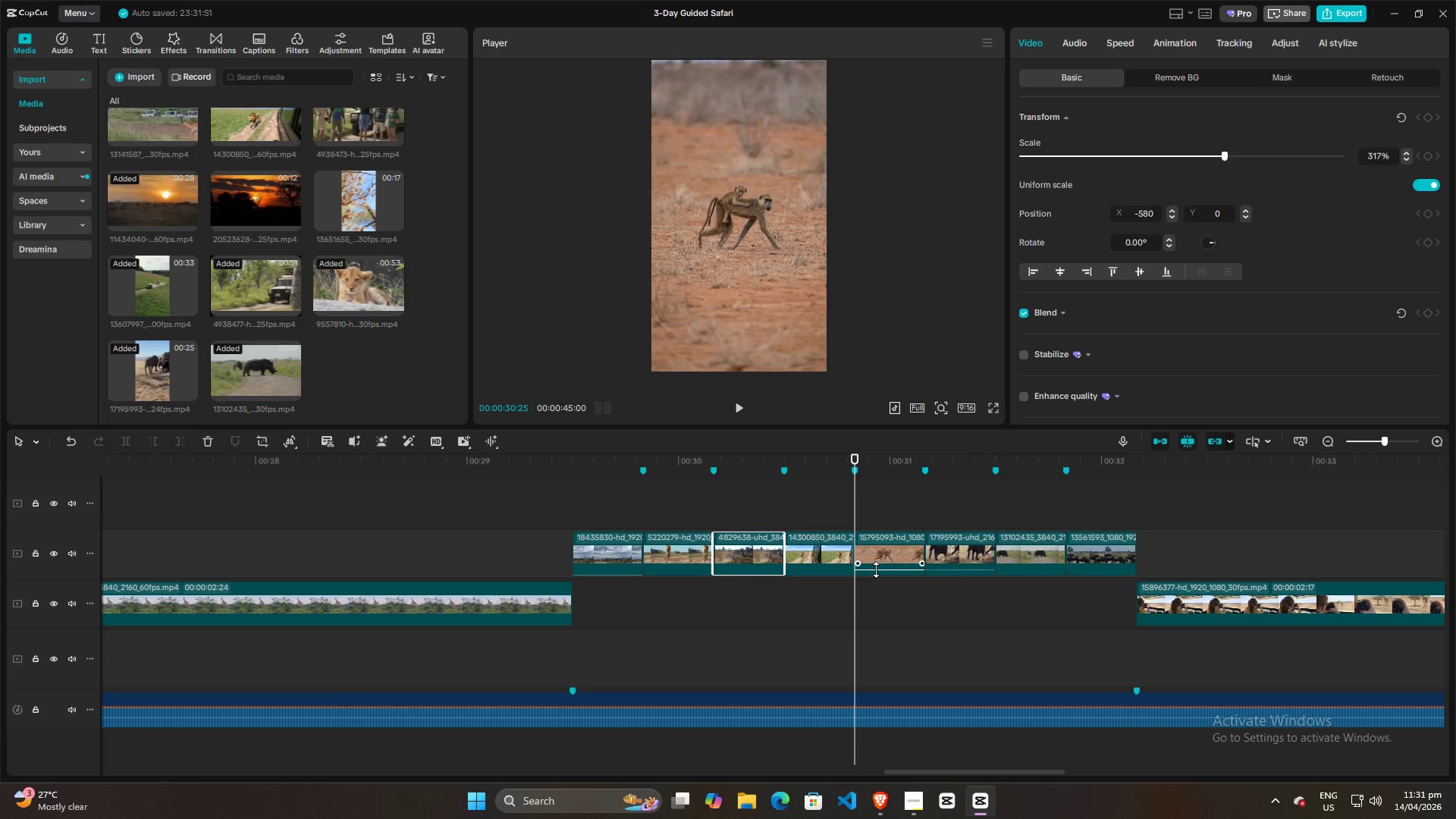 
left_click_drag(start_coordinate=[876, 570], to_coordinate=[874, 597])
 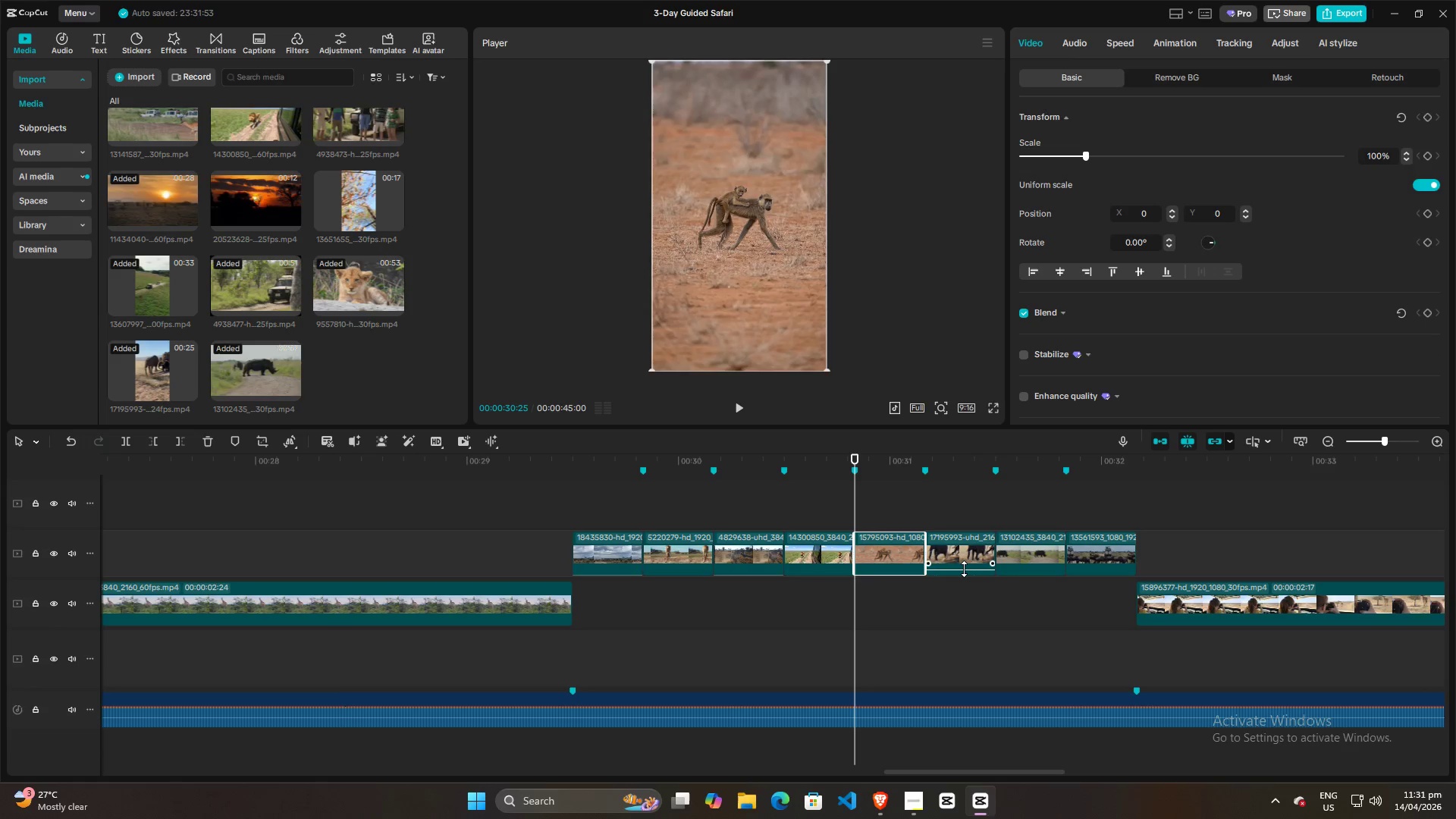 
left_click_drag(start_coordinate=[964, 569], to_coordinate=[959, 611])
 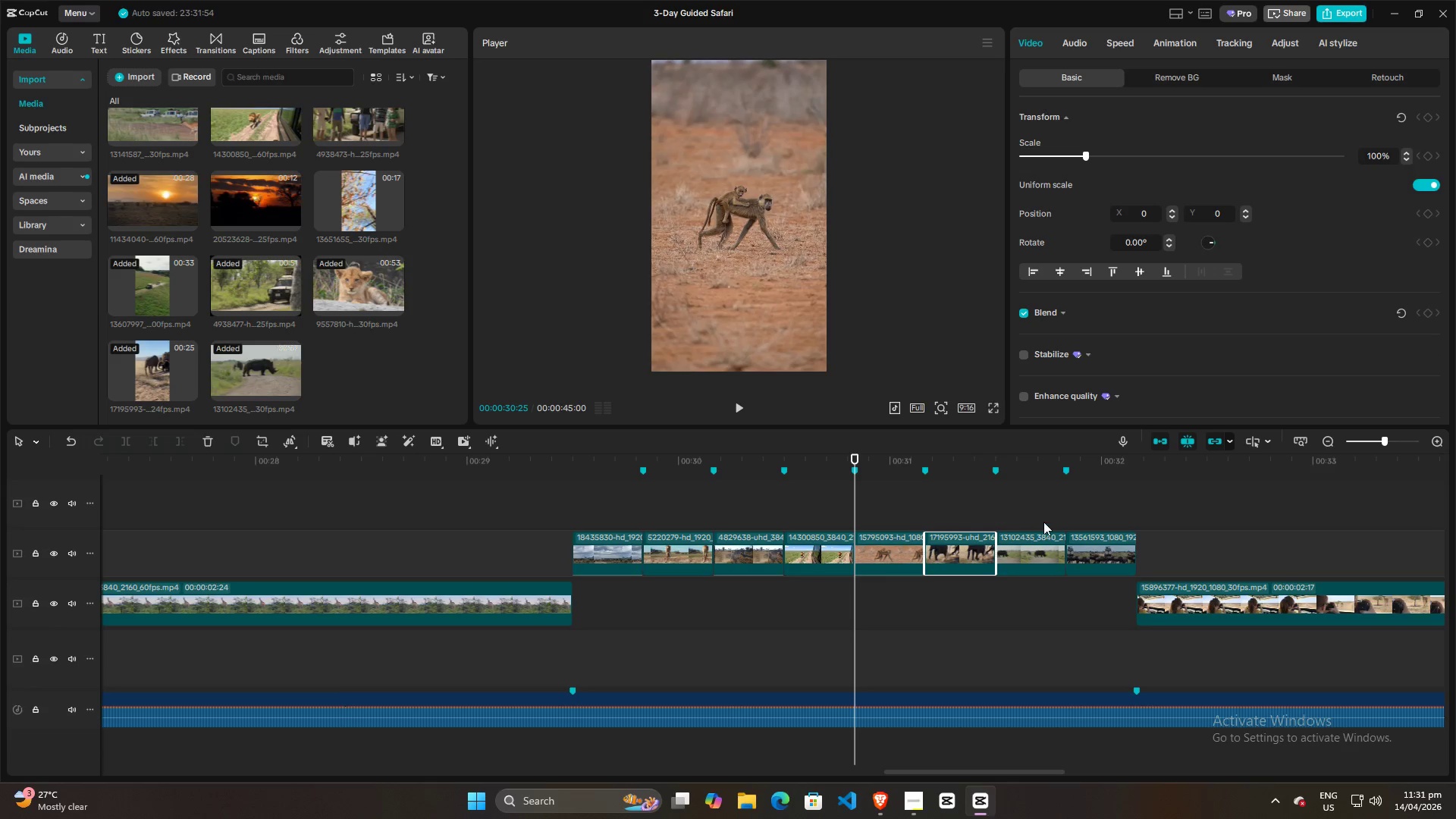 
left_click([1058, 515])
 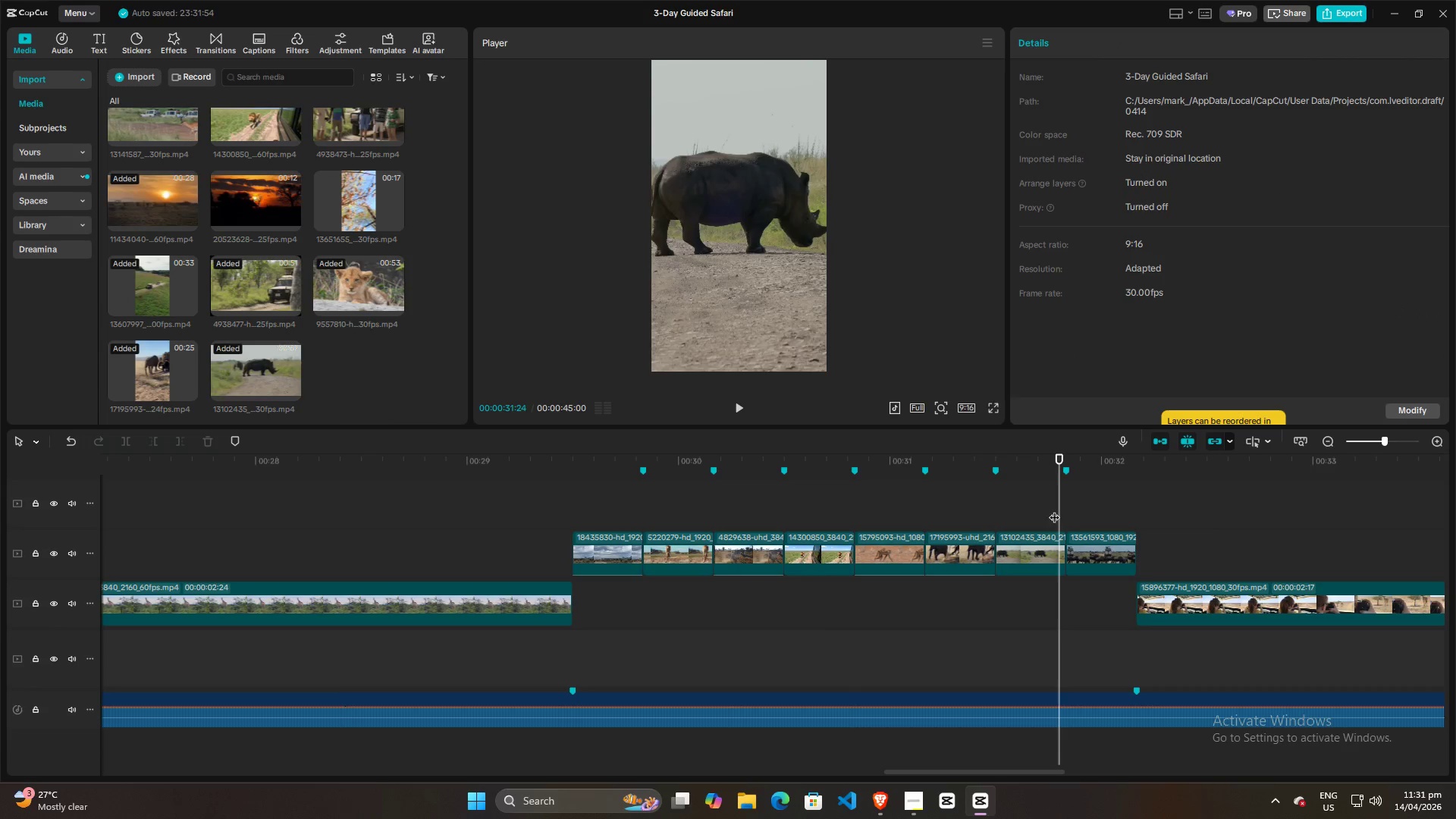 
left_click_drag(start_coordinate=[1055, 509], to_coordinate=[1209, 517])
 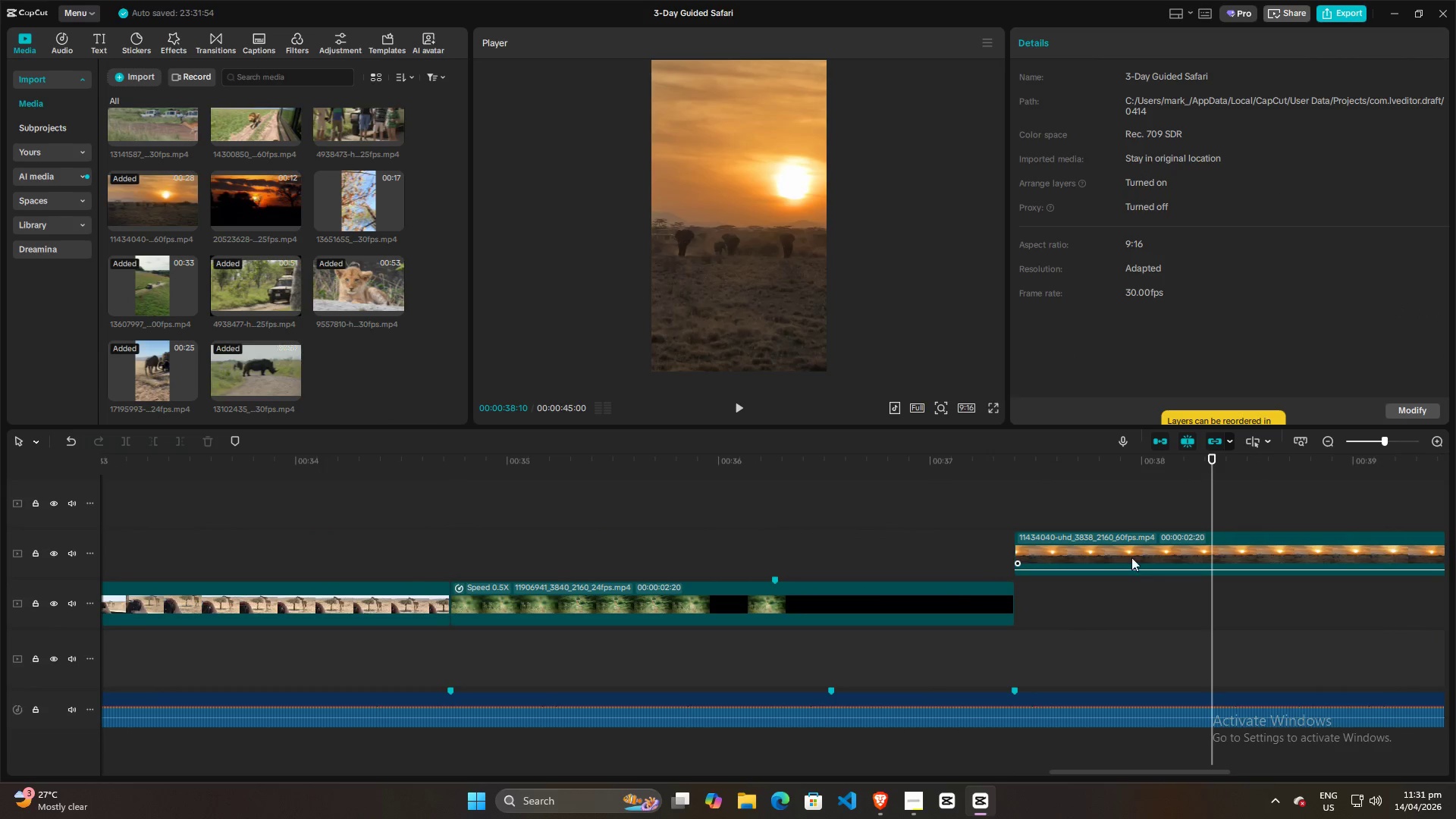 
left_click([1114, 511])
 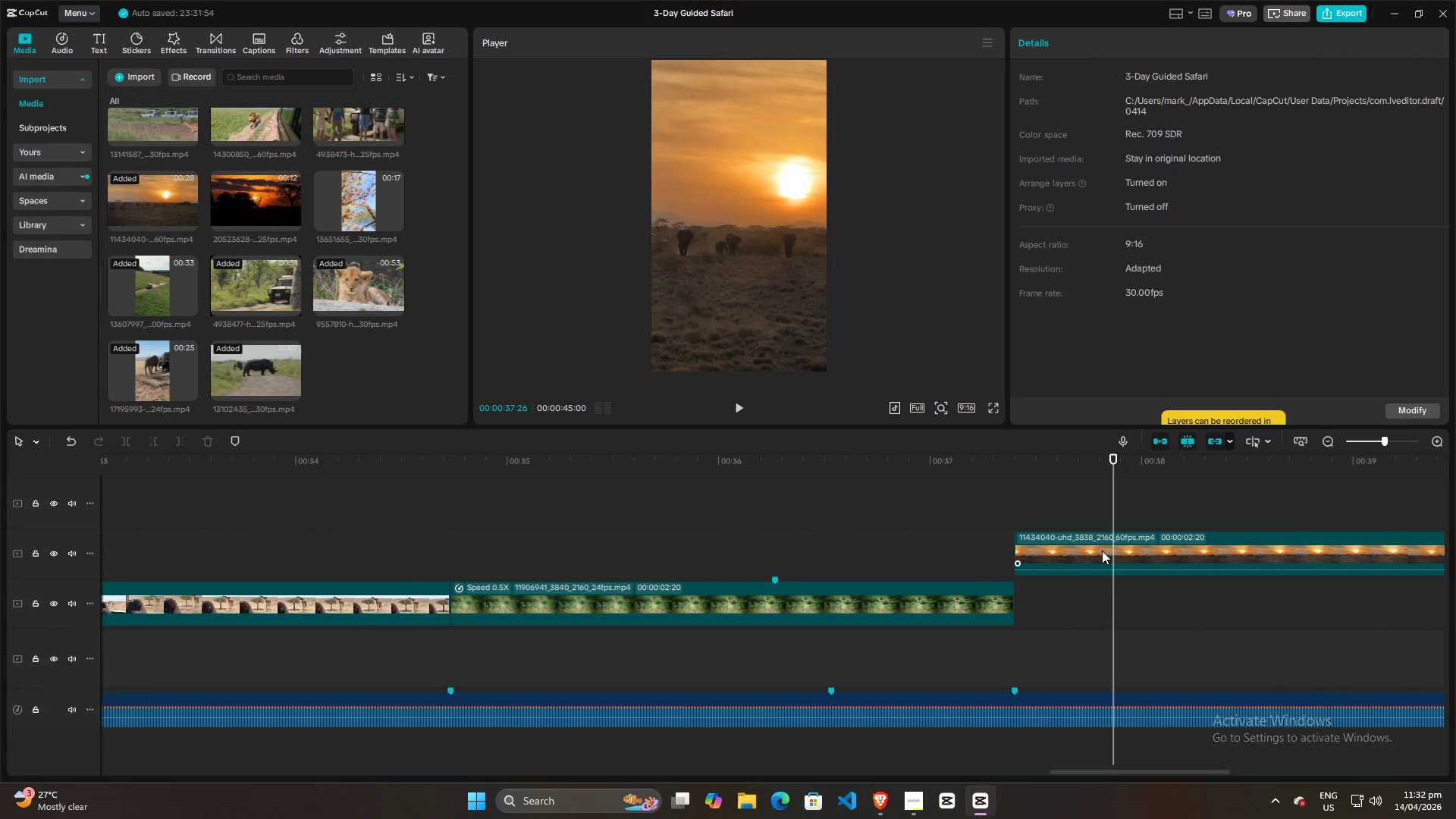 
left_click([1101, 551])
 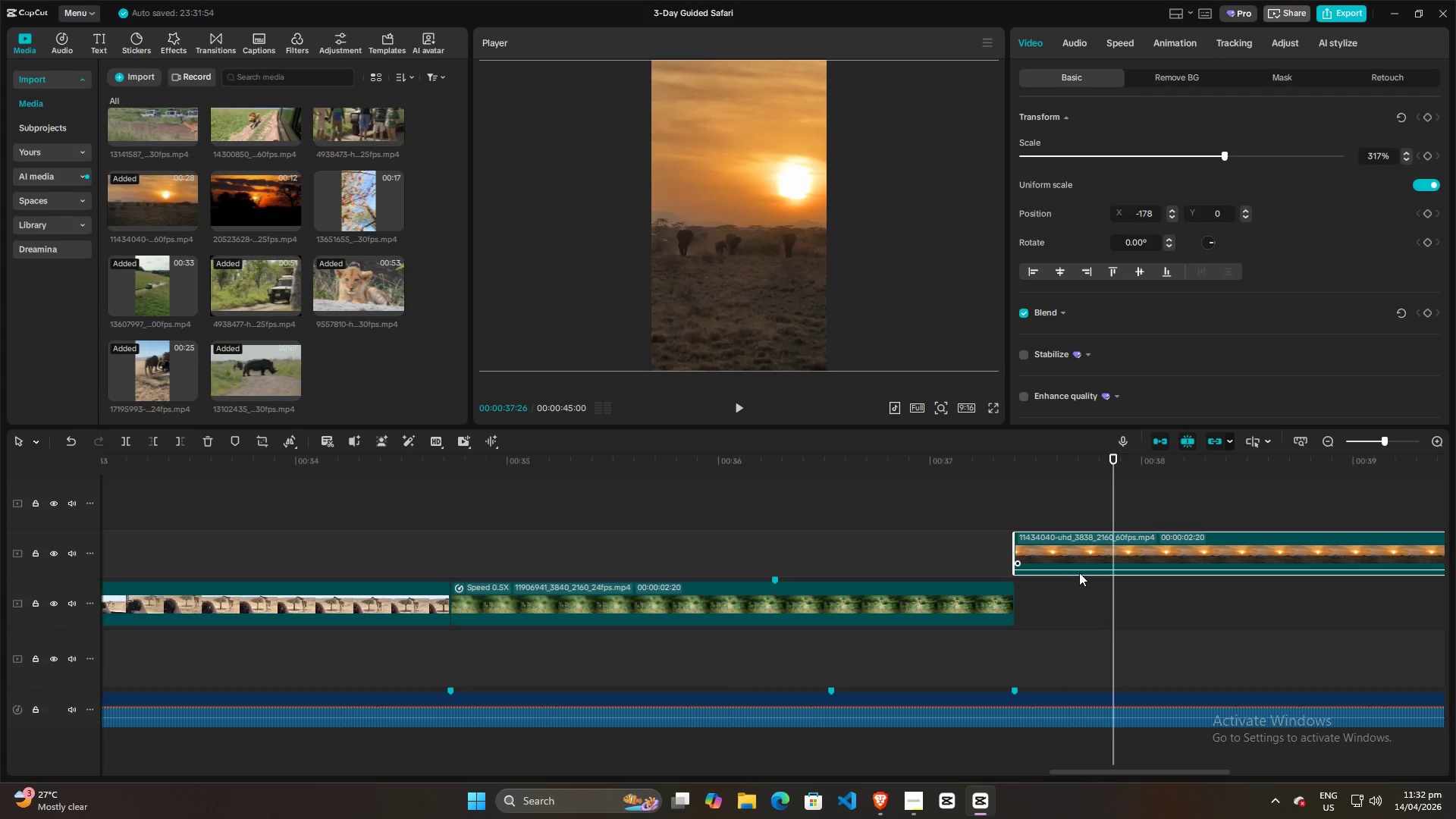 
left_click_drag(start_coordinate=[1081, 570], to_coordinate=[1086, 607])
 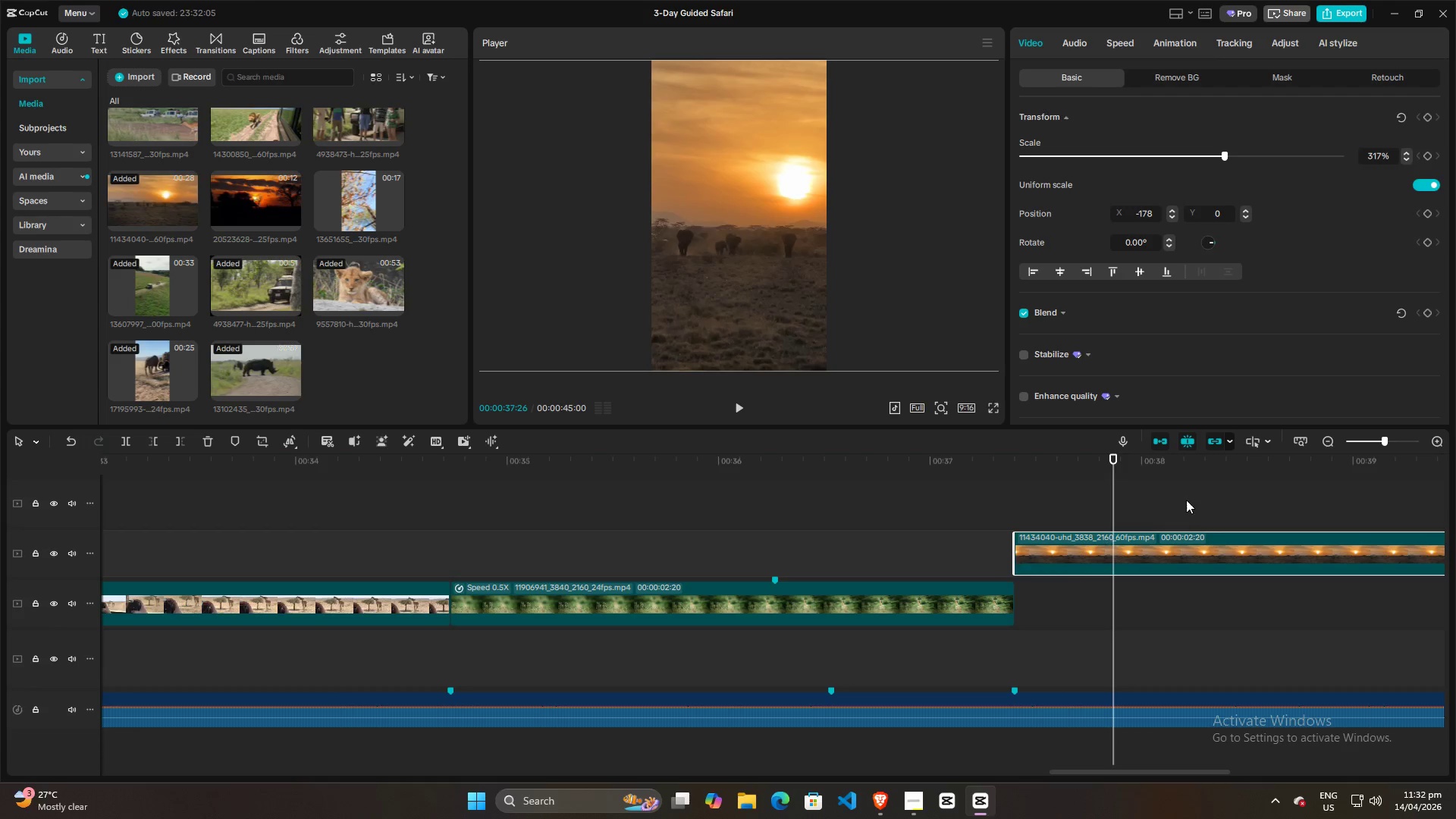 
left_click([1188, 497])
 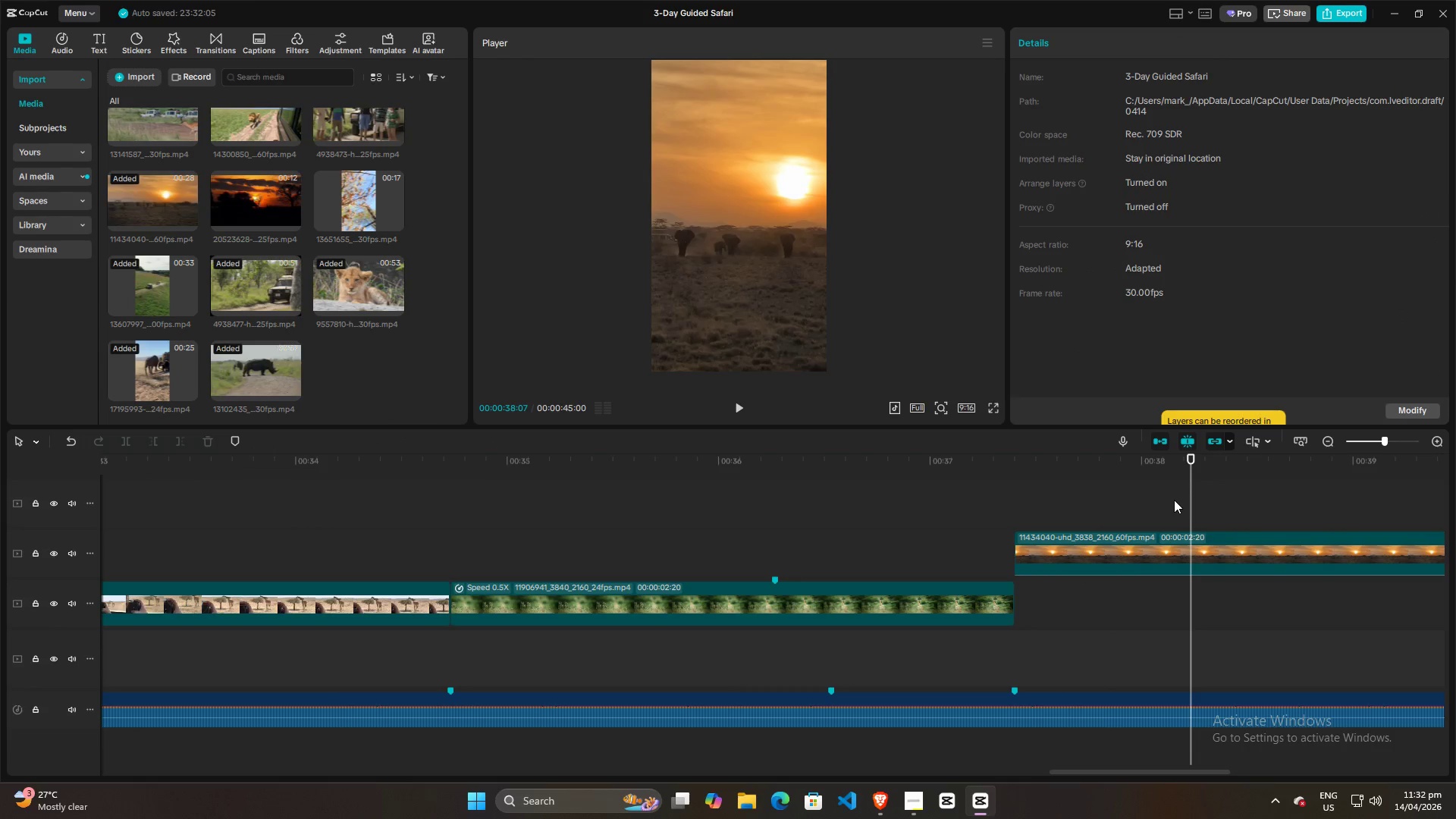 
key(Control+ControlLeft)
 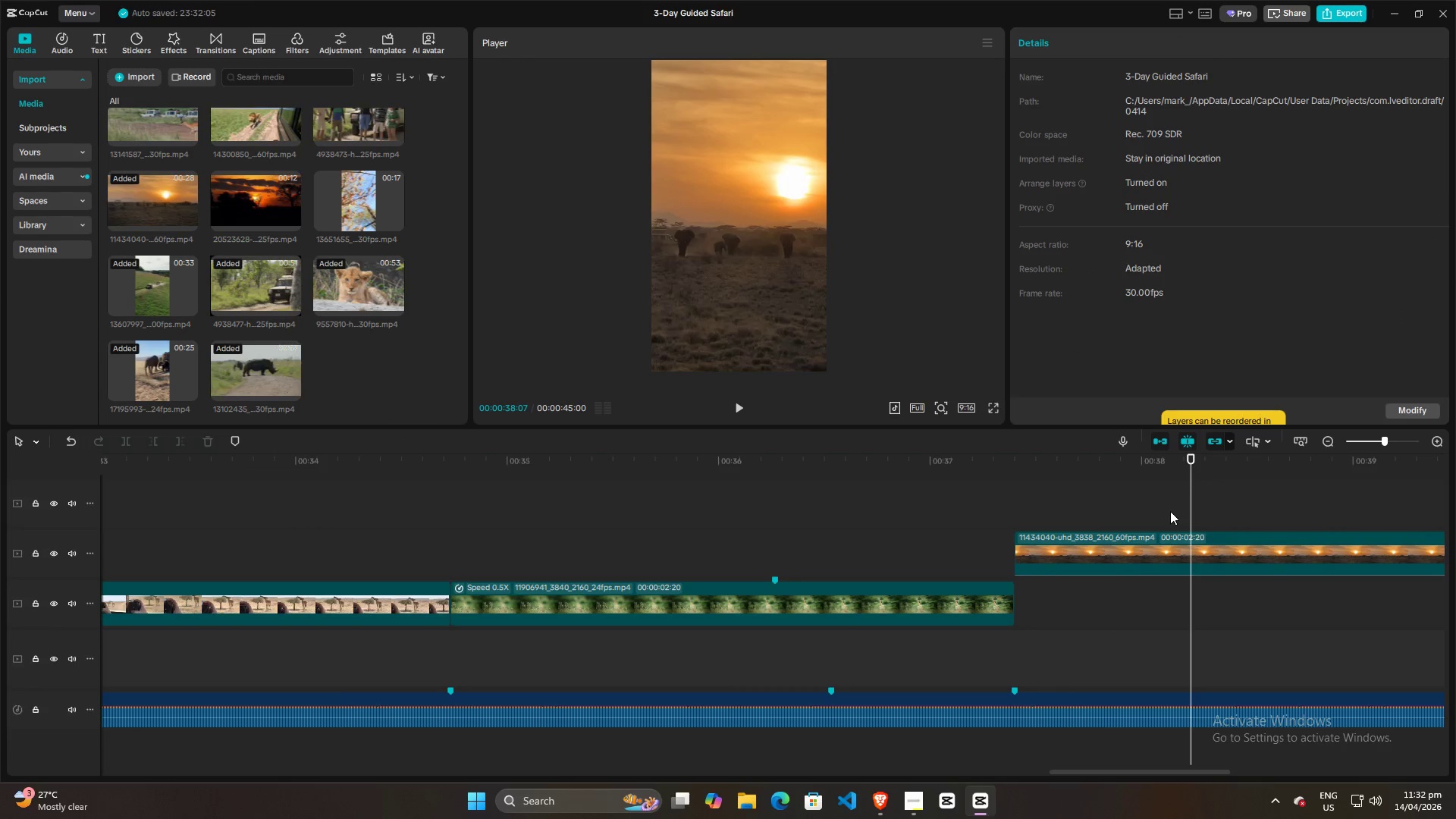 
hold_key(key=ControlLeft, duration=0.7)
scroll: coordinate [1170, 511], scroll_direction: down, amount: 8.0
 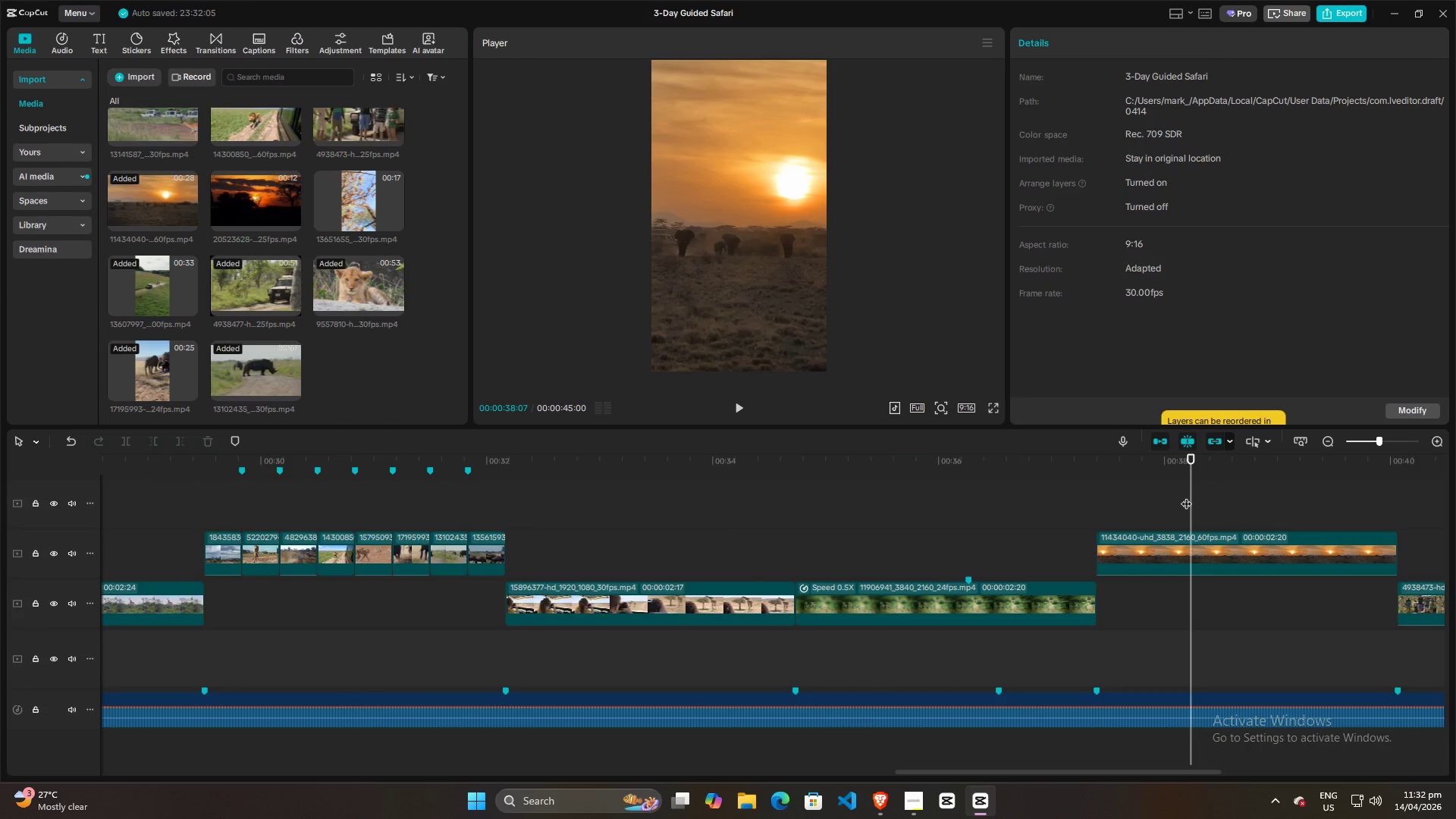 
left_click_drag(start_coordinate=[1186, 496], to_coordinate=[1308, 504])
 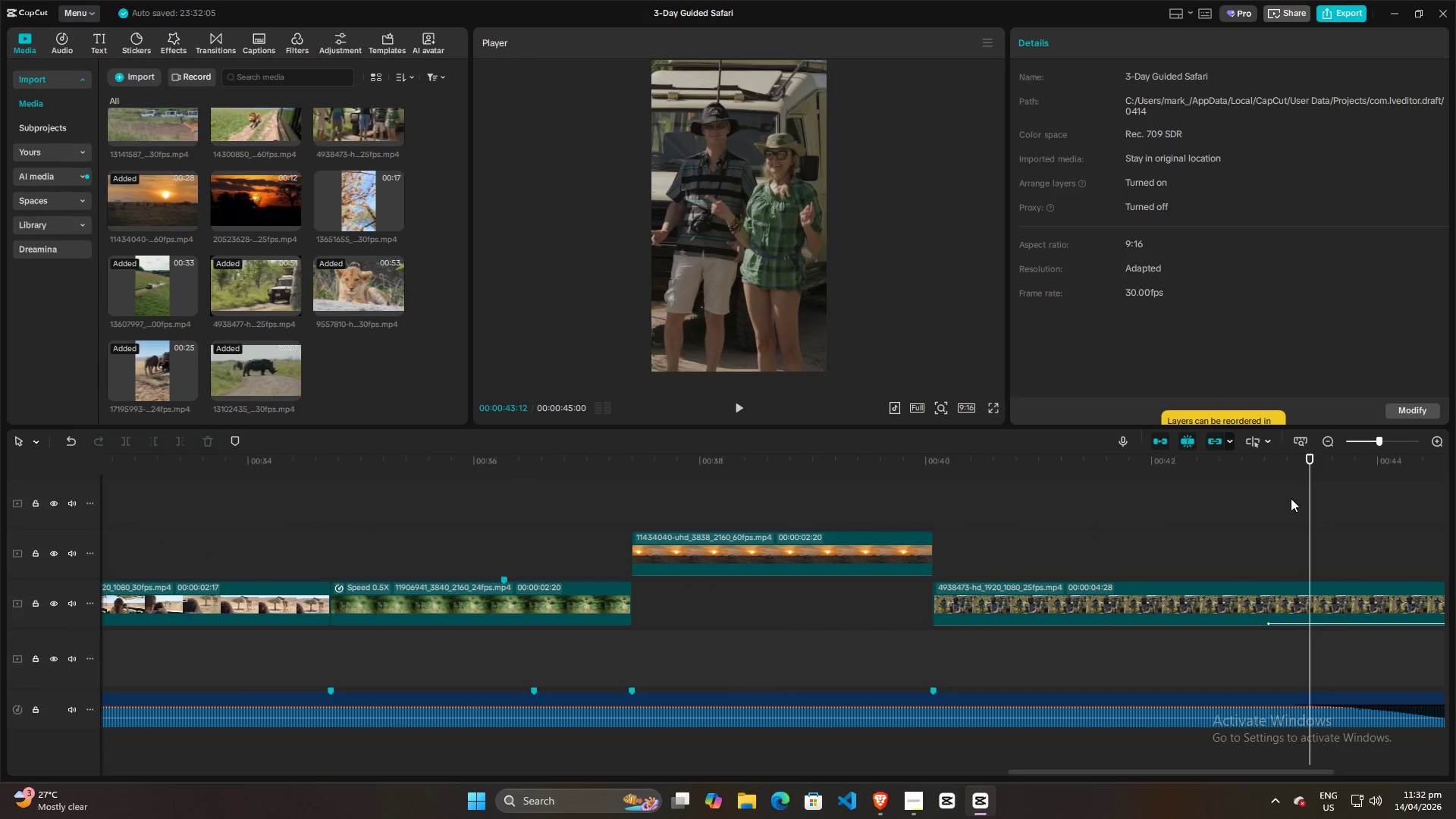 
hold_key(key=ControlLeft, duration=1.5)
hold_key(key=ControlLeft, duration=0.47)
scroll: coordinate [500, 531], scroll_direction: down, amount: 26.0
 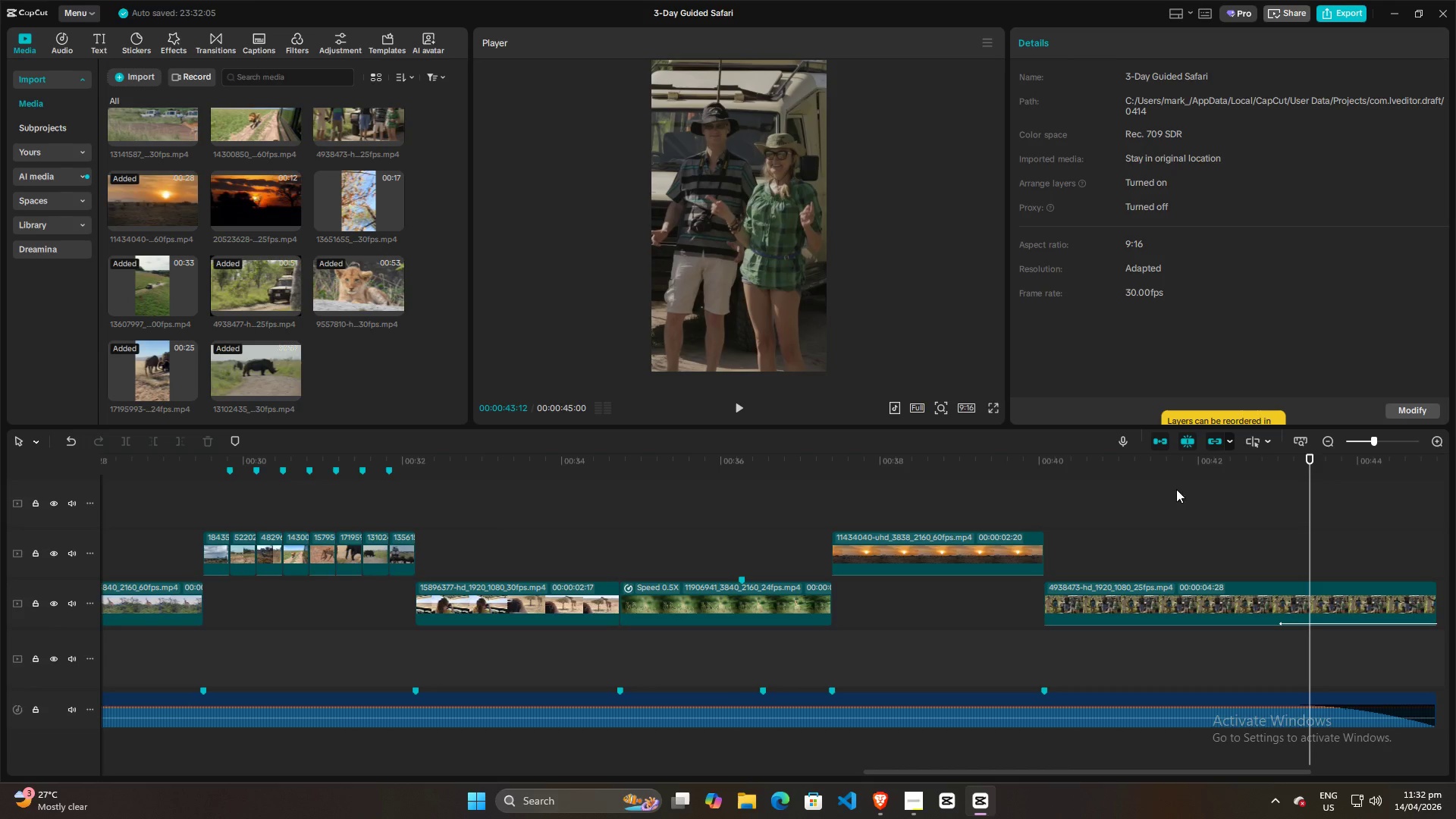 
mouse_move([827, 472])
 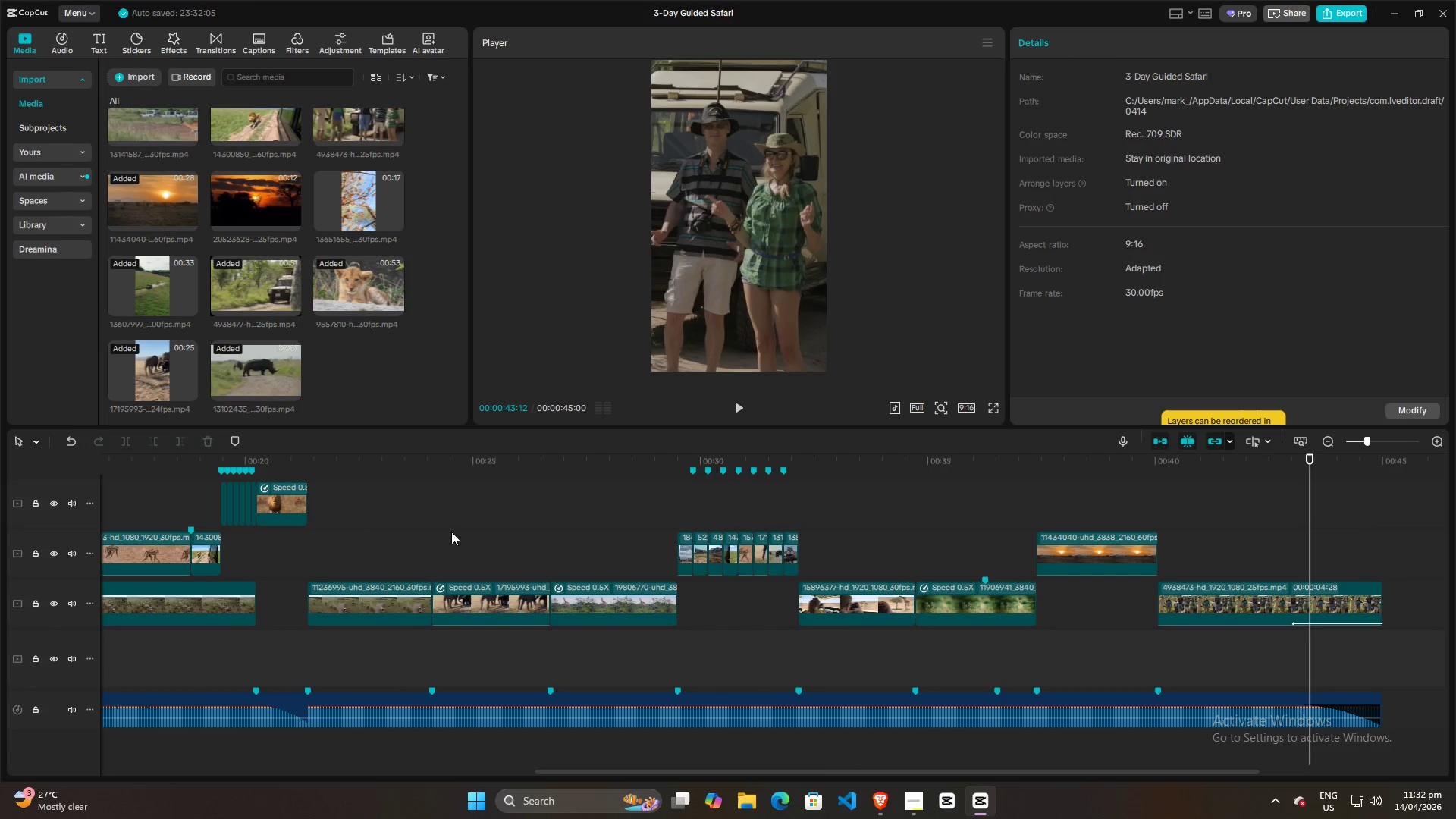 
left_click([444, 529])
 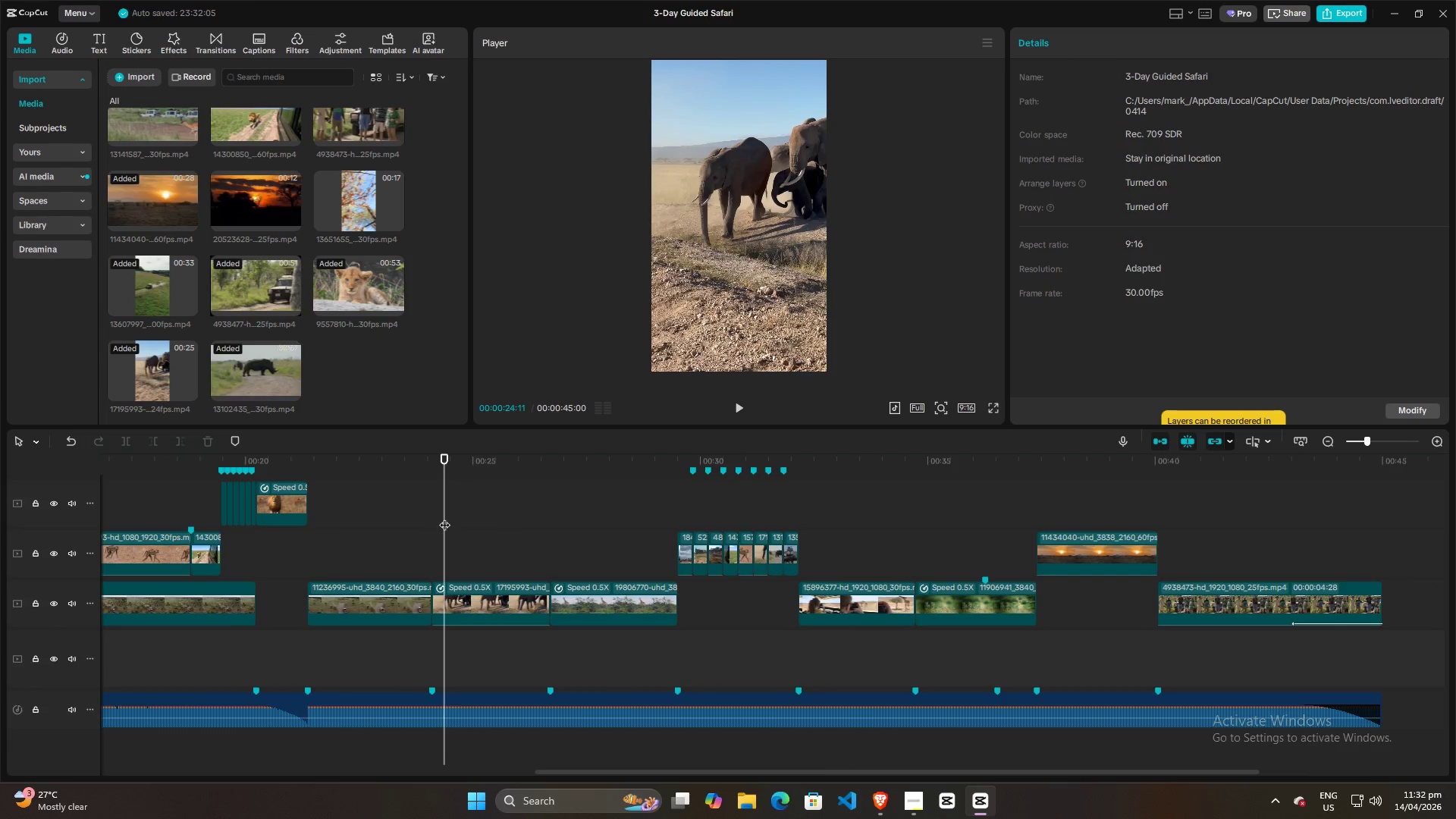 
left_click_drag(start_coordinate=[444, 517], to_coordinate=[0, 517])
 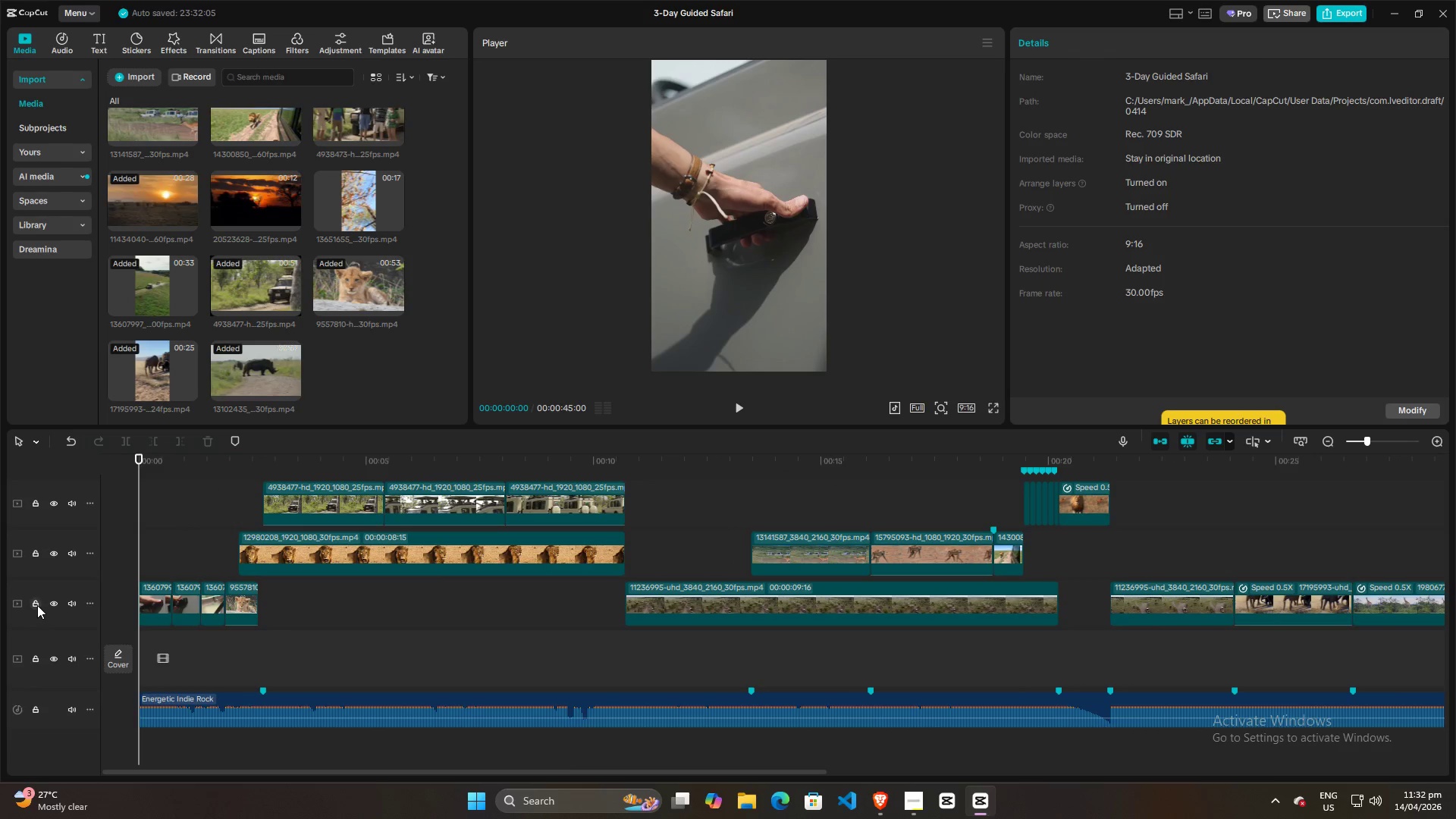 
left_click([37, 604])
 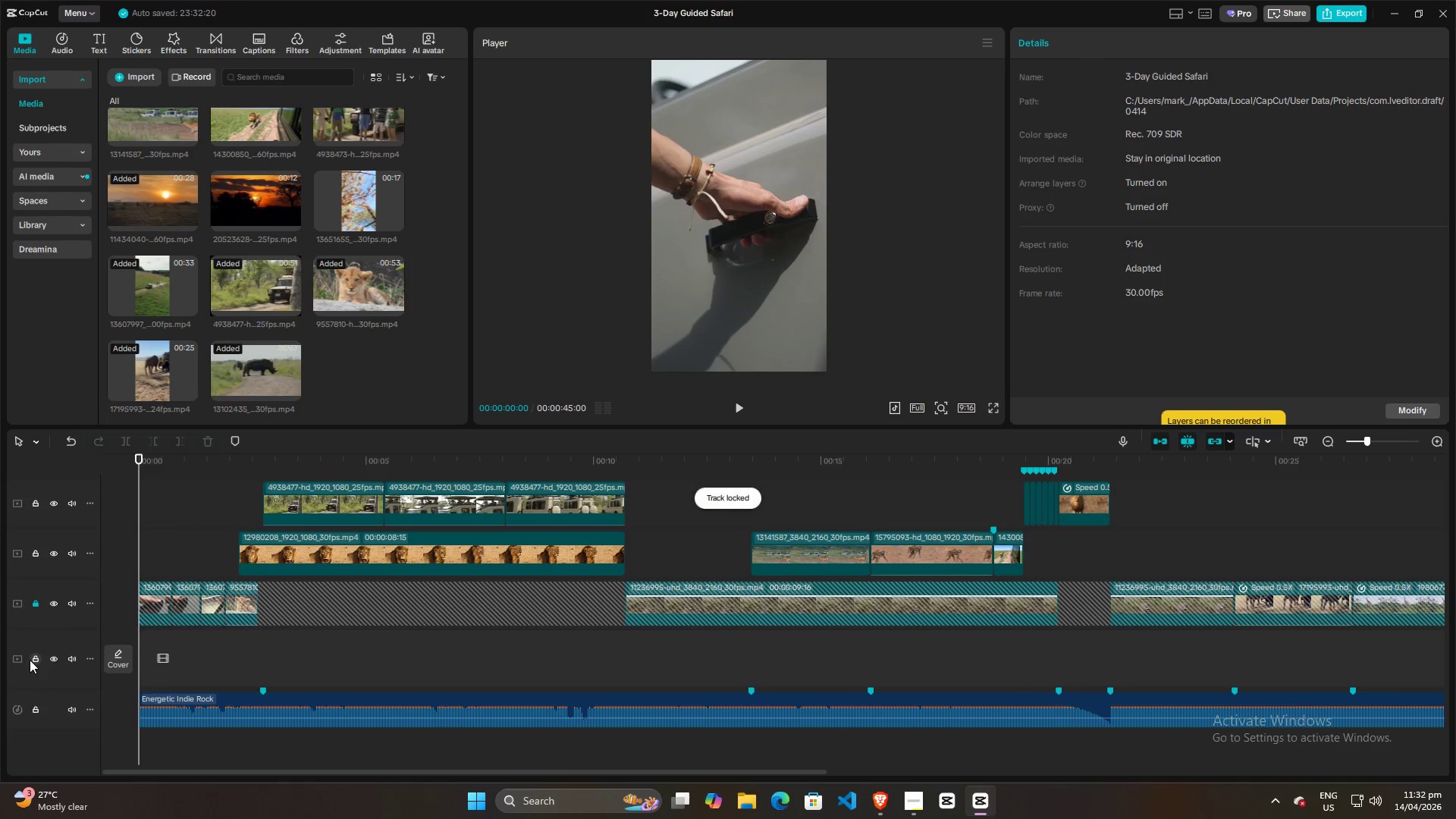 
left_click([33, 660])
 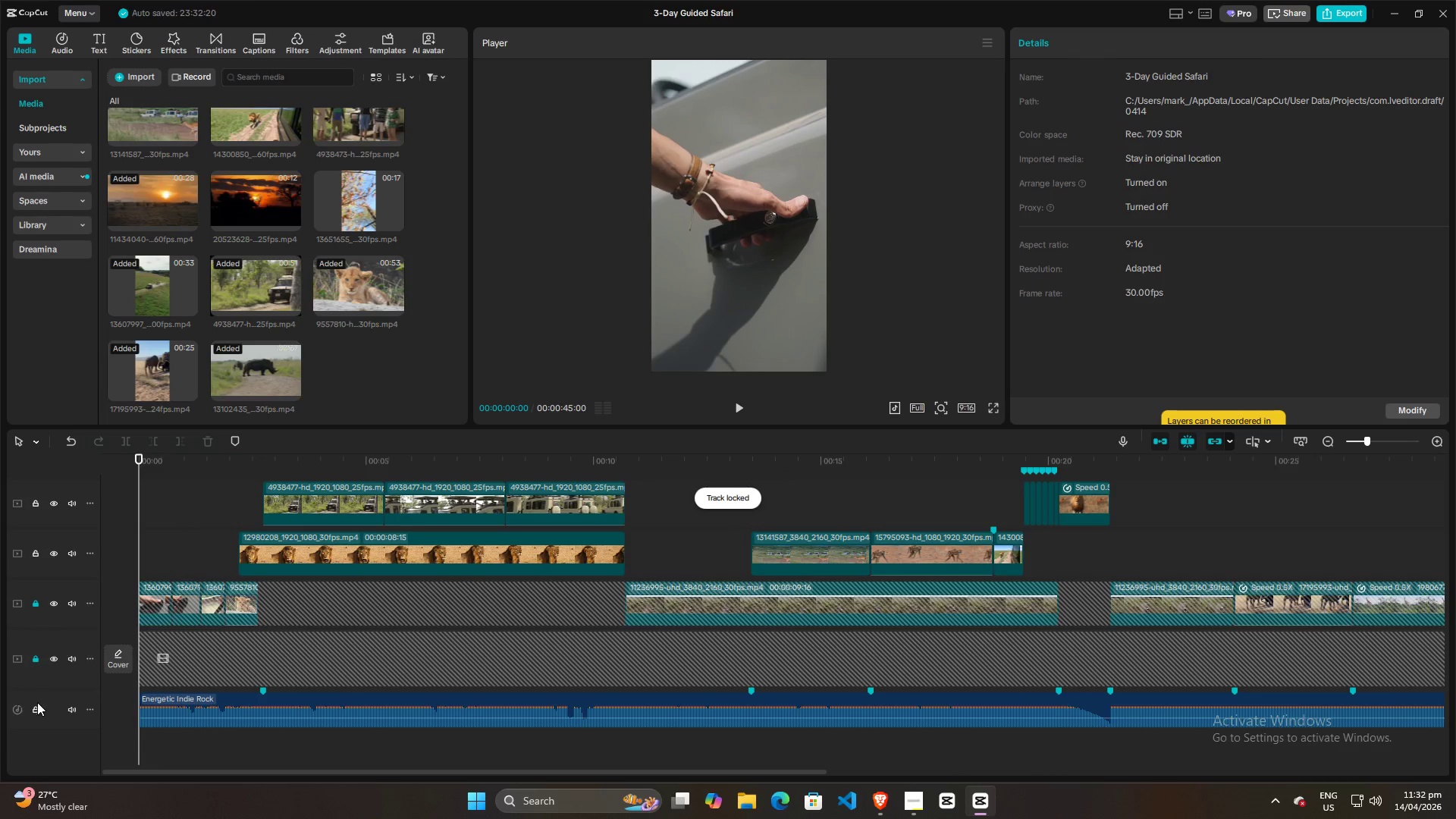 
left_click([37, 705])
 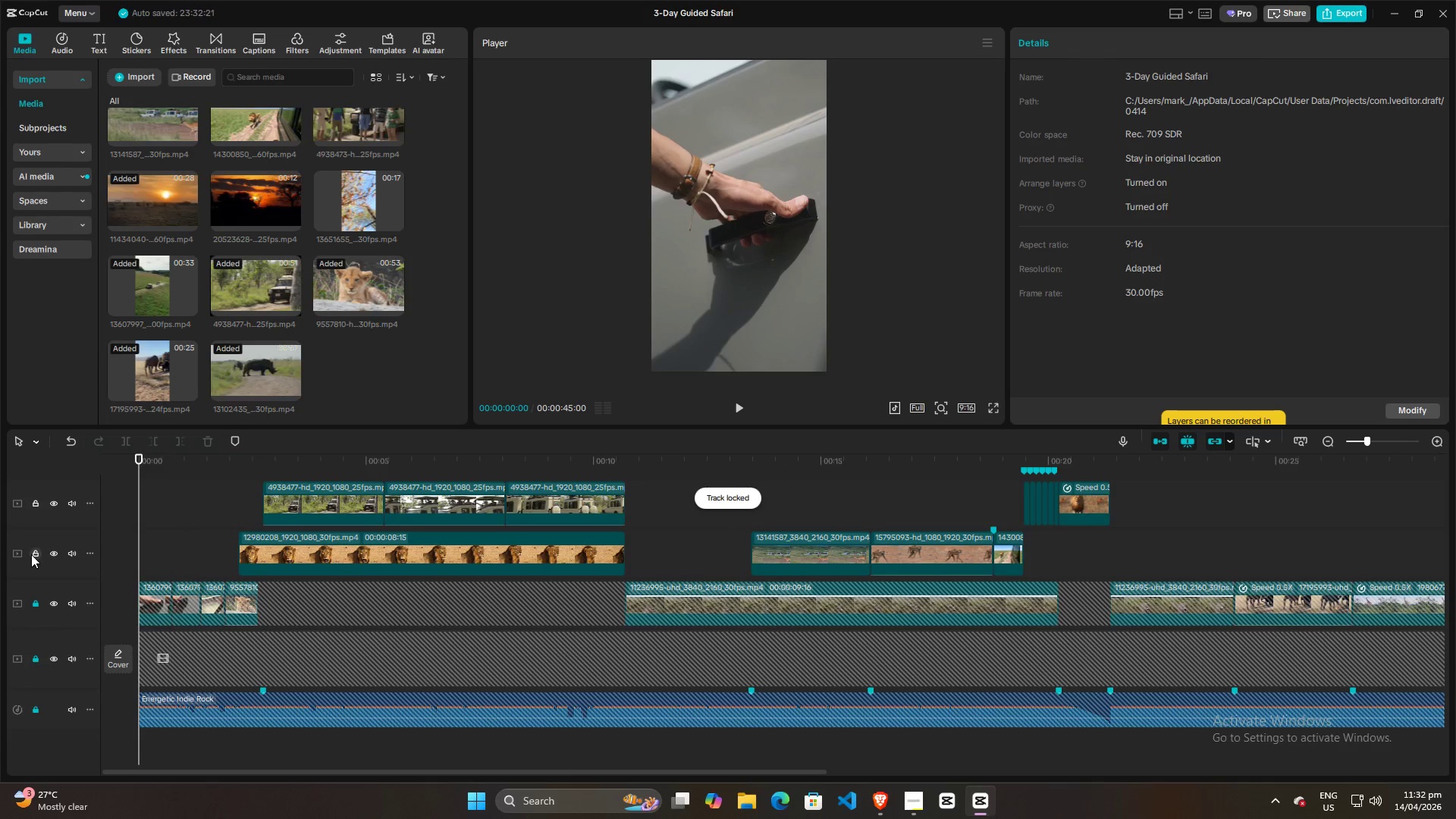 
left_click([35, 552])
 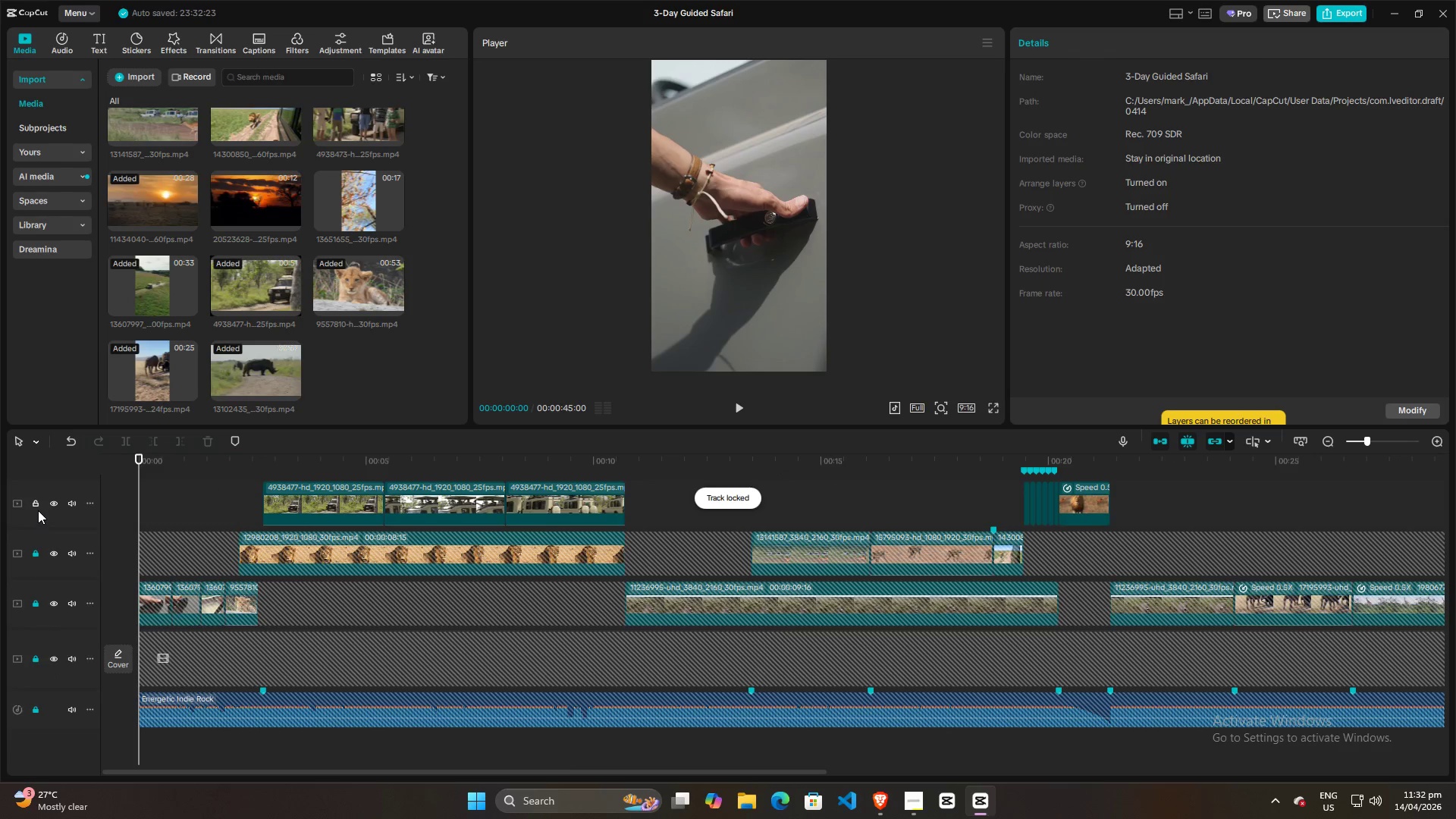 
left_click([38, 504])
 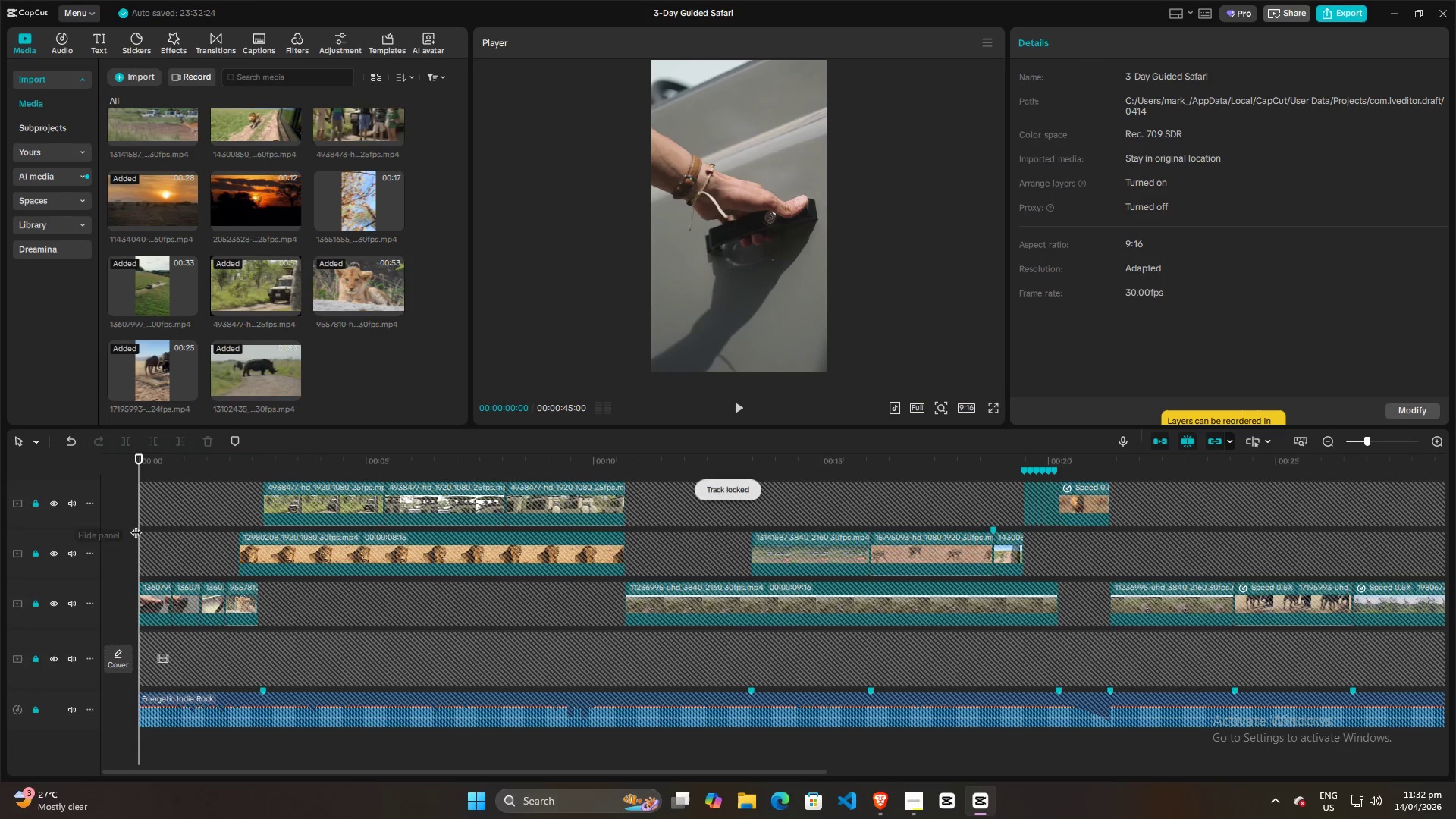 
scroll: coordinate [230, 535], scroll_direction: up, amount: 8.0
 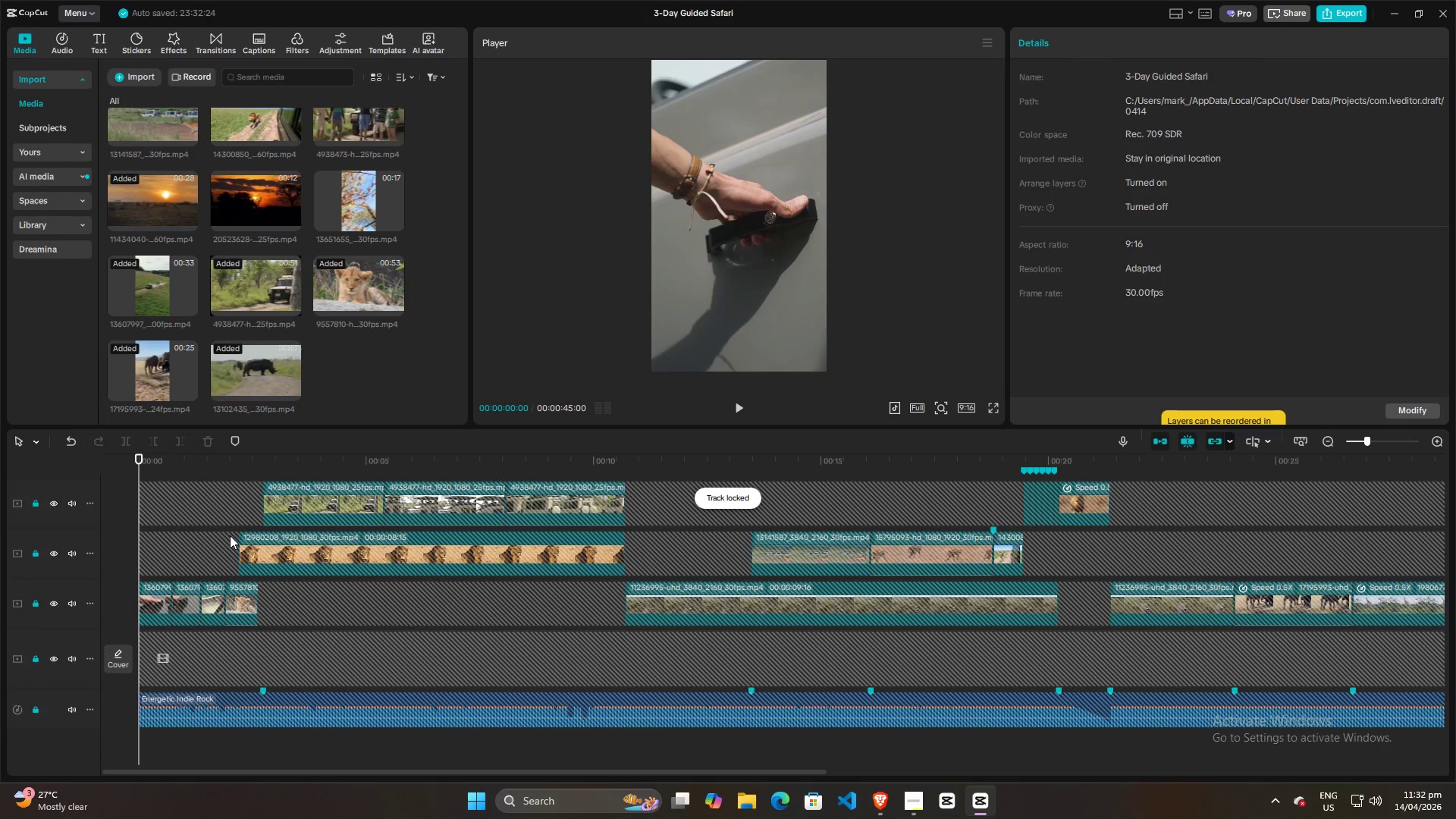 
key(Space)
 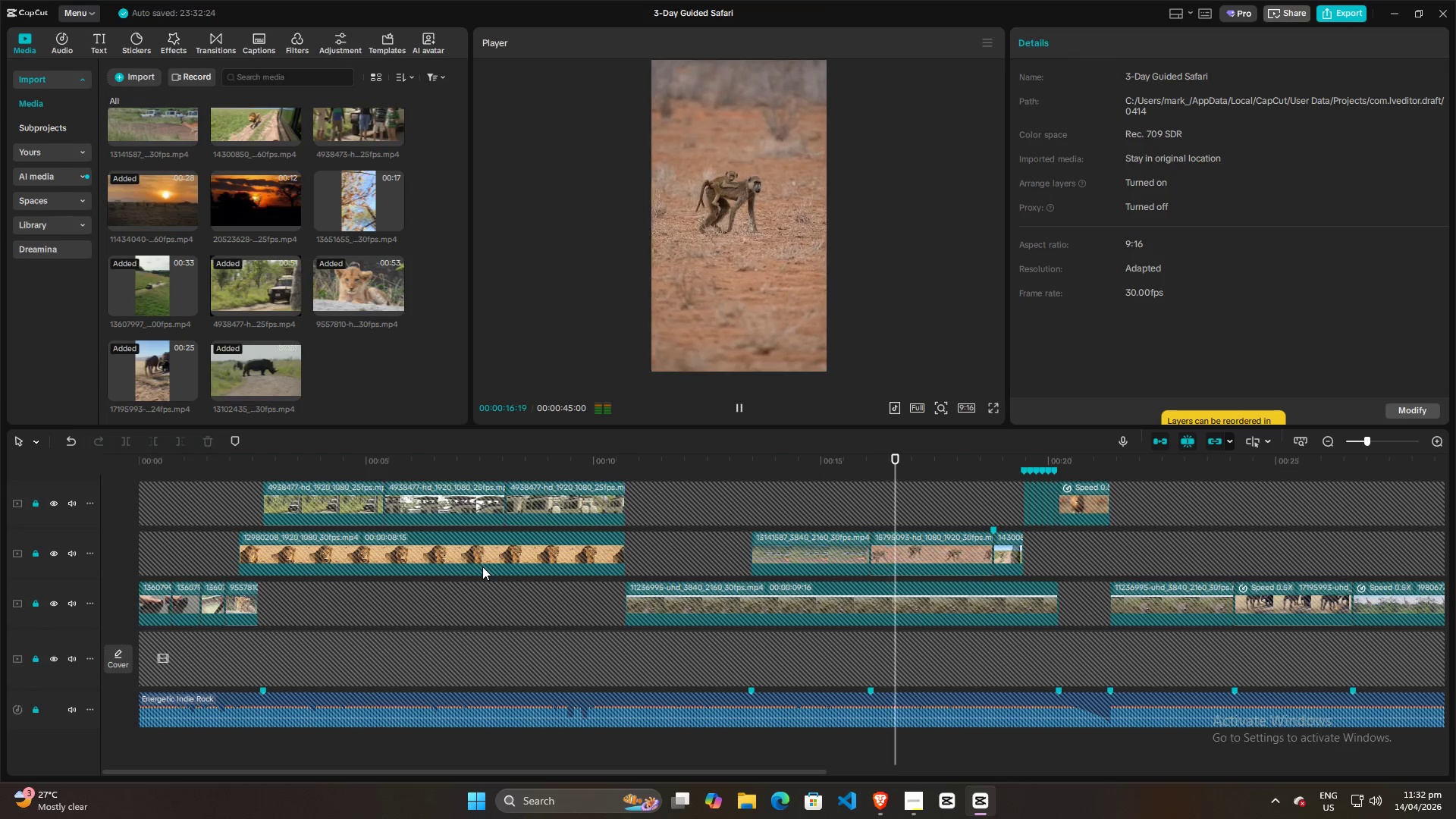 
wait(21.69)
 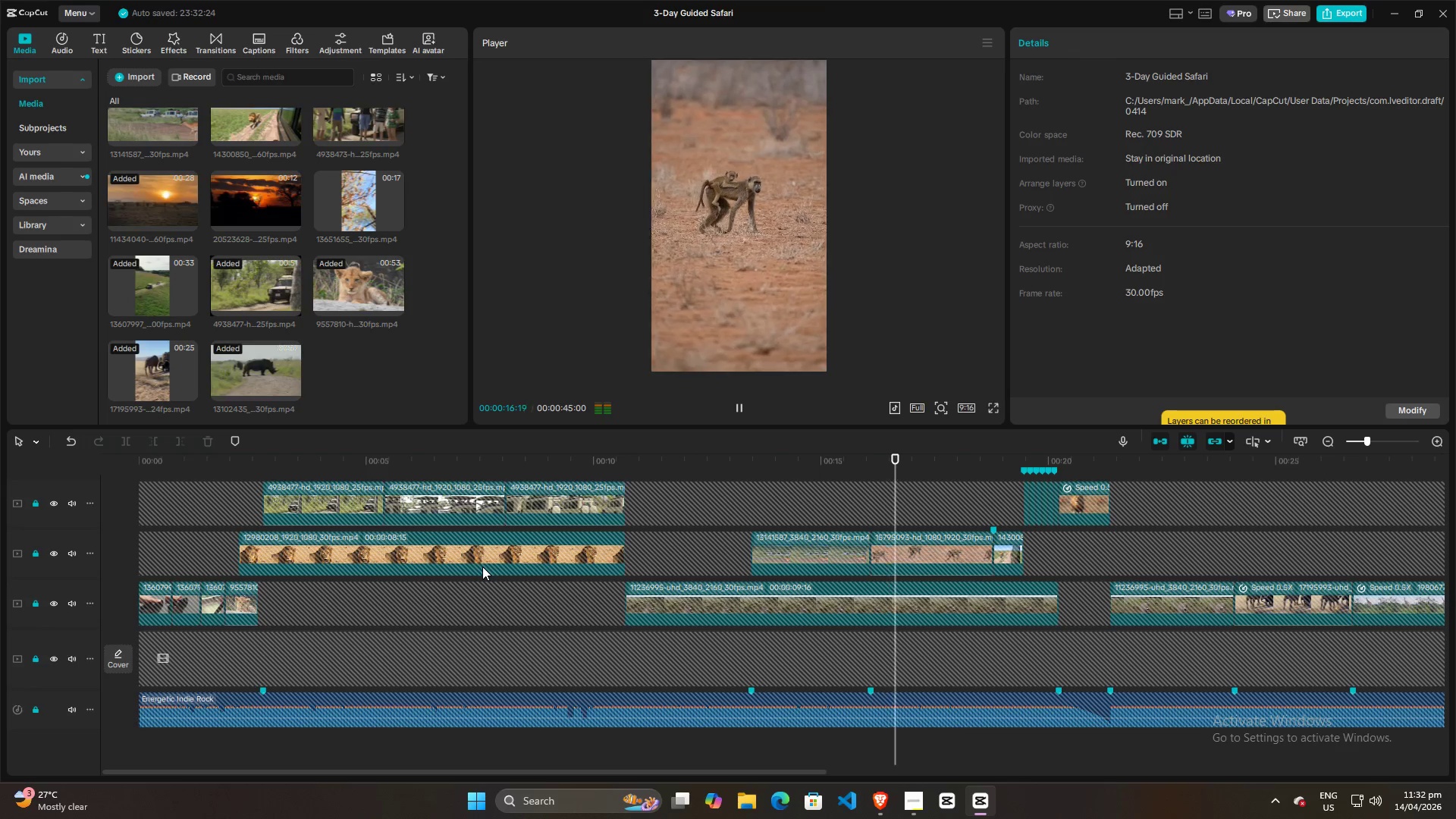 
key(Space)
 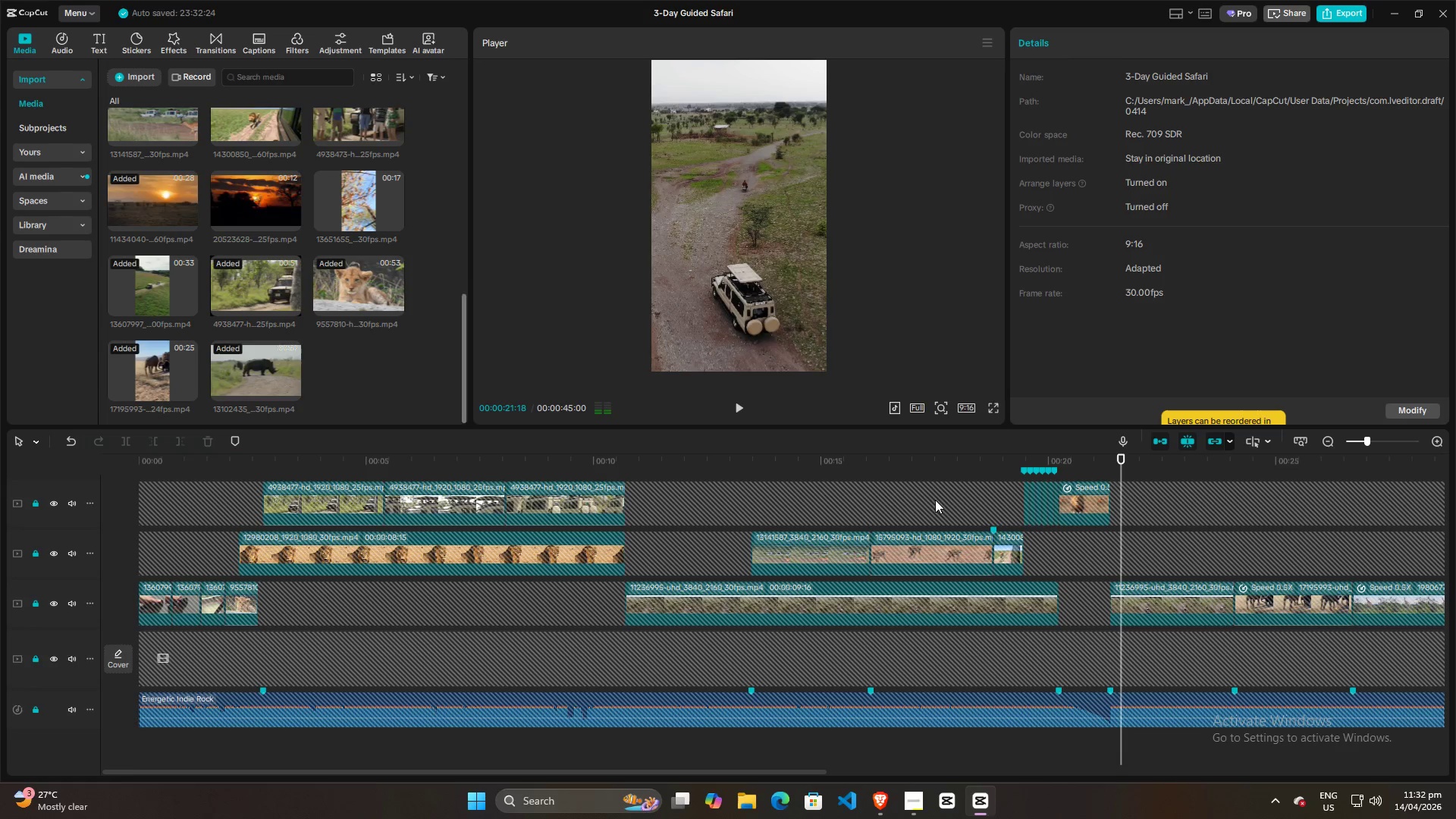 
left_click([935, 505])
 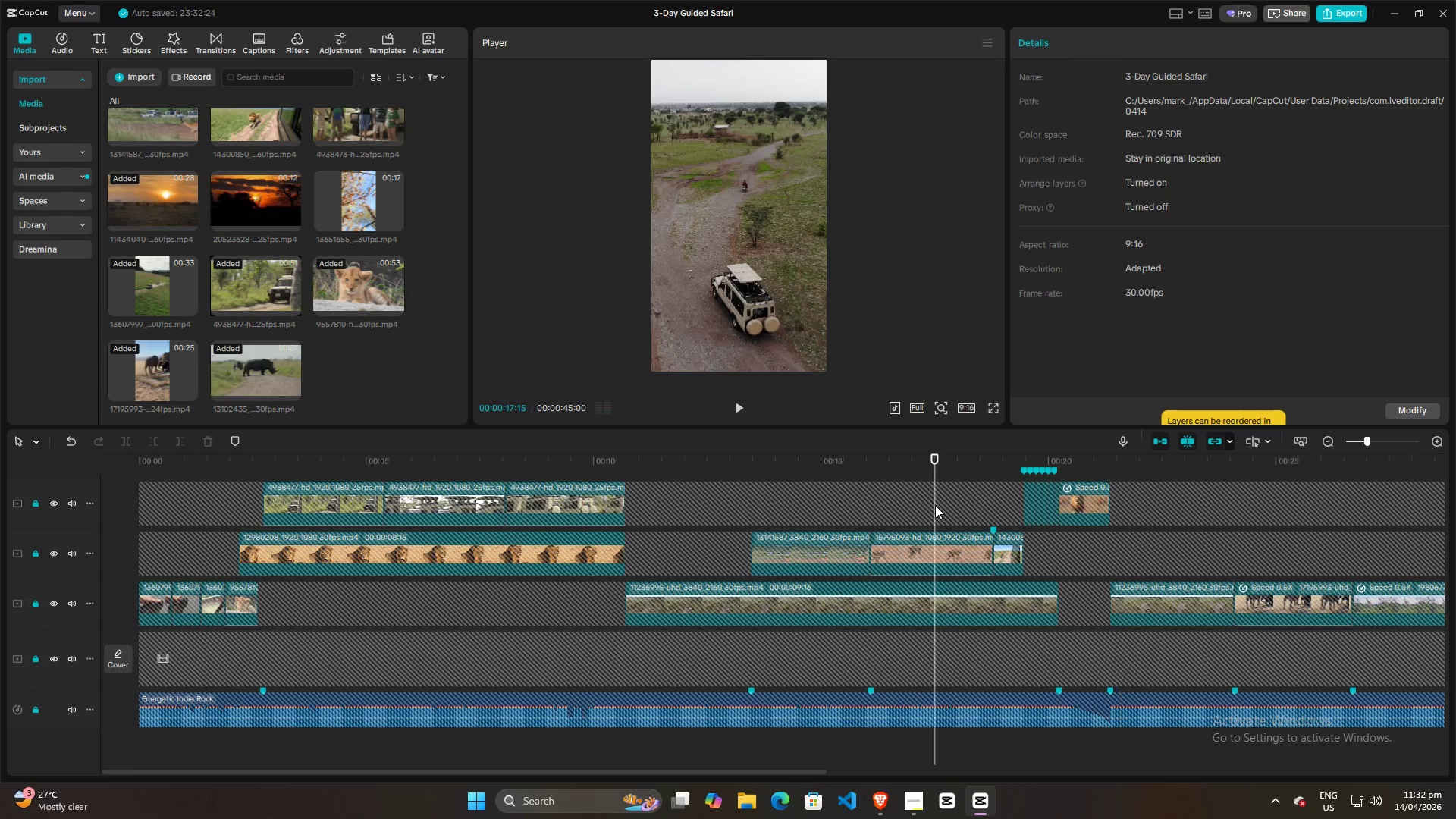 
key(Space)
 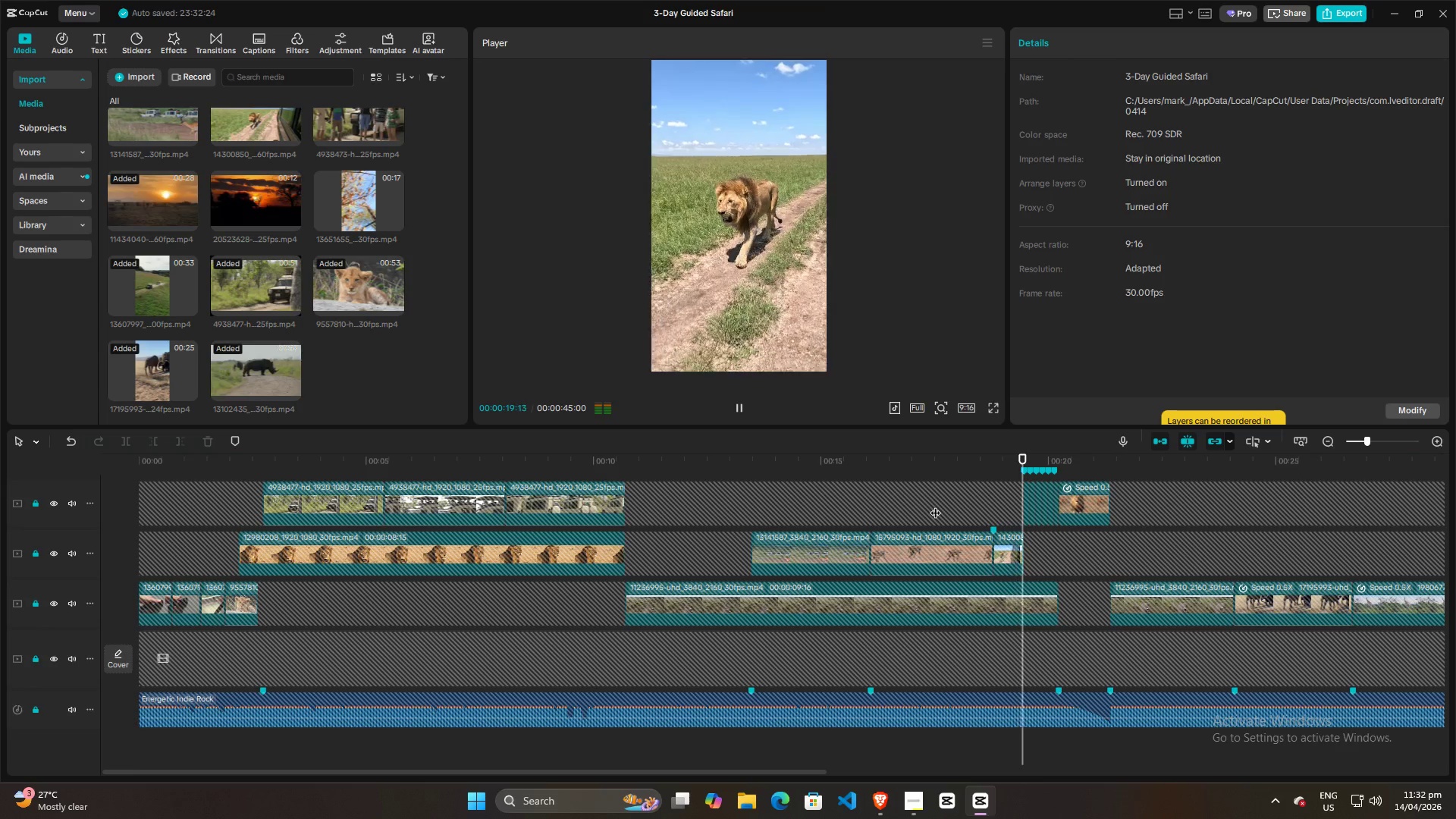 
key(Space)
 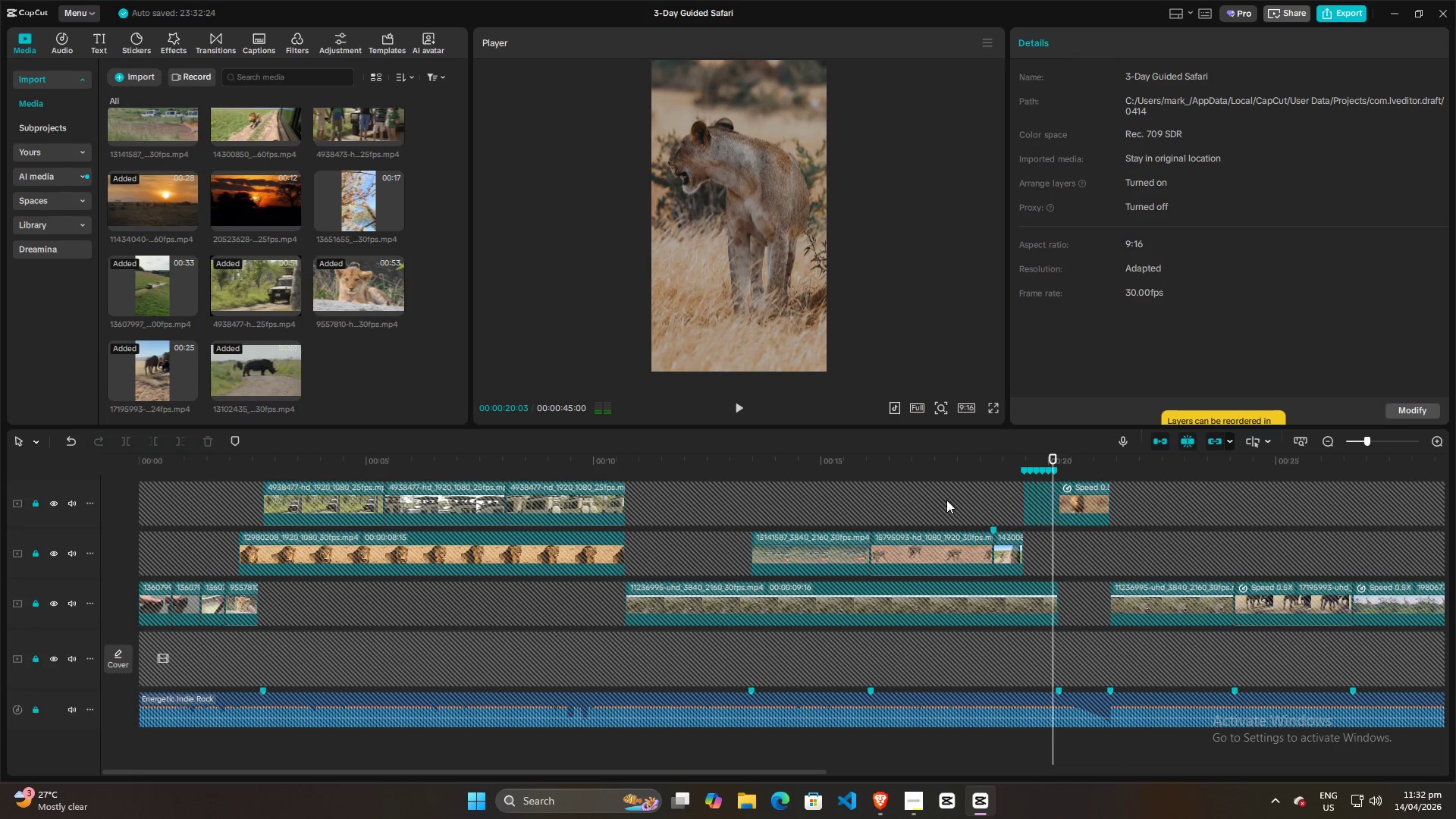 
left_click([946, 500])
 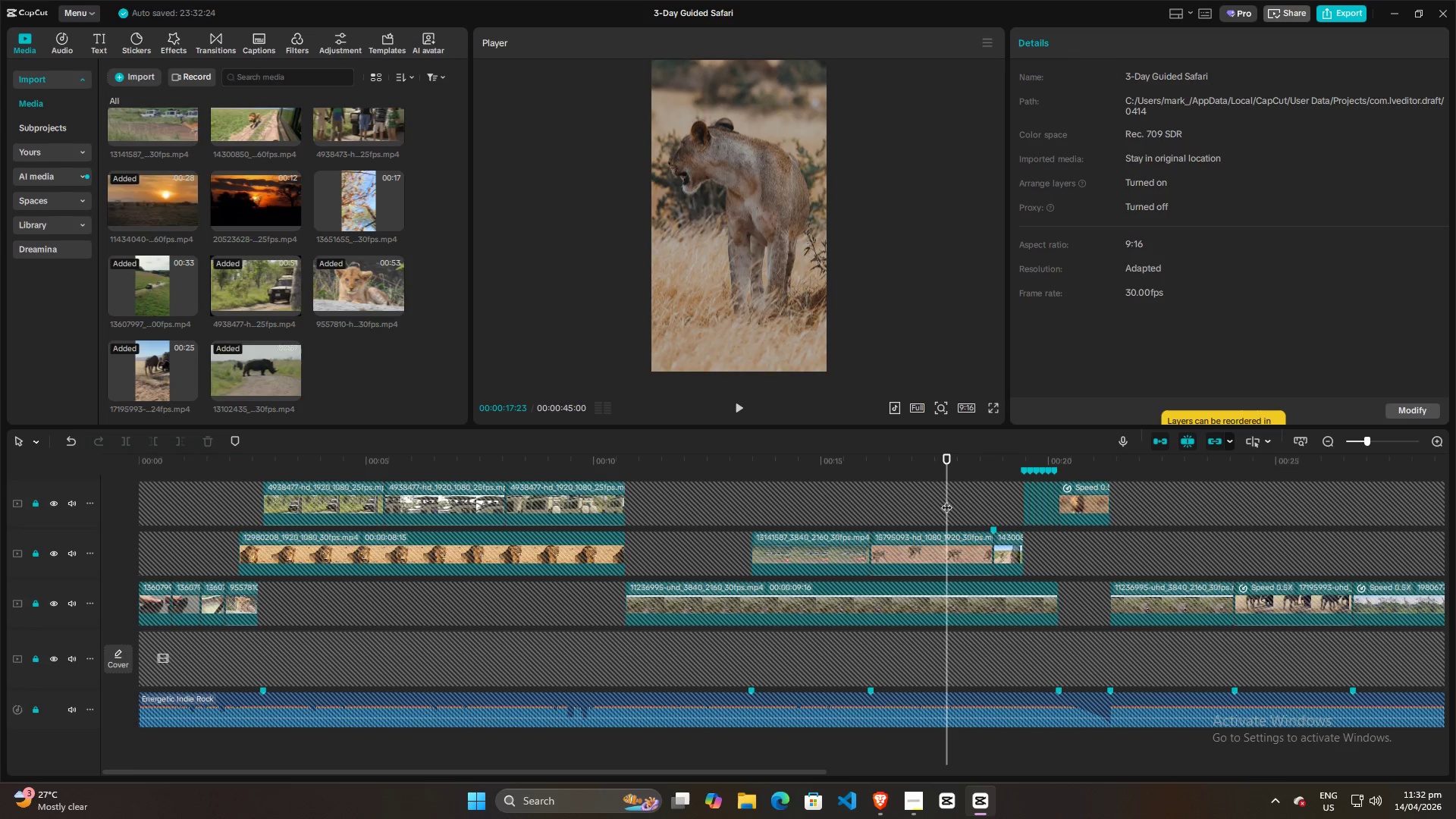 
key(Space)
 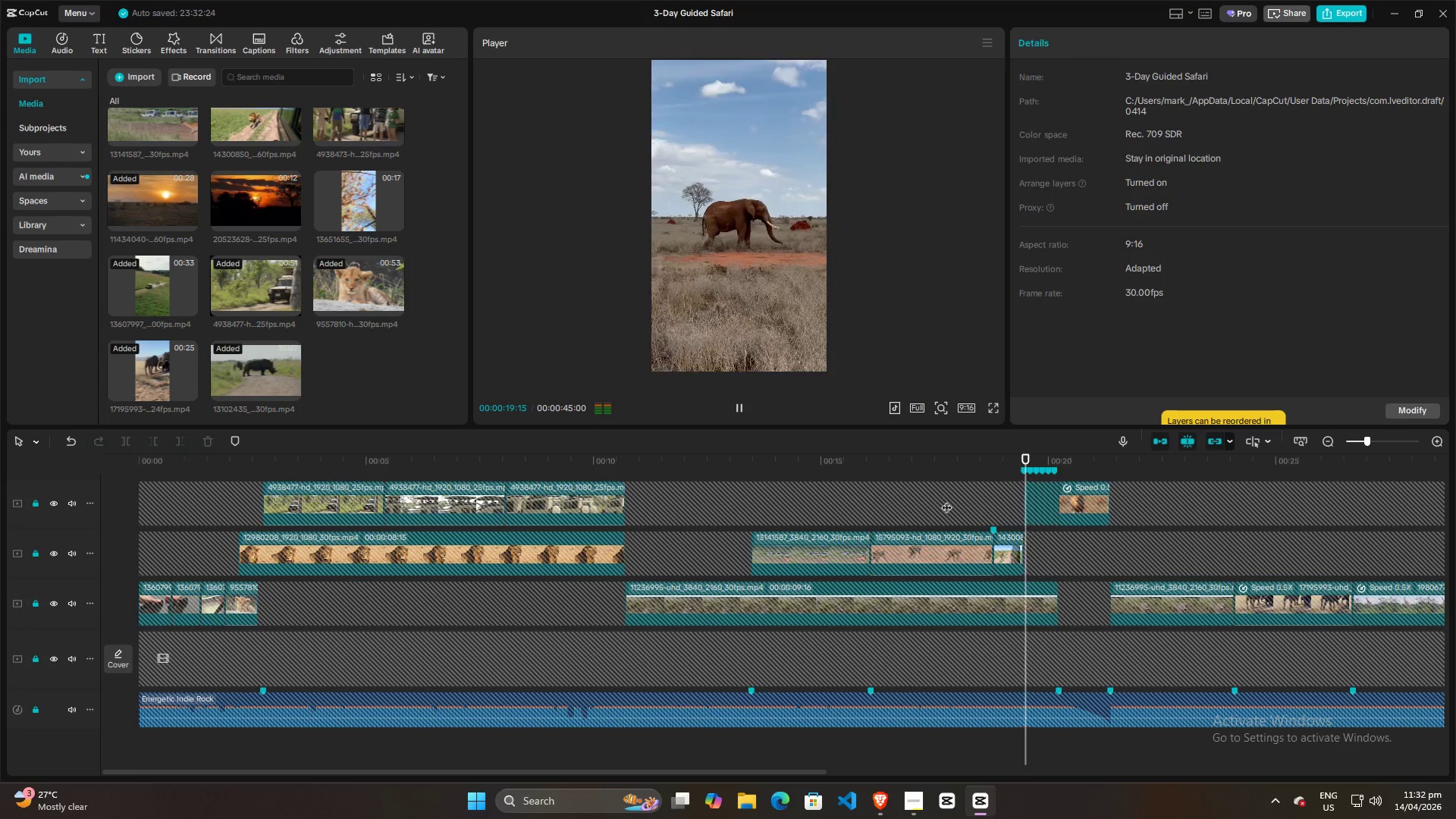 
key(Space)
 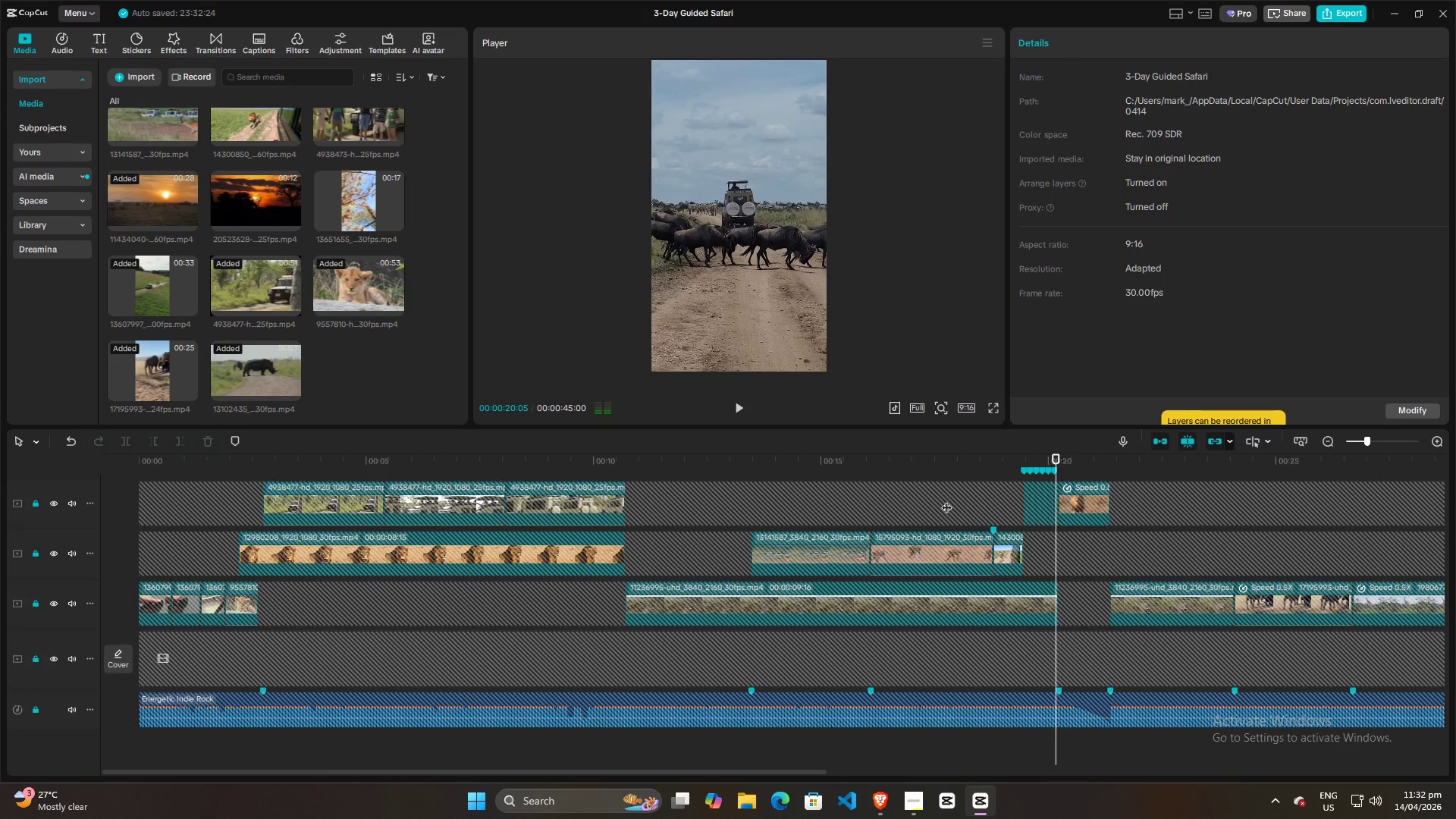 
left_click([946, 500])
 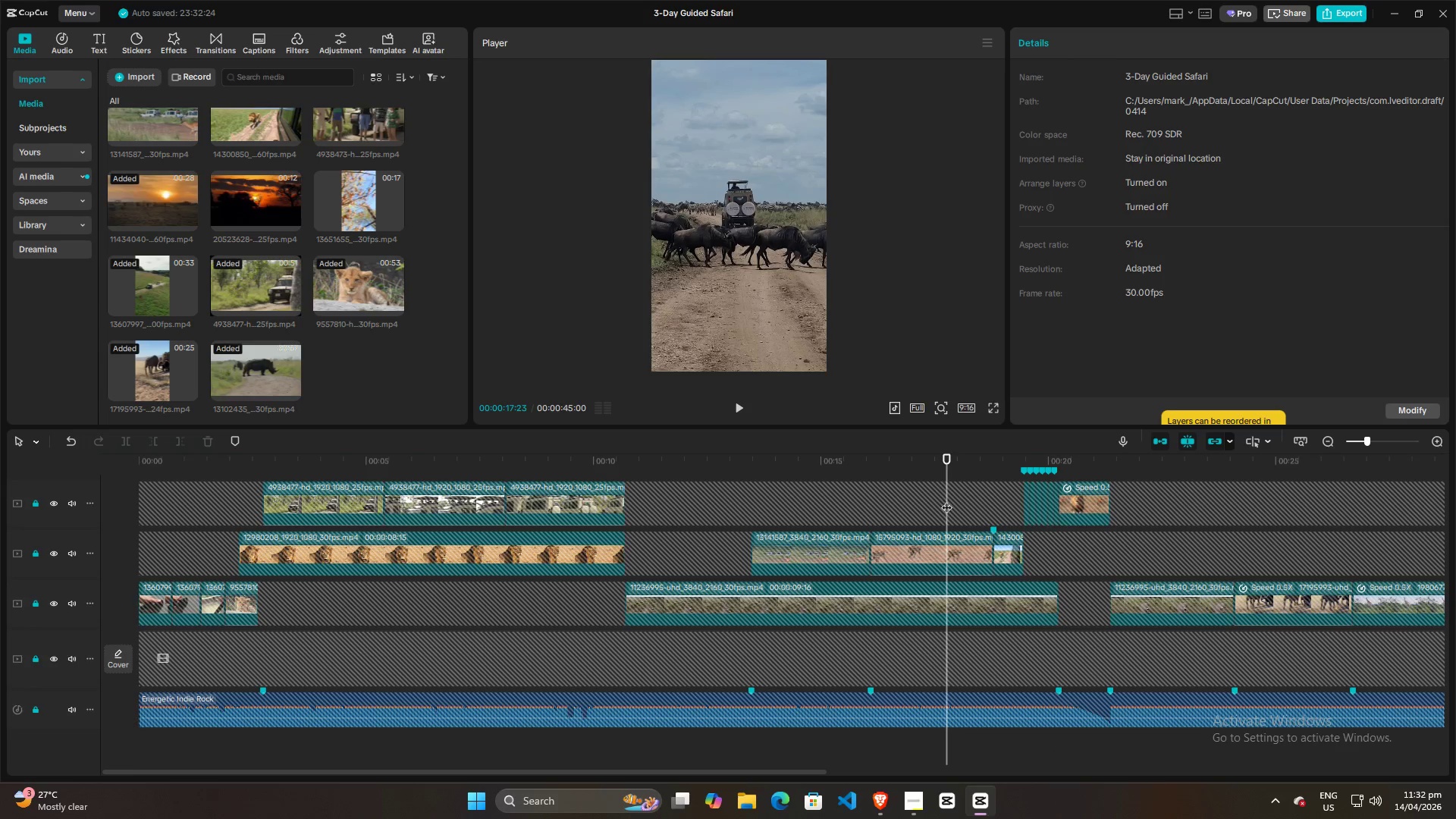 
key(Space)
 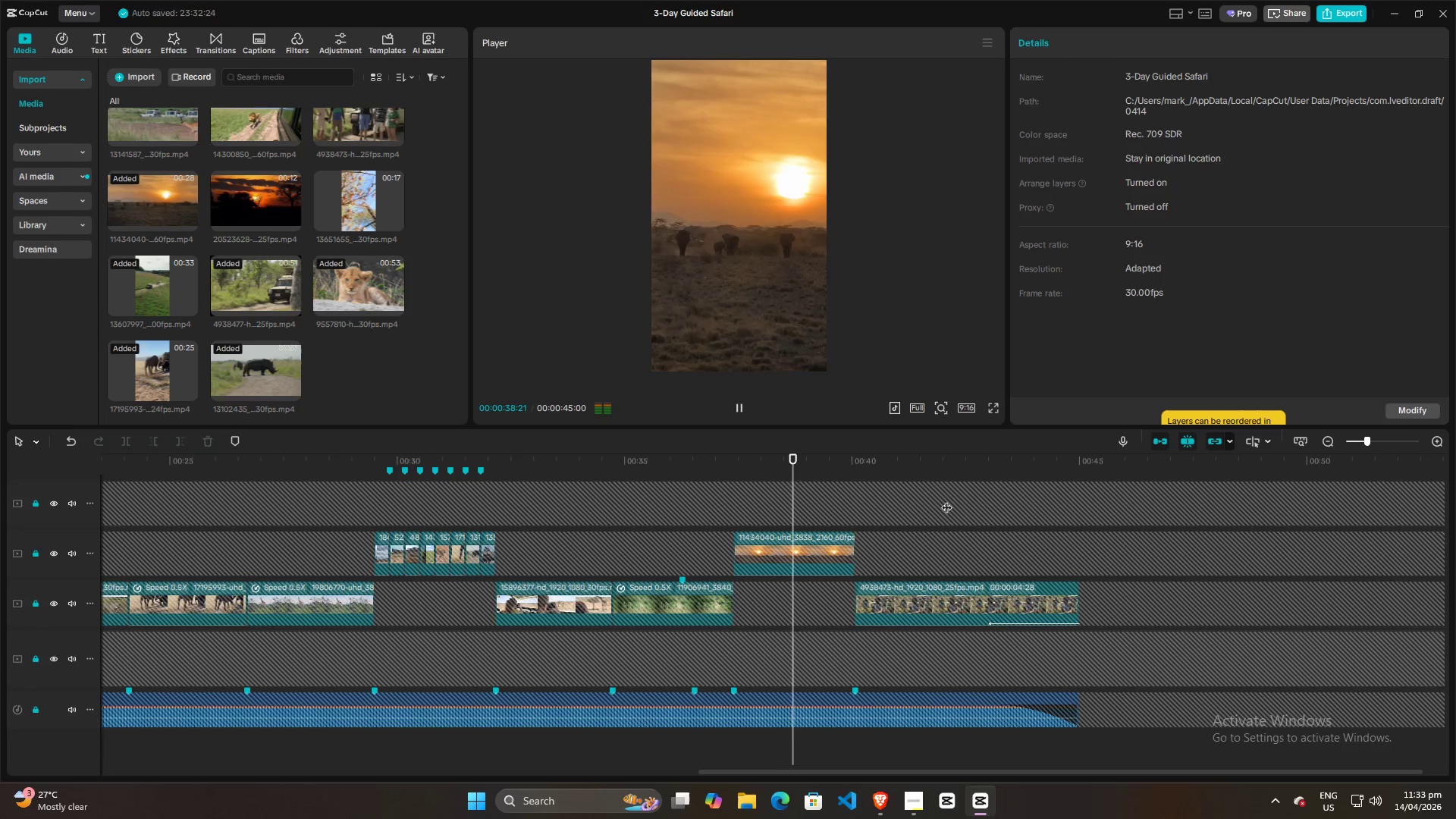 
wait(26.0)
 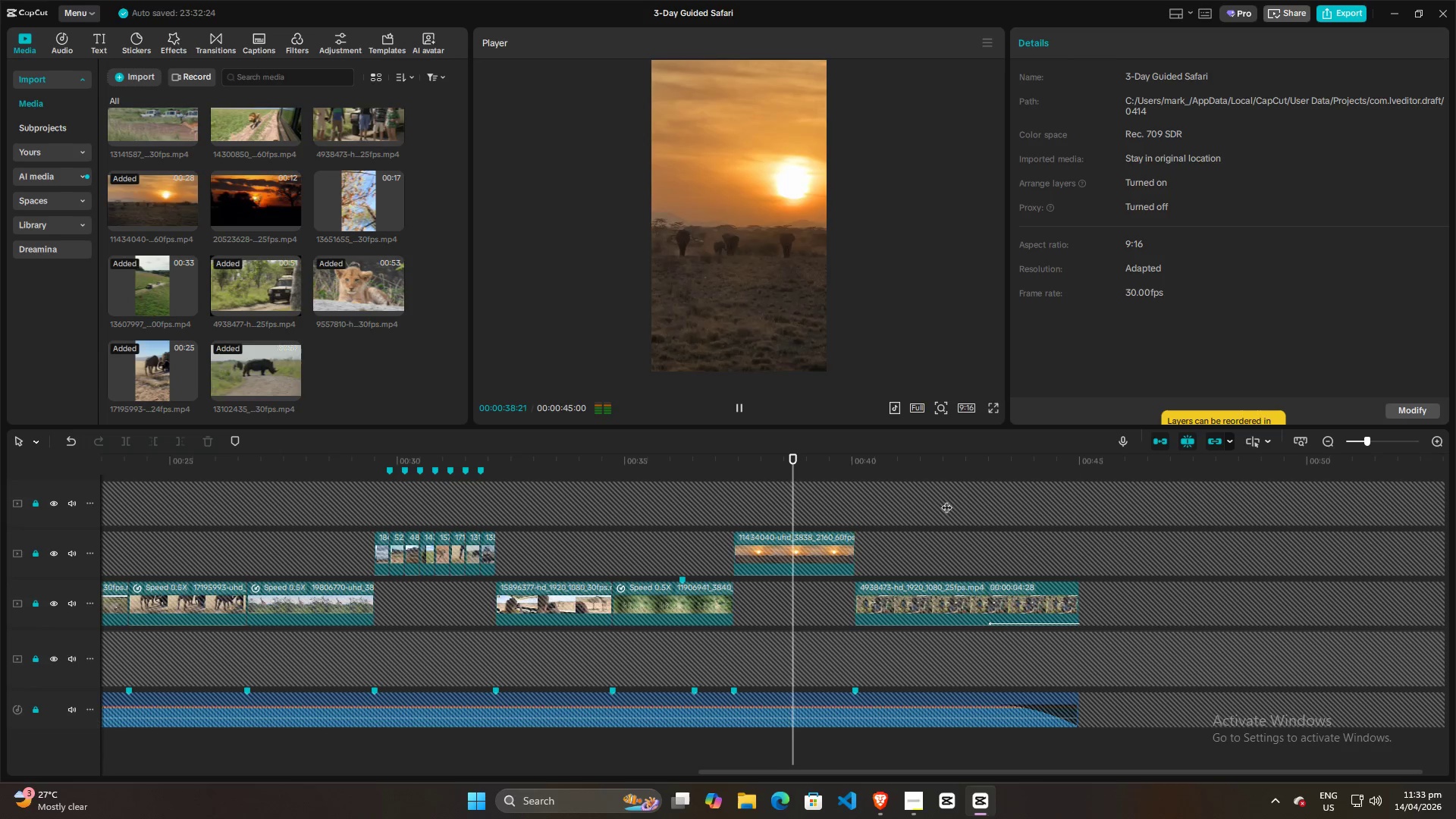 
key(Space)
 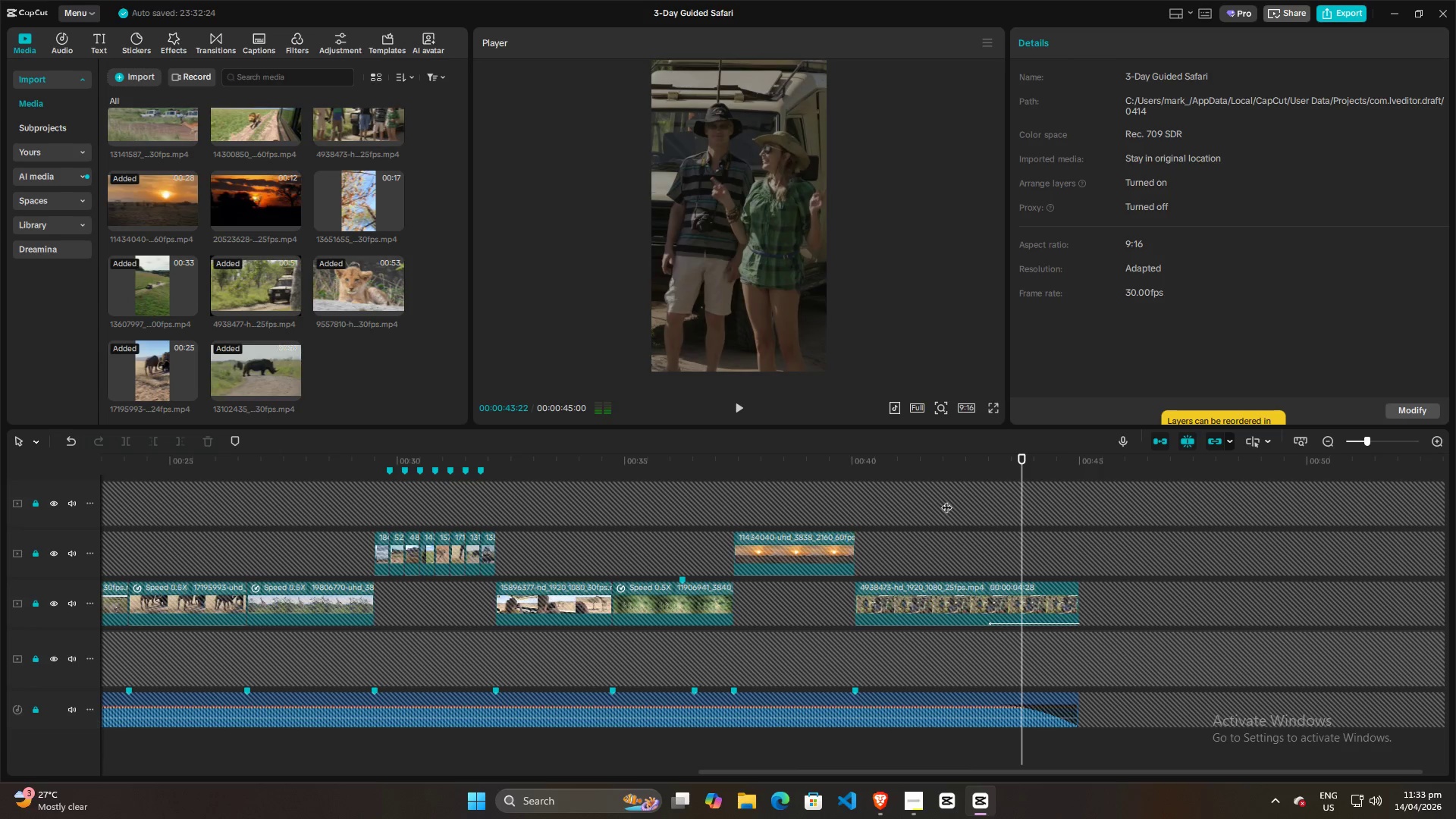 
key(Space)
 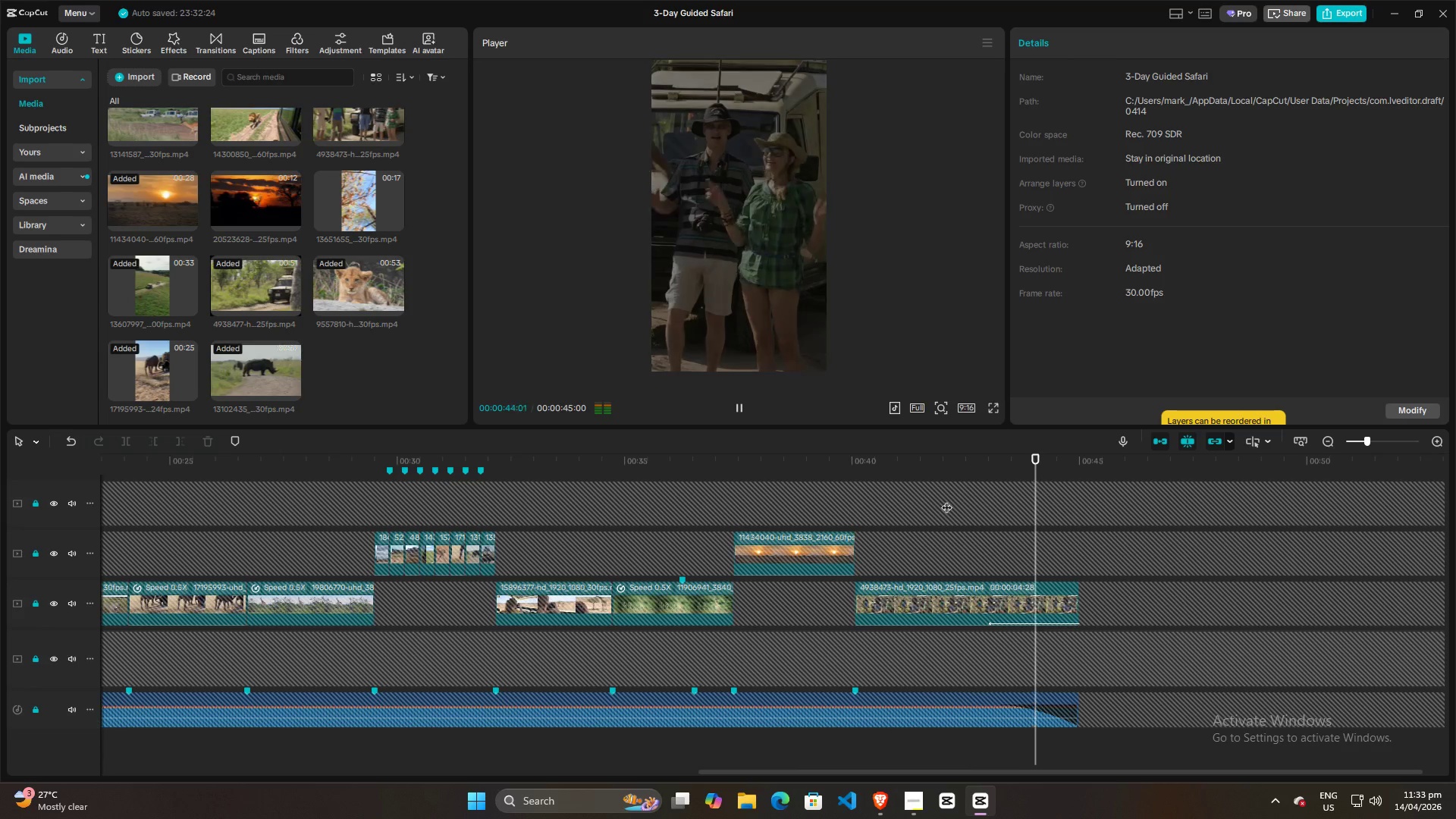 
key(Space)
 